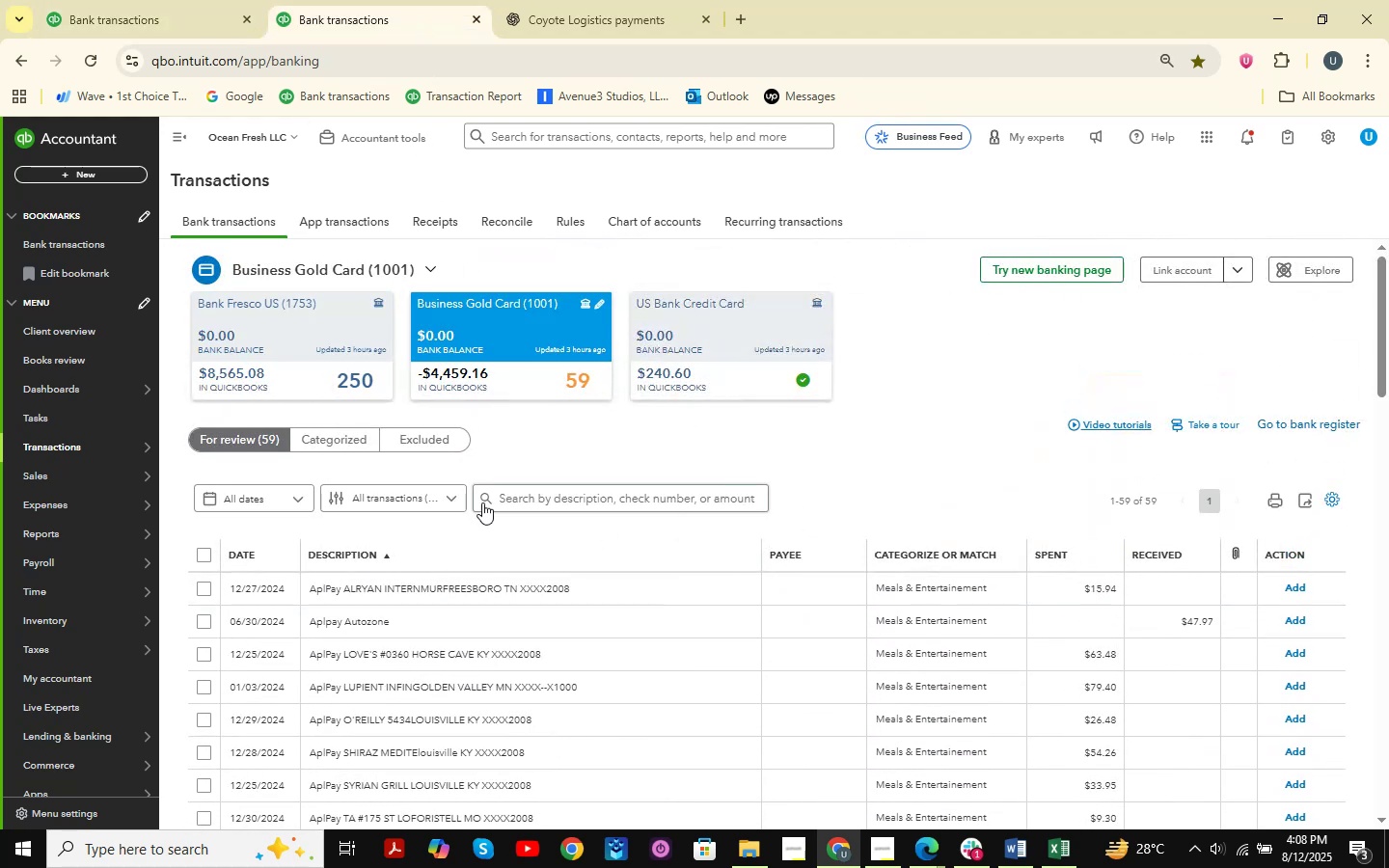 
scroll: coordinate [482, 502], scroll_direction: down, amount: 10.0
 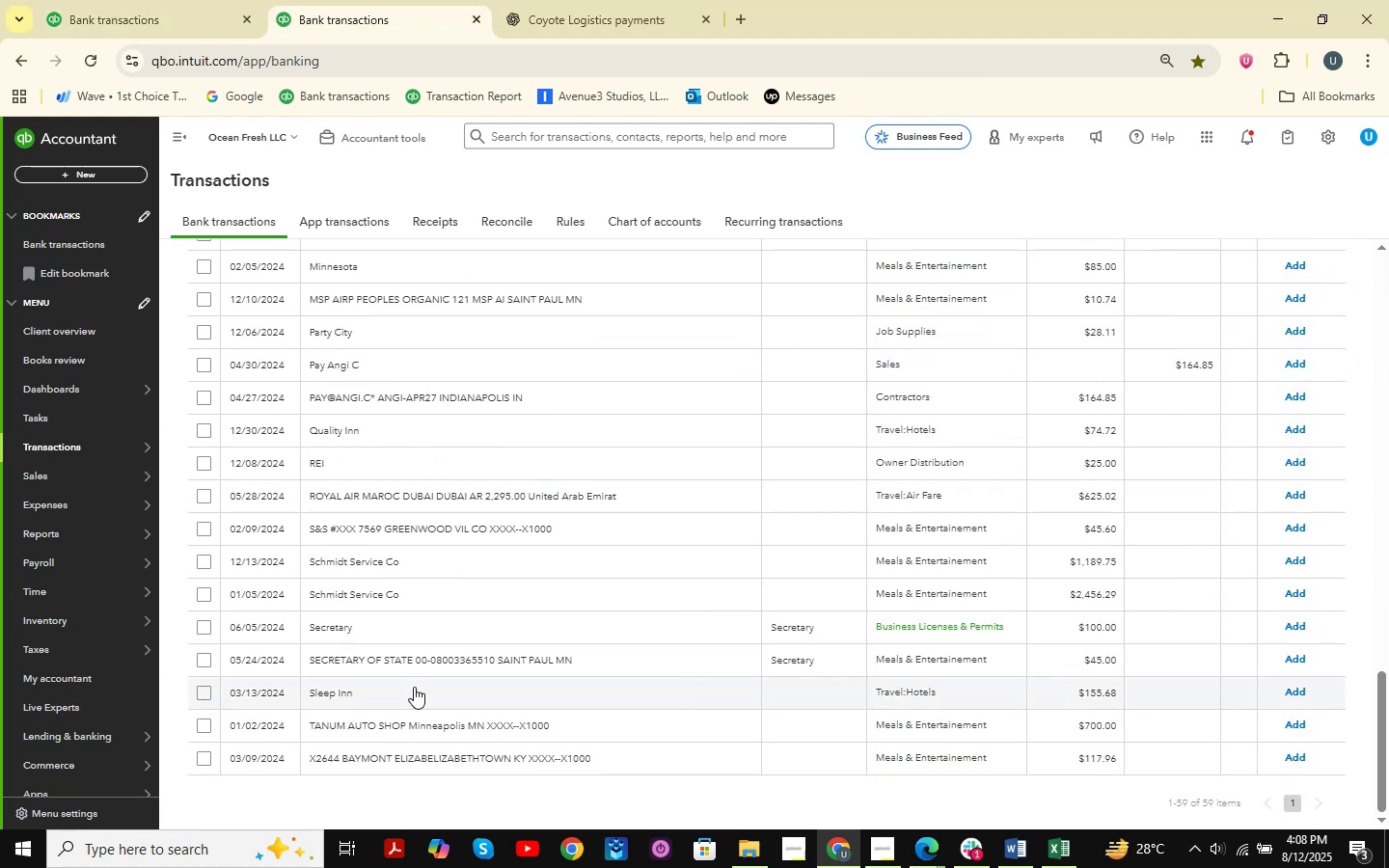 
left_click([414, 687])
 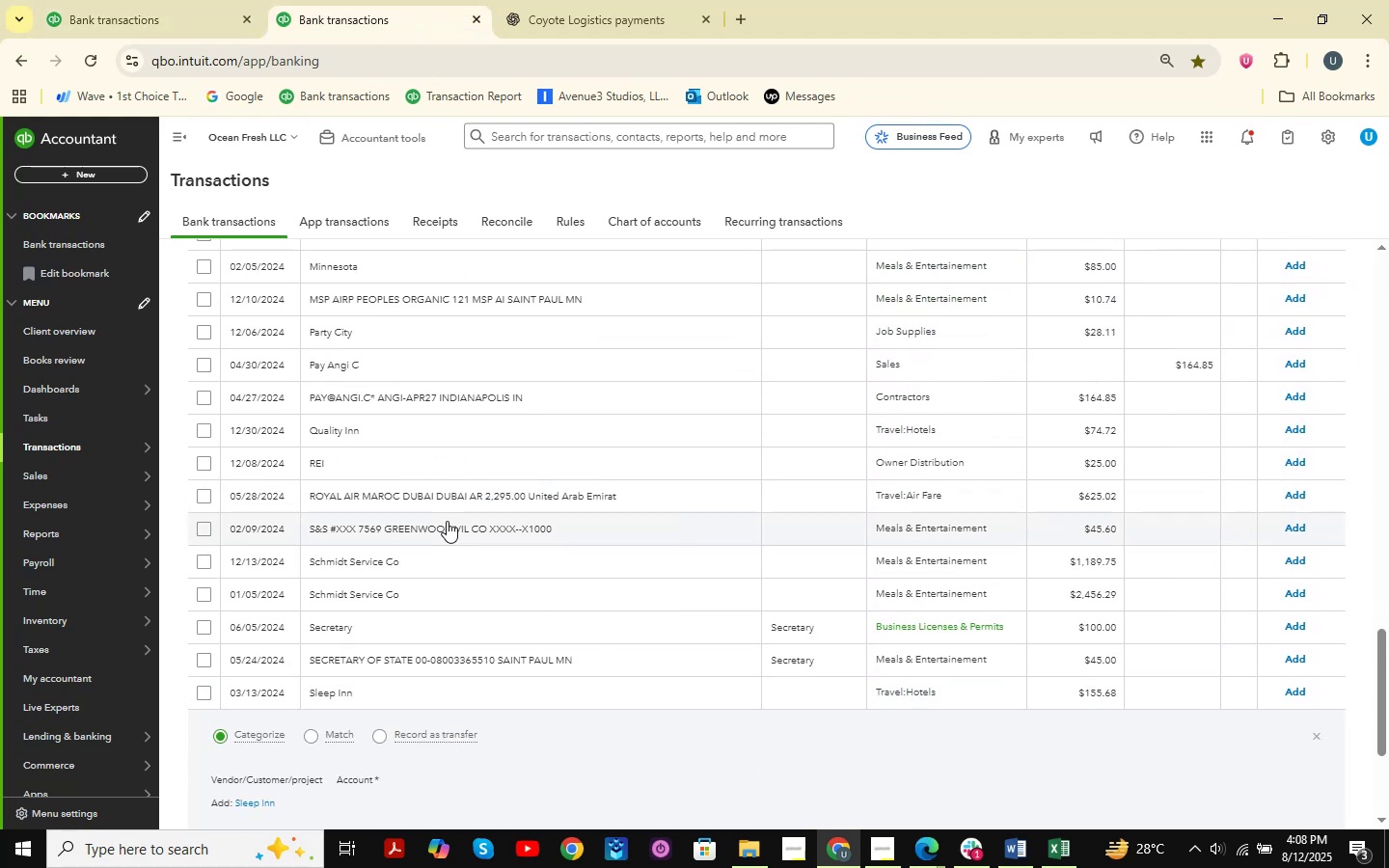 
scroll: coordinate [377, 695], scroll_direction: down, amount: 4.0
 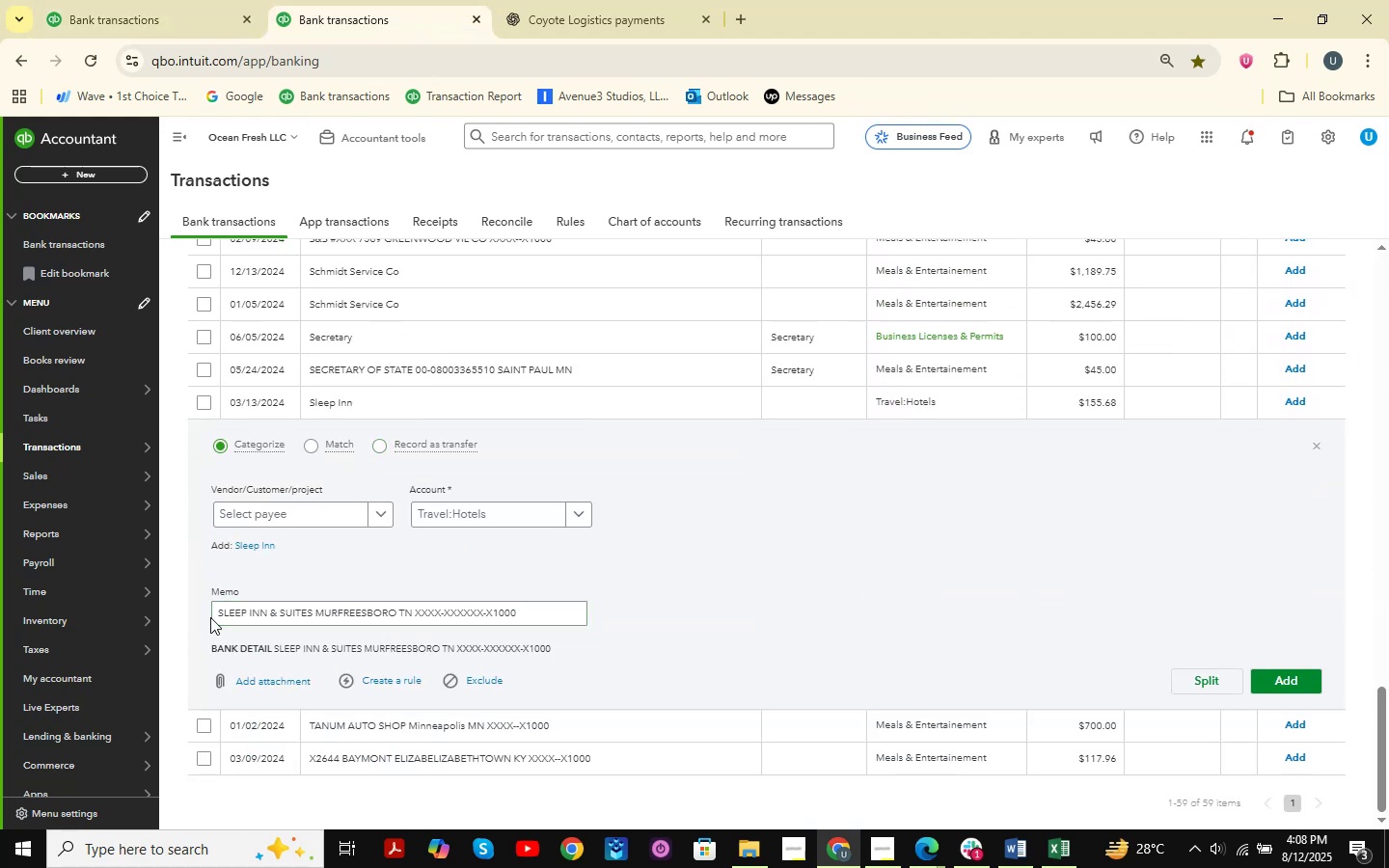 
left_click_drag(start_coordinate=[214, 613], to_coordinate=[704, 613])
 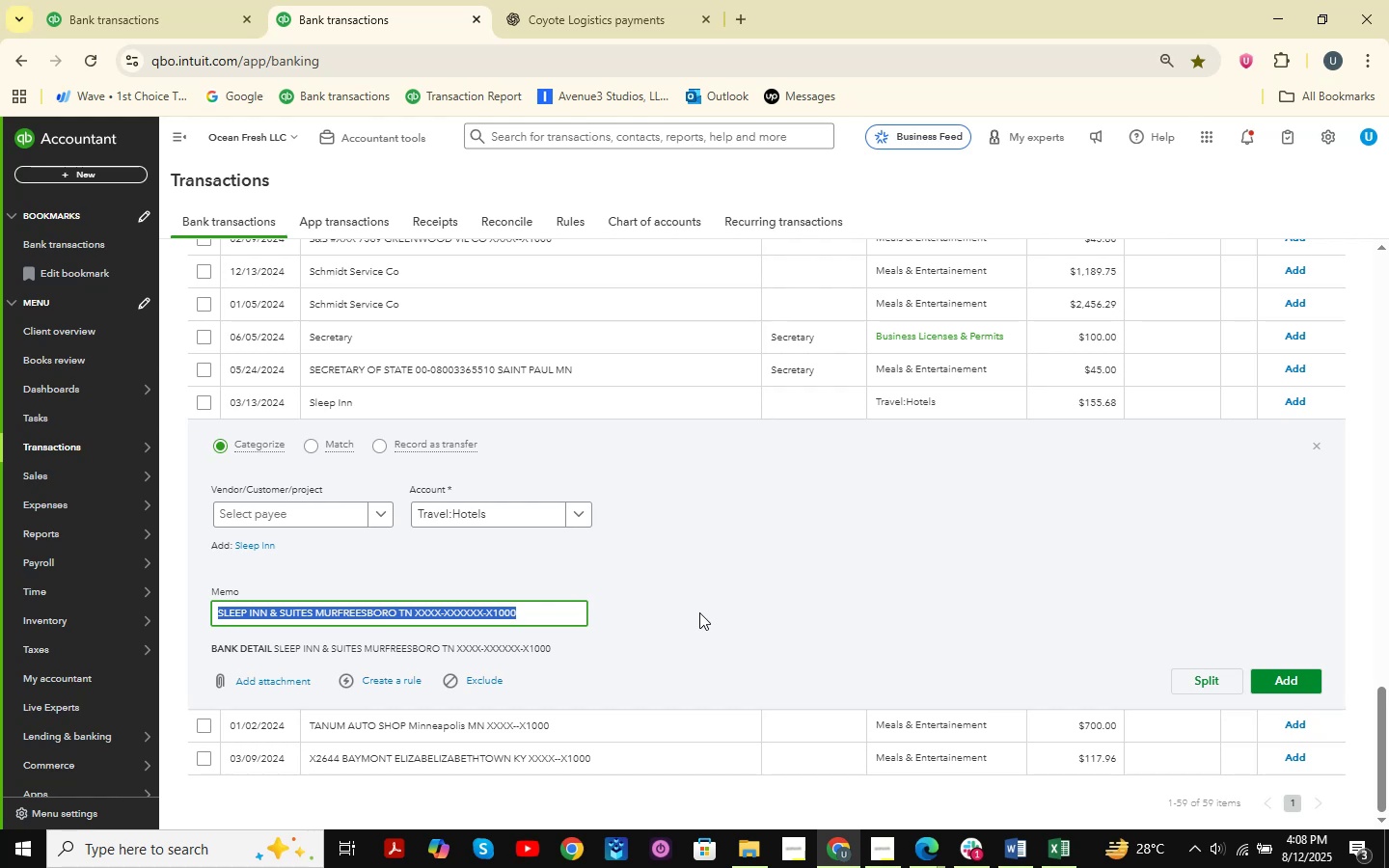 
key(Control+C)
 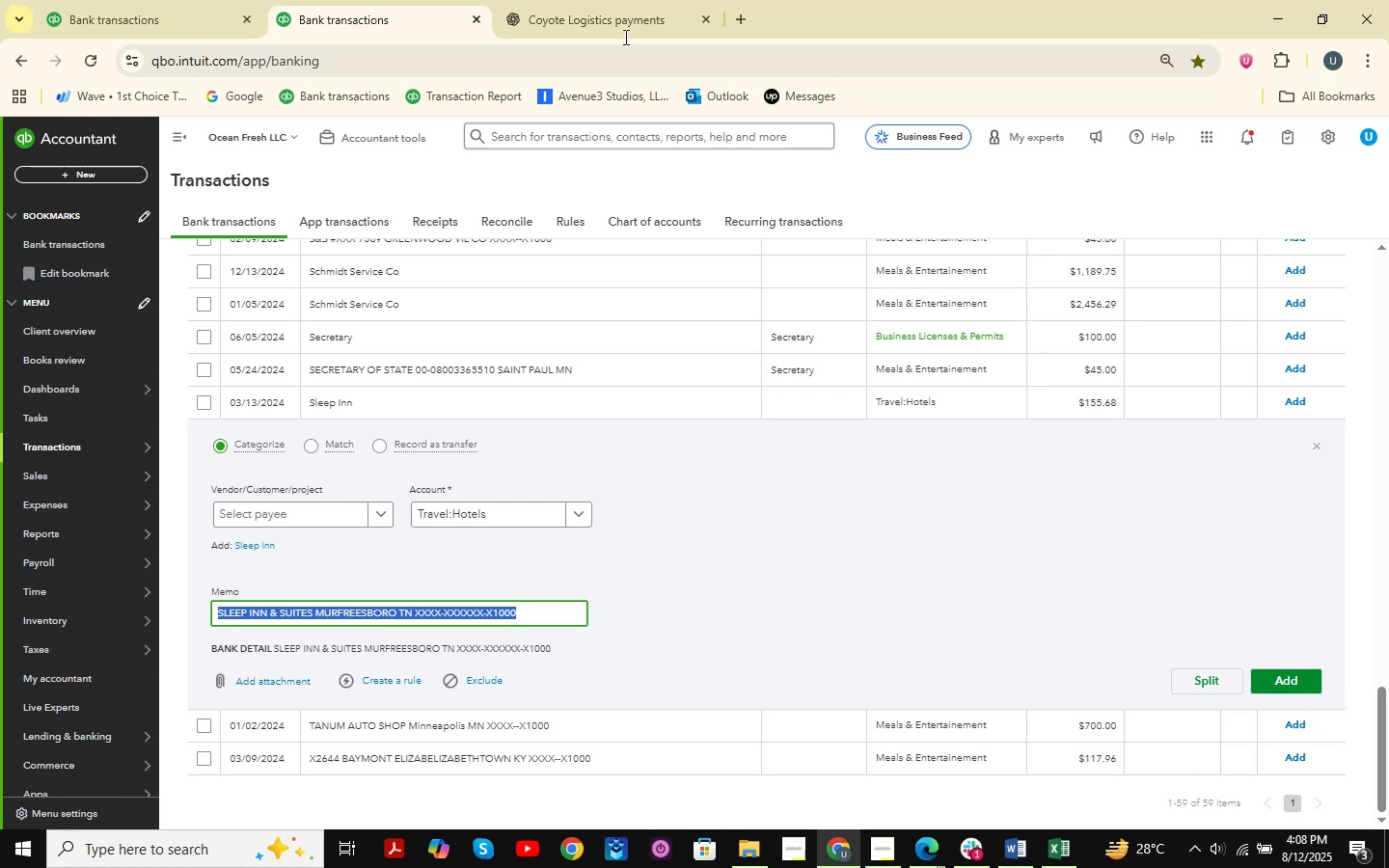 
left_click([621, 0])
 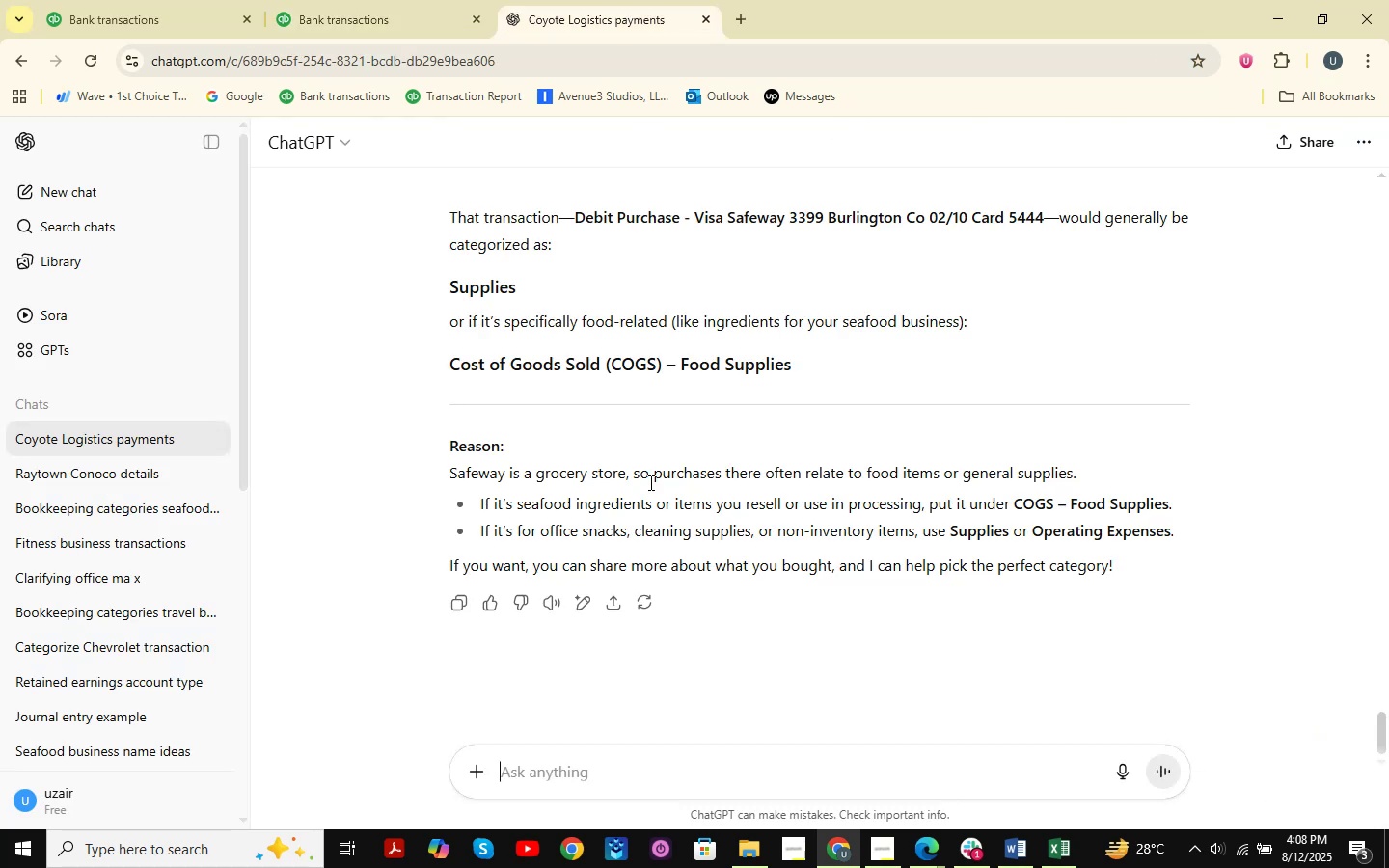 
key(Control+ControlLeft)
 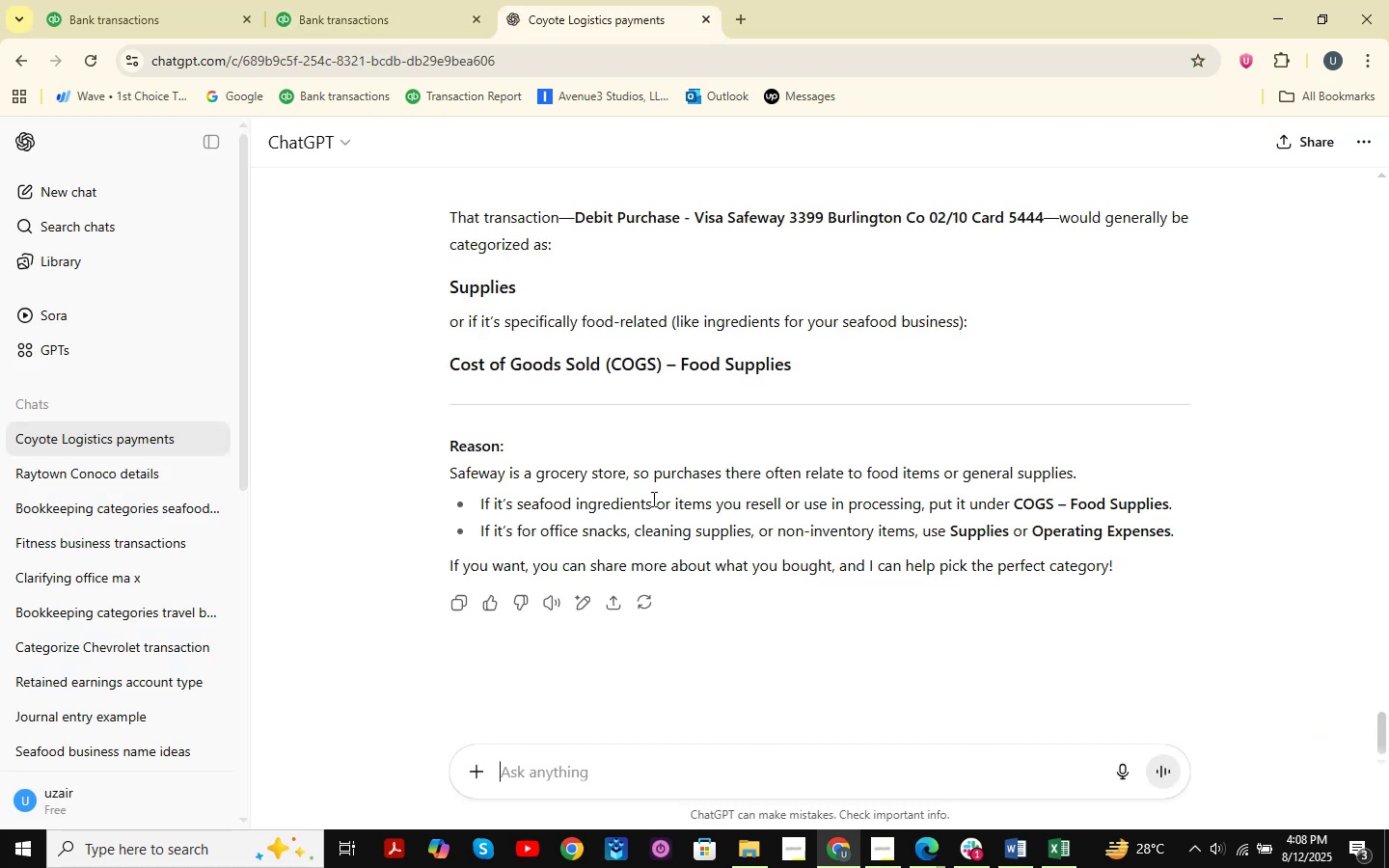 
key(Control+V)
 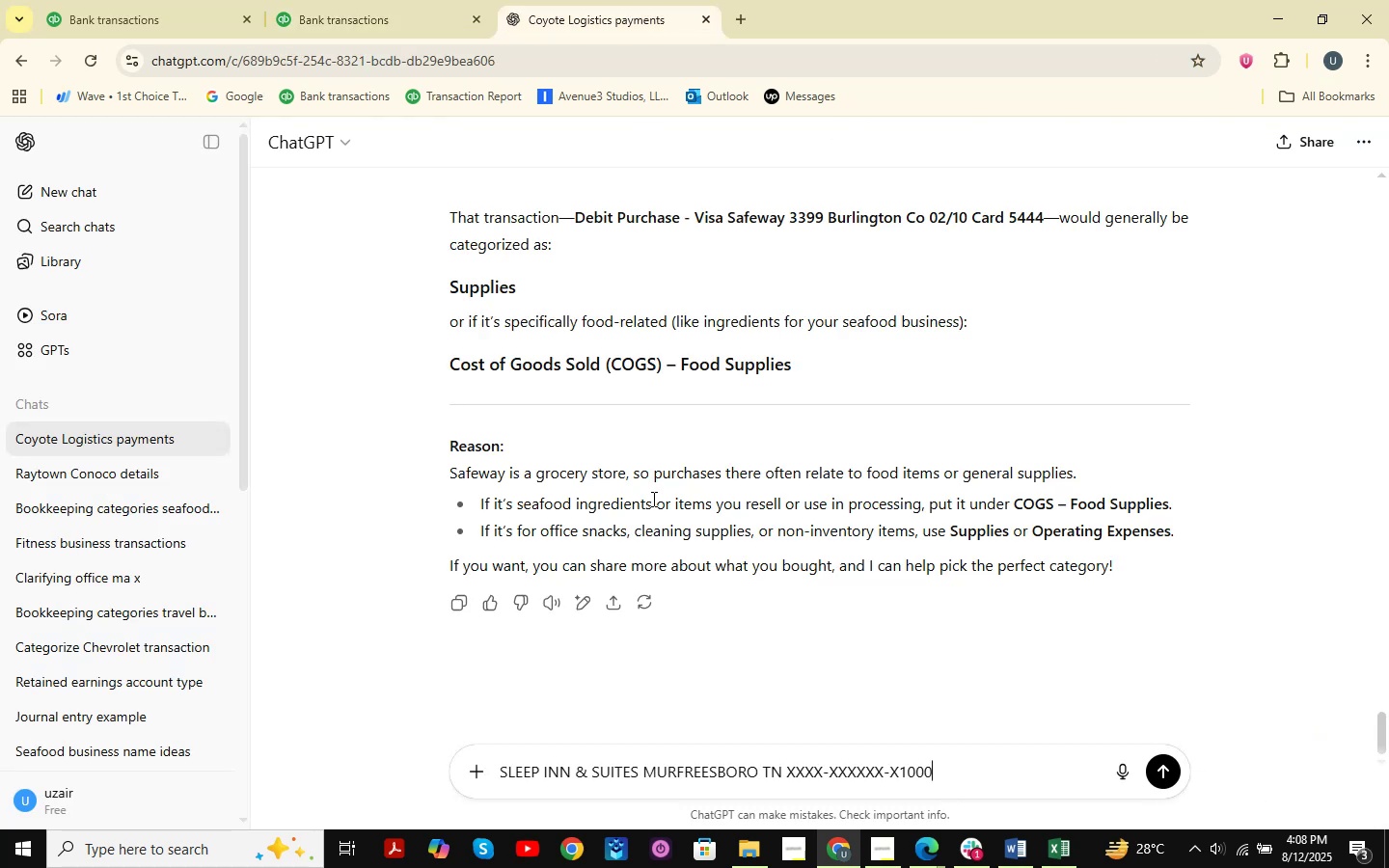 
key(NumpadEnter)
 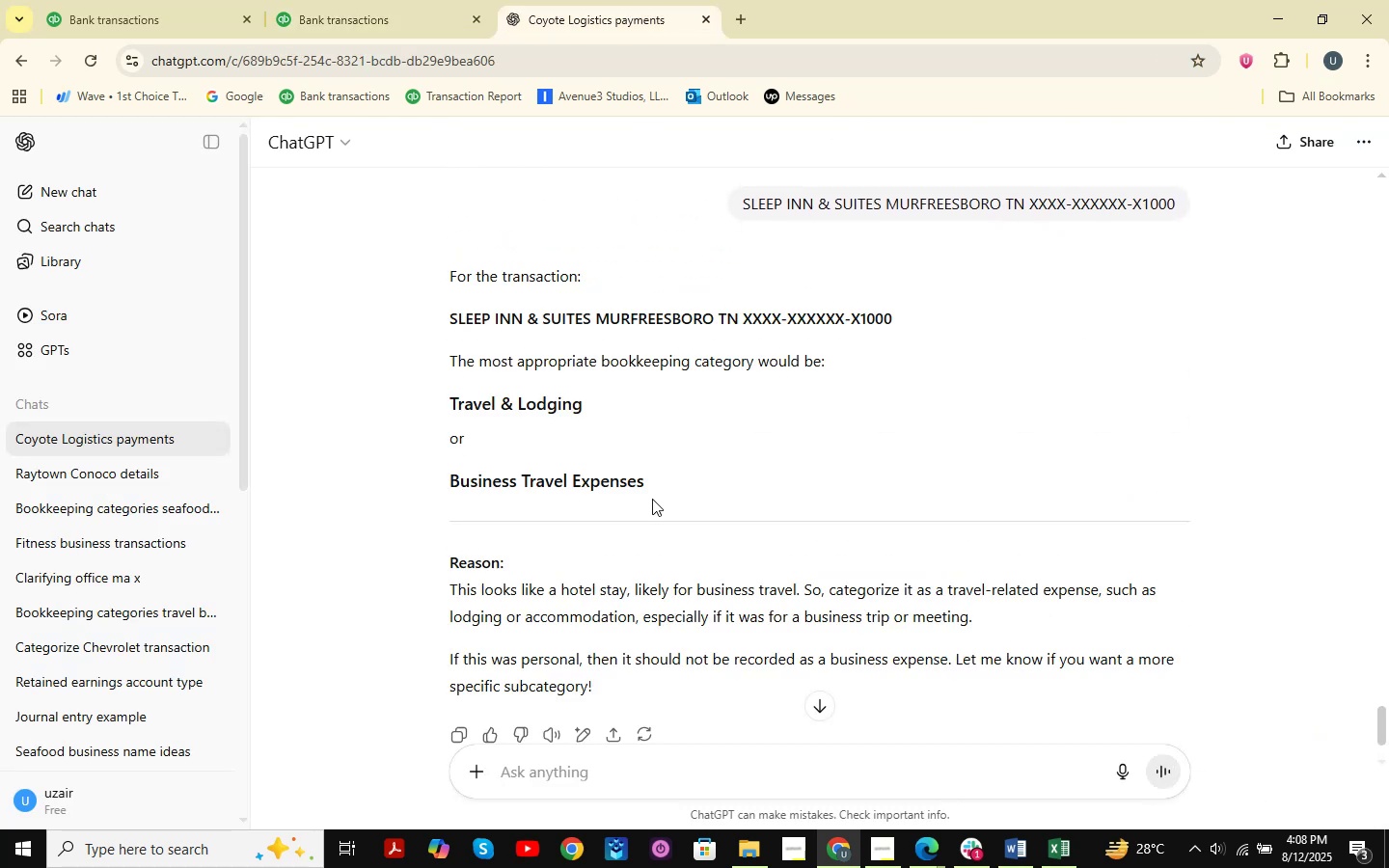 
wait(7.16)
 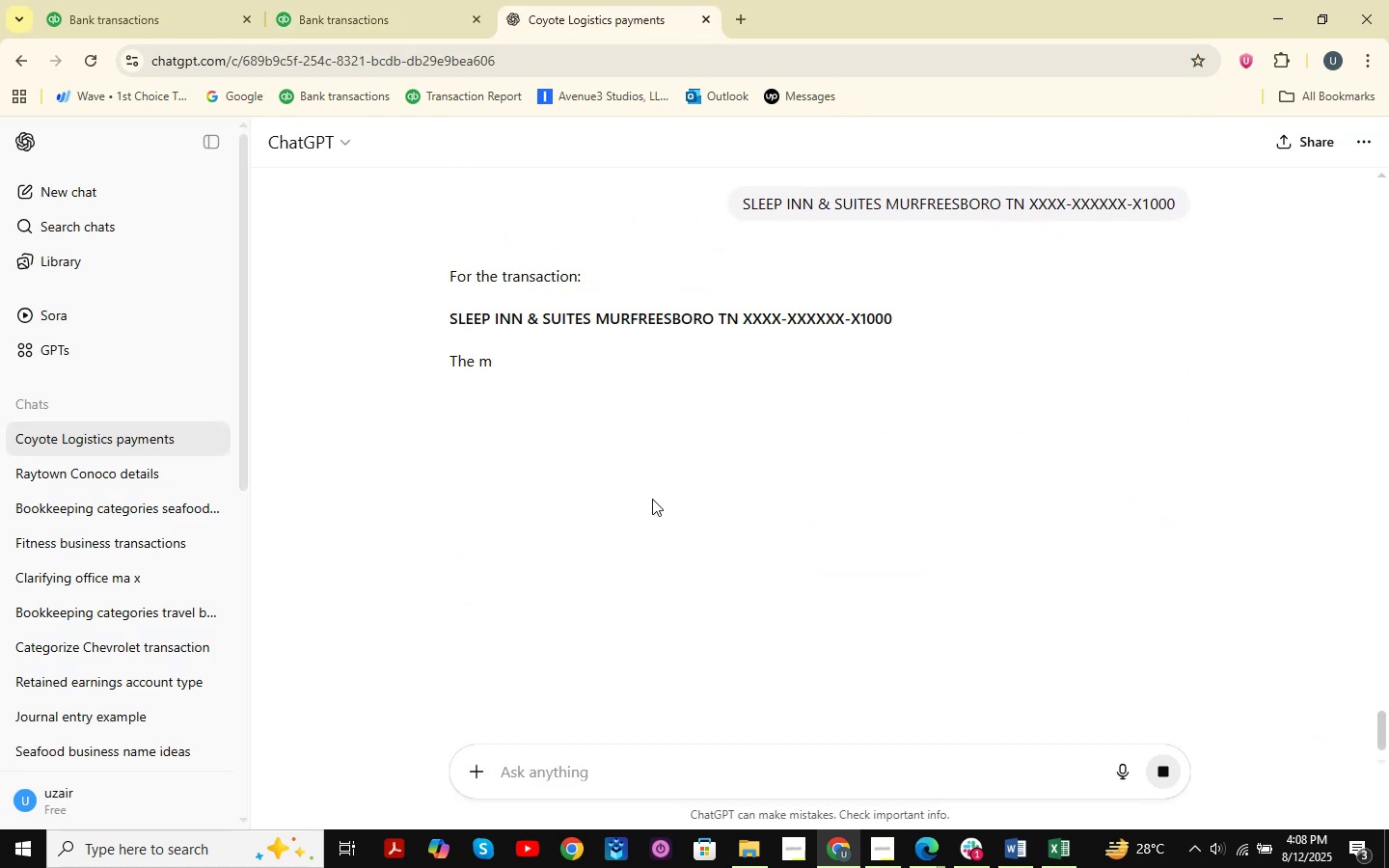 
left_click([350, 0])
 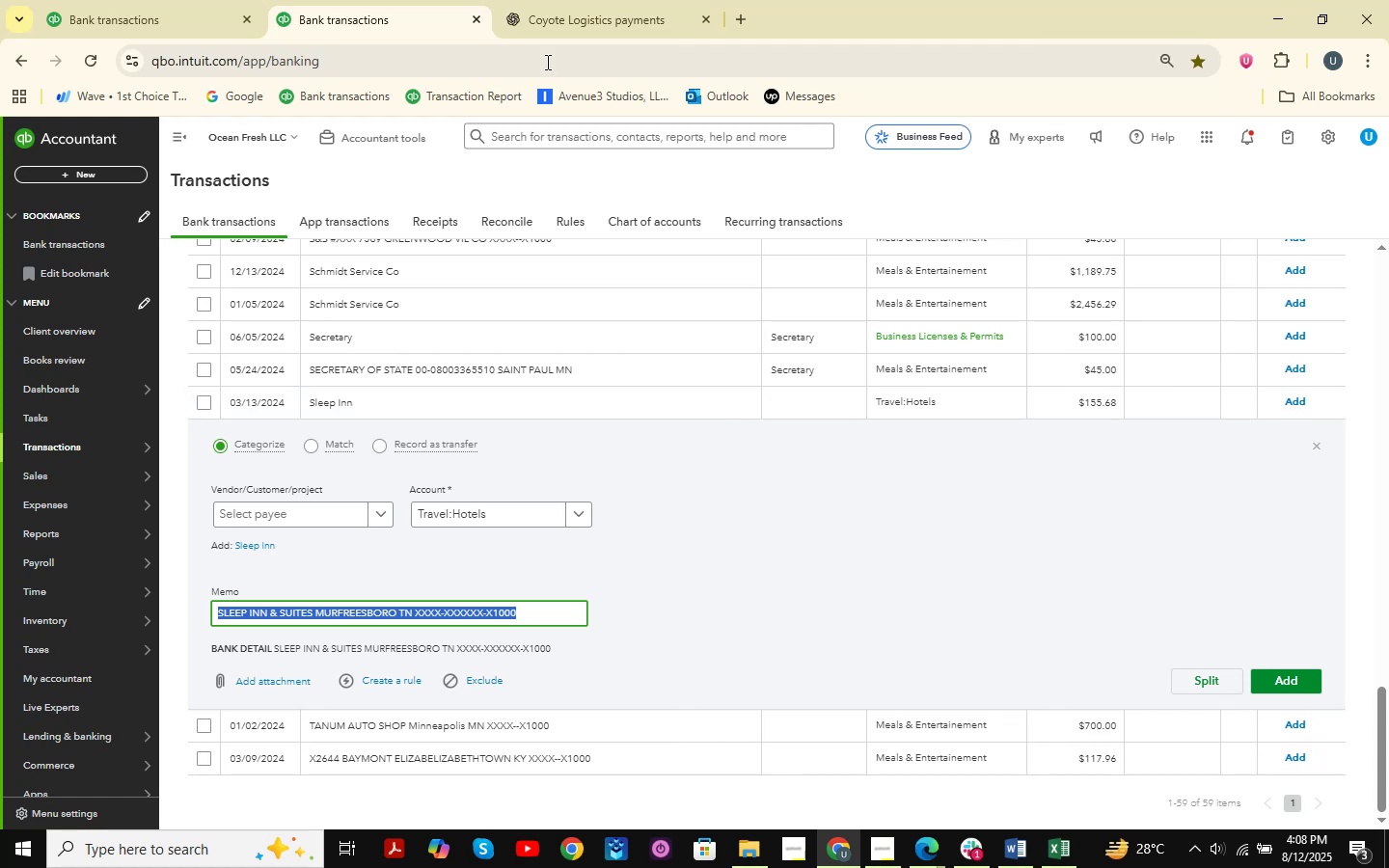 
left_click([553, 0])
 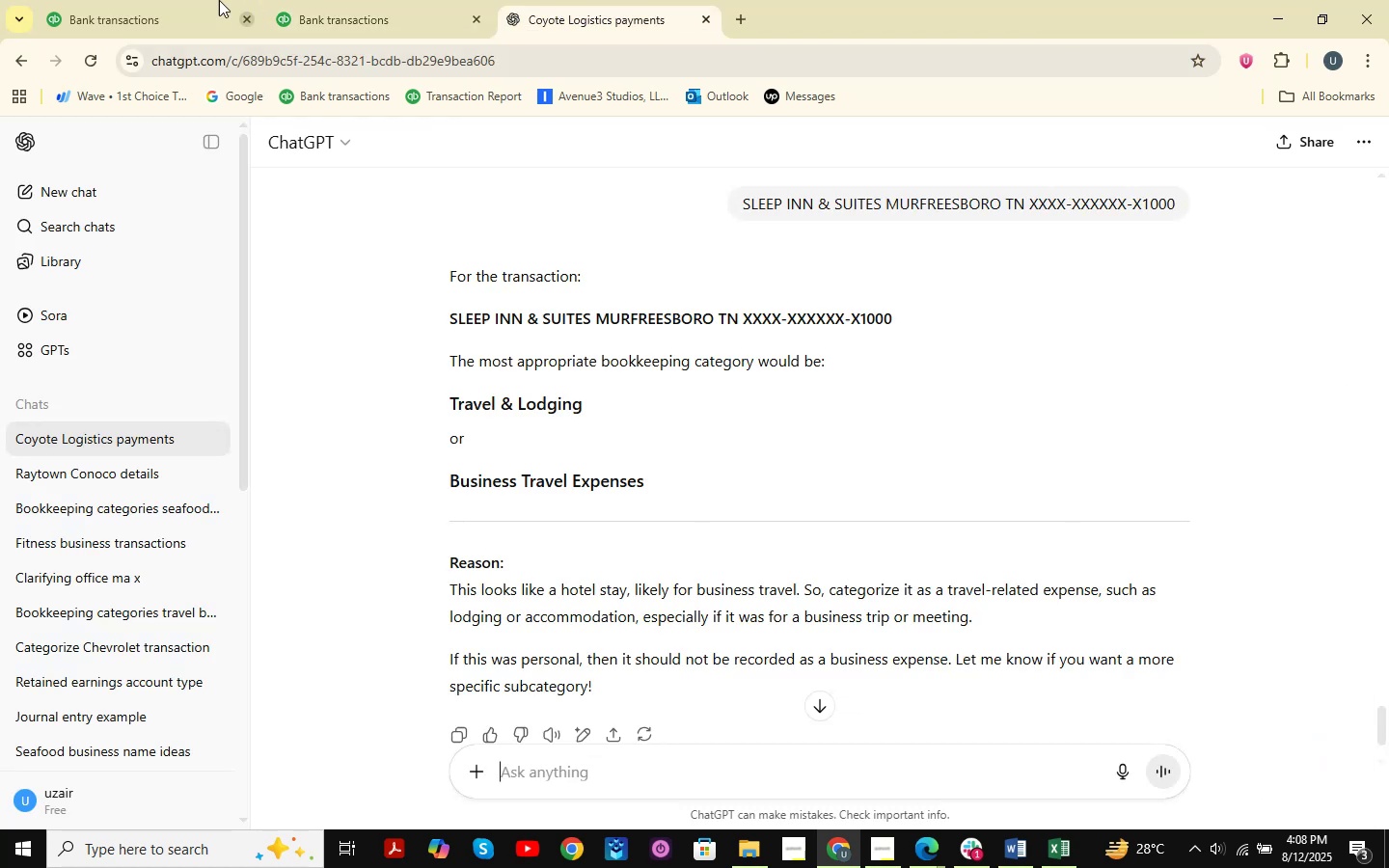 
left_click([165, 0])
 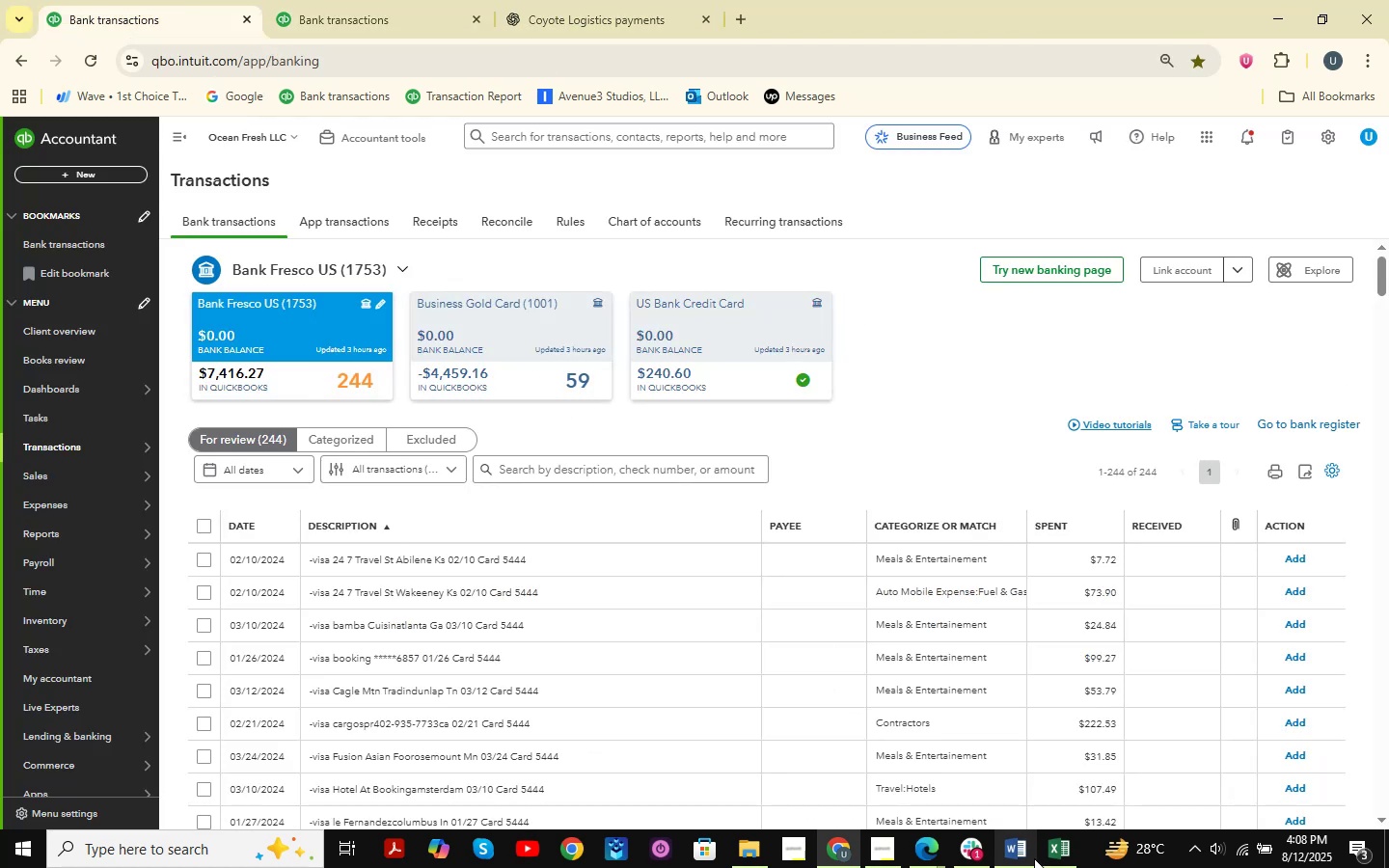 
left_click([1058, 844])
 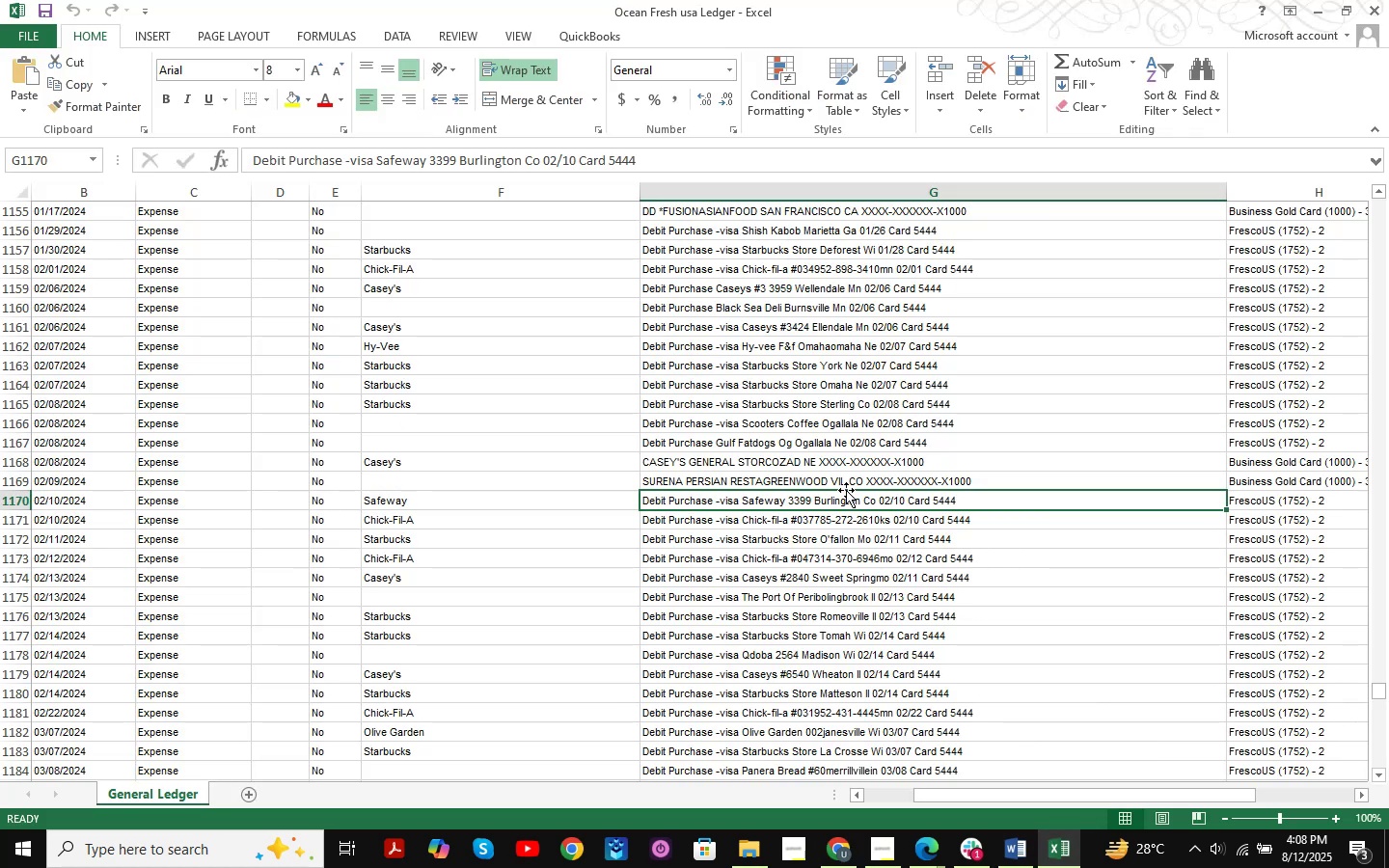 
key(Control+F)
 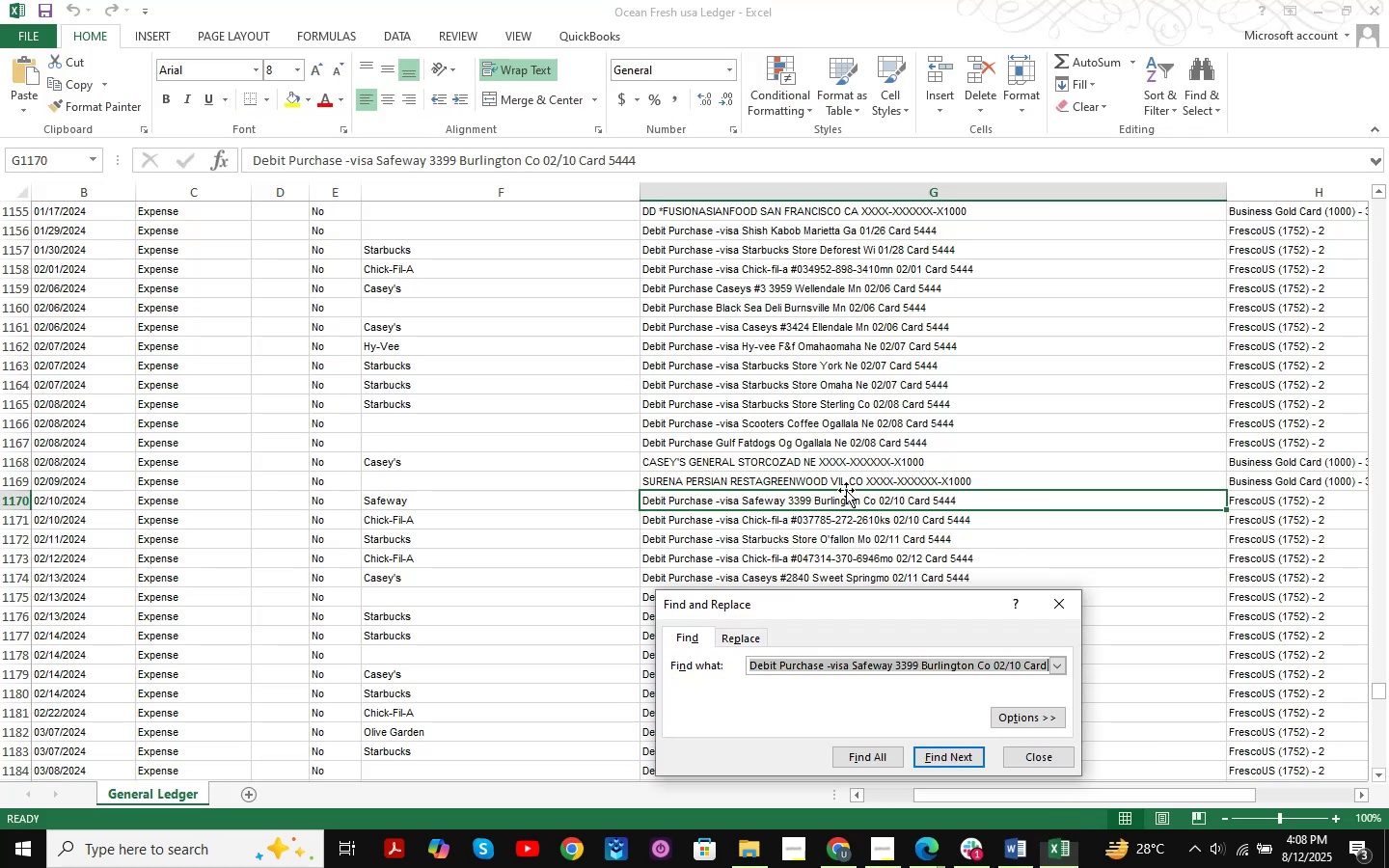 
key(Control+V)
 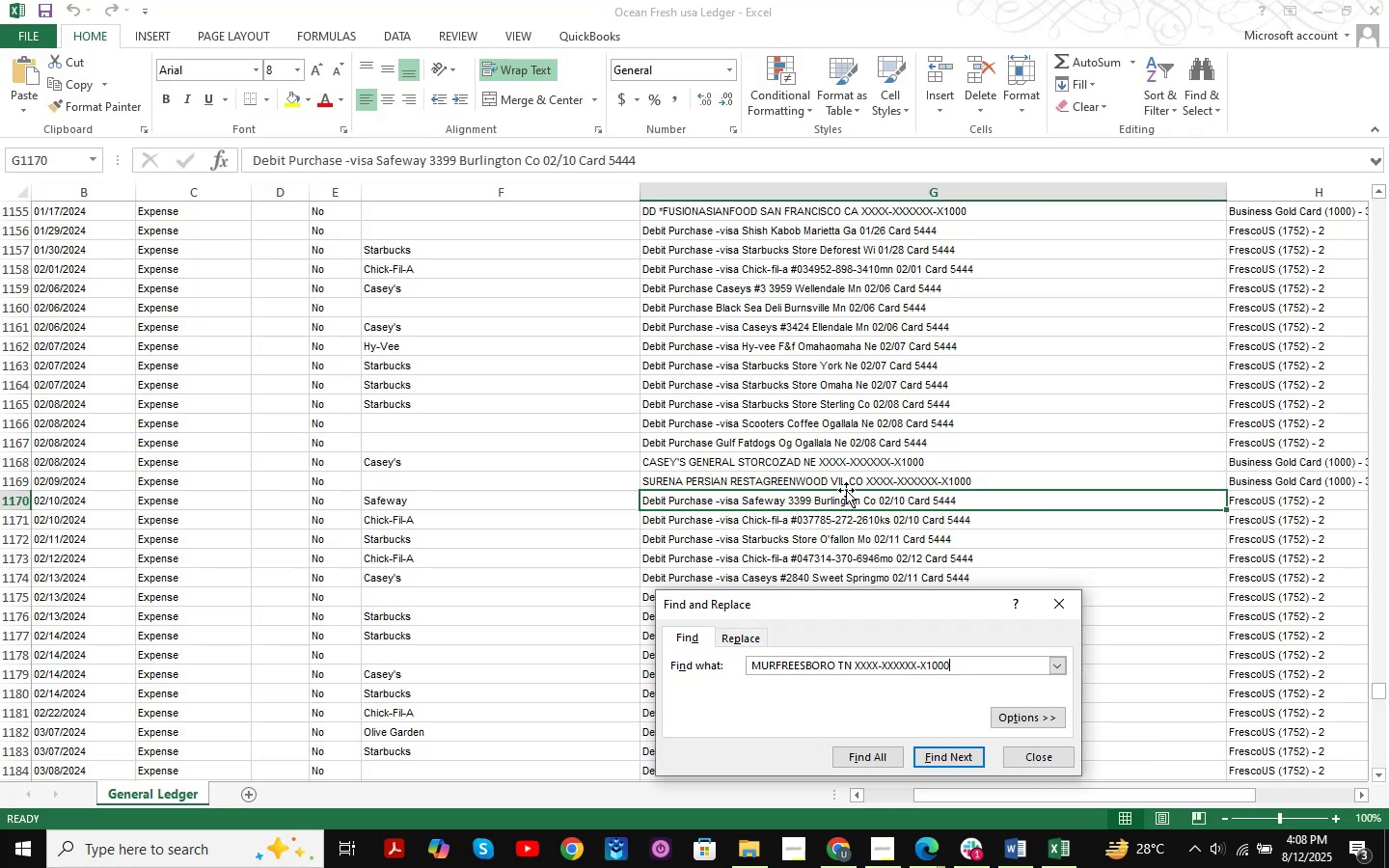 
key(NumpadEnter)
 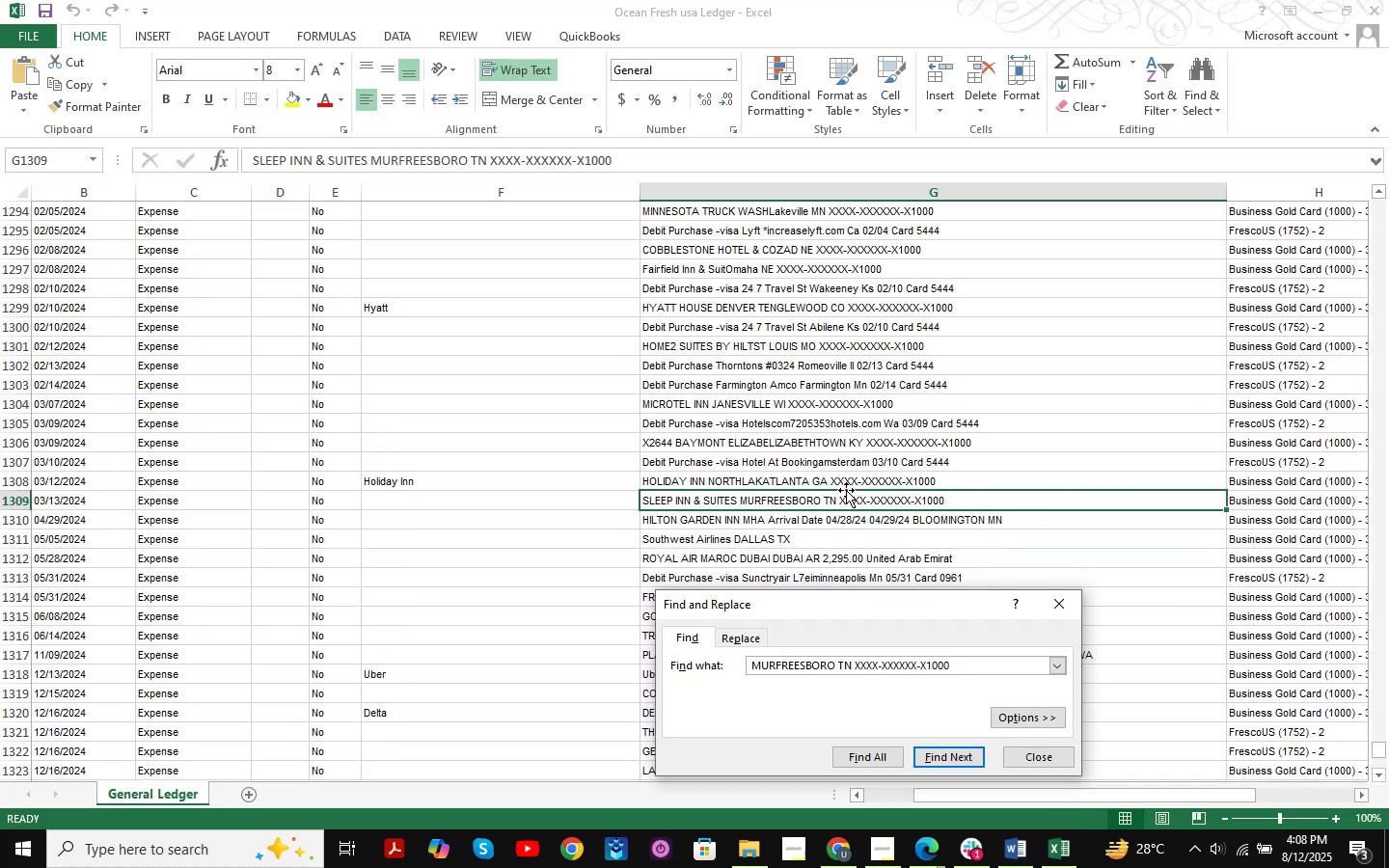 
key(NumpadEnter)
 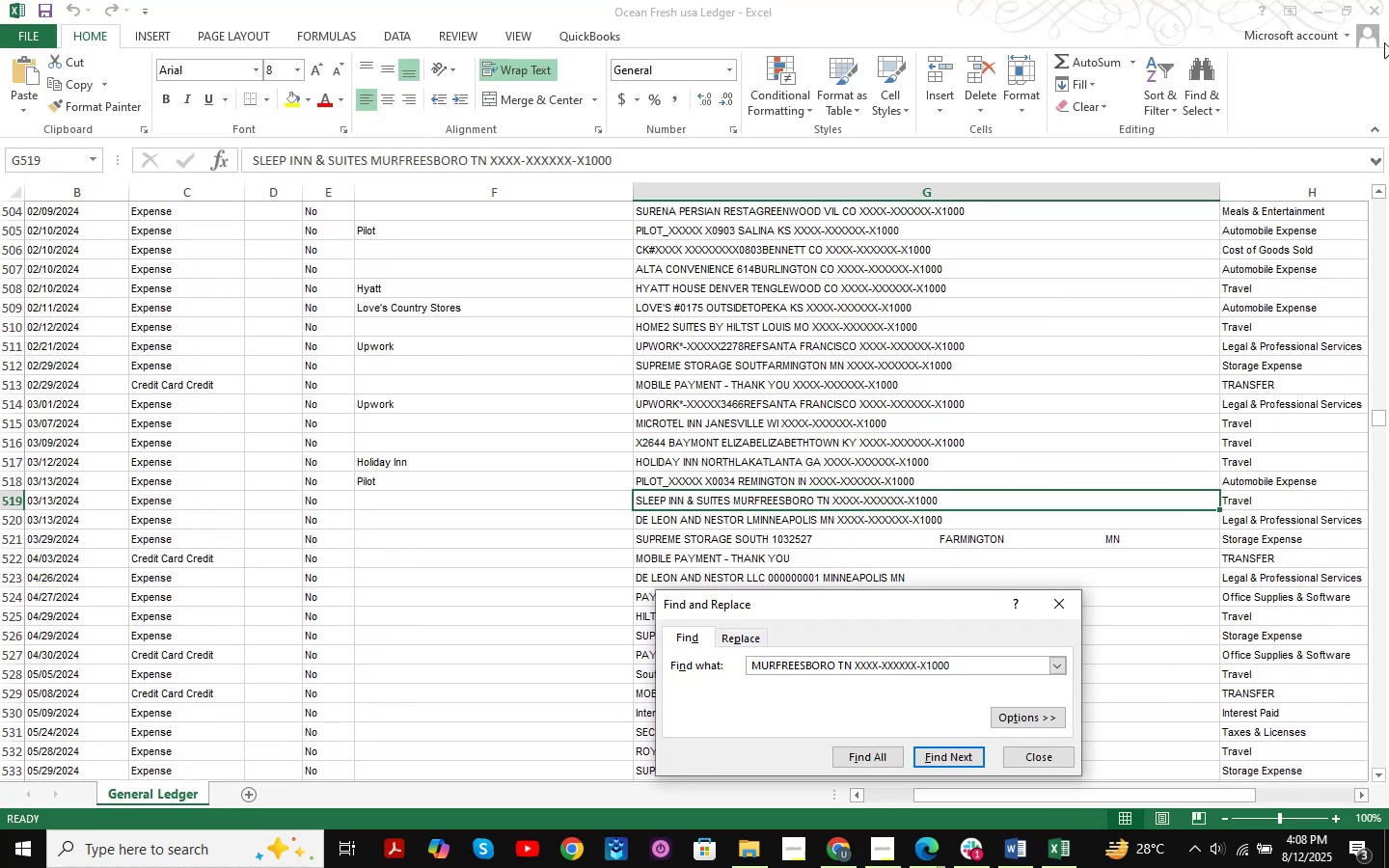 
left_click([1319, 12])
 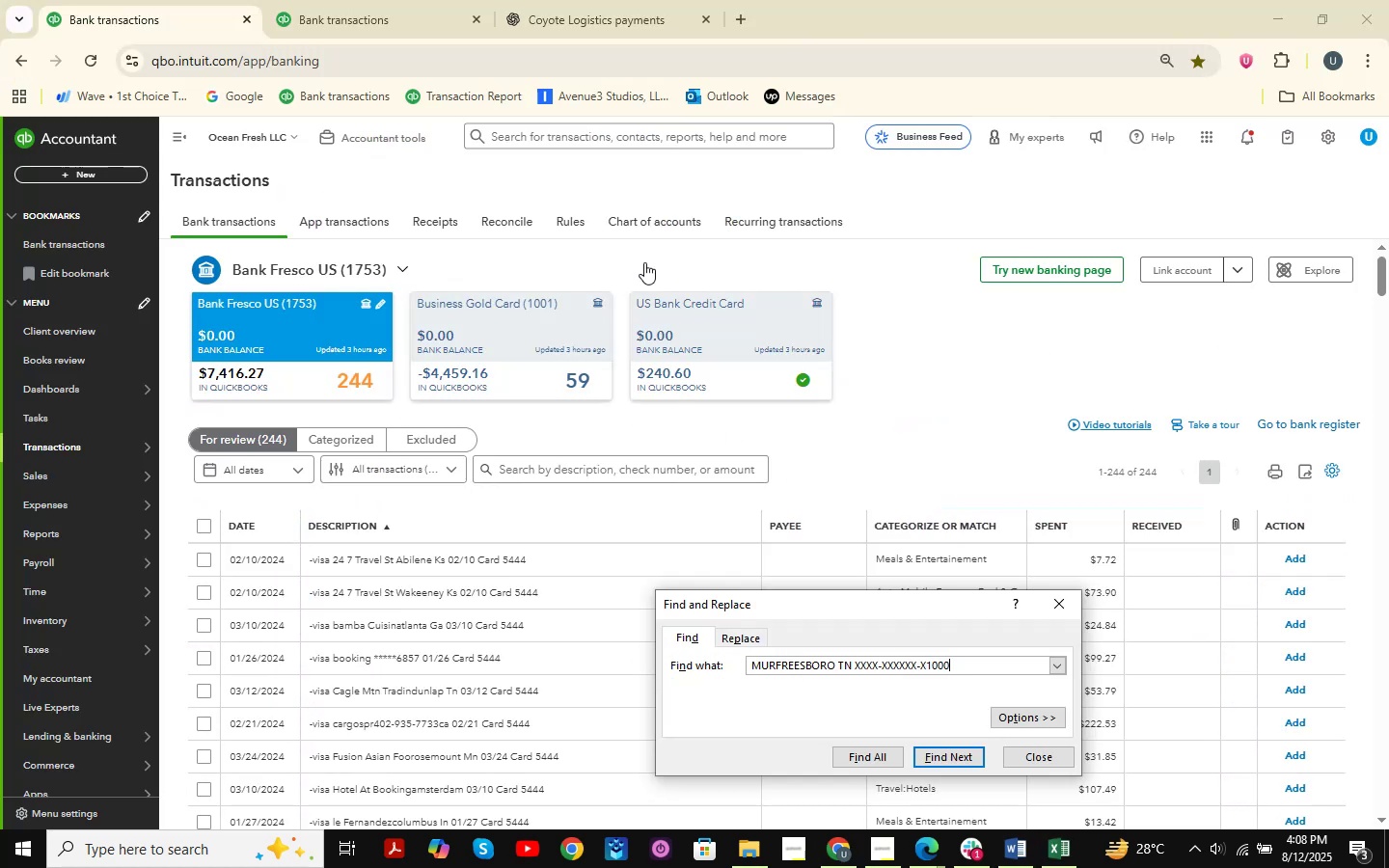 
left_click([308, 0])
 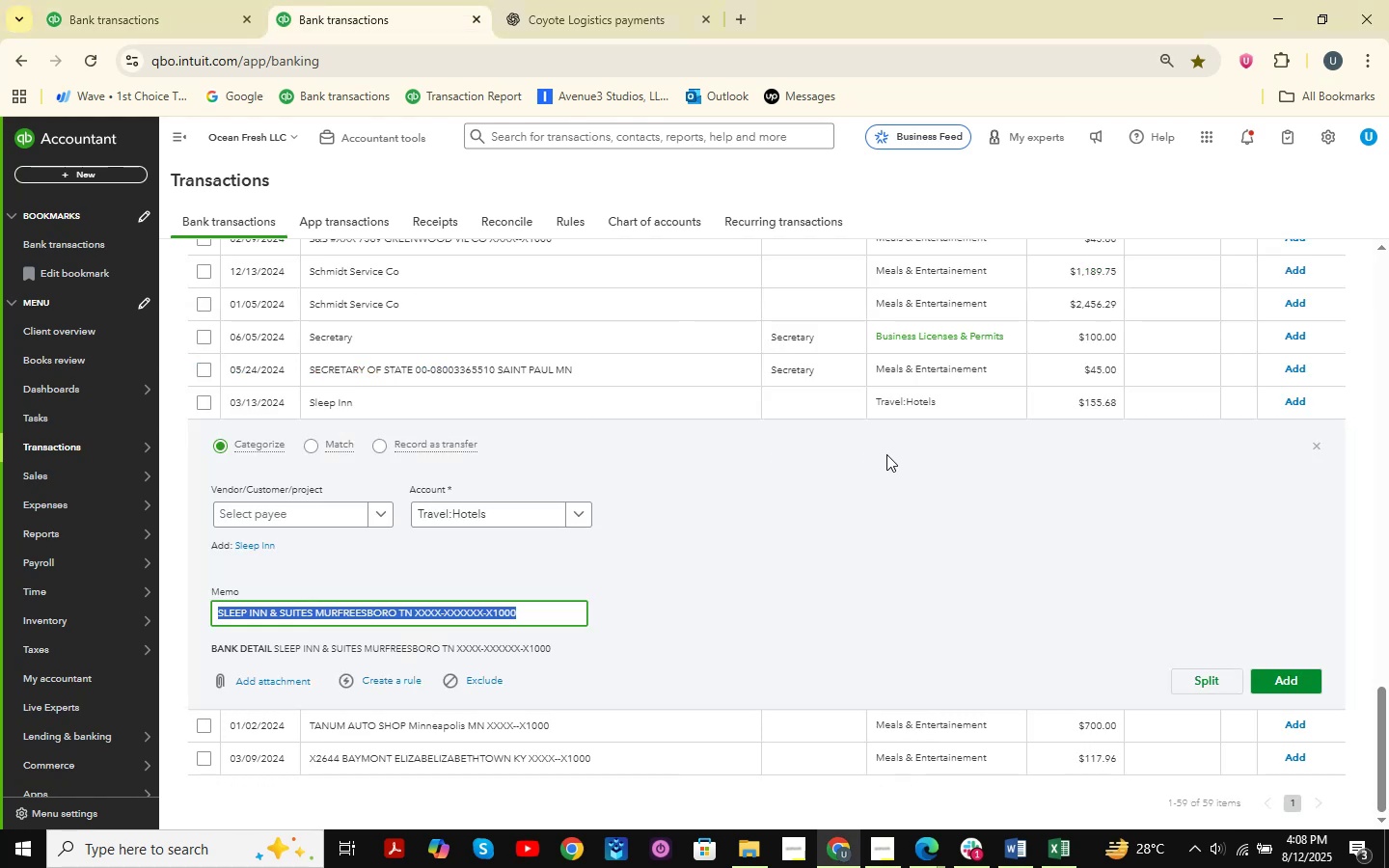 
wait(6.61)
 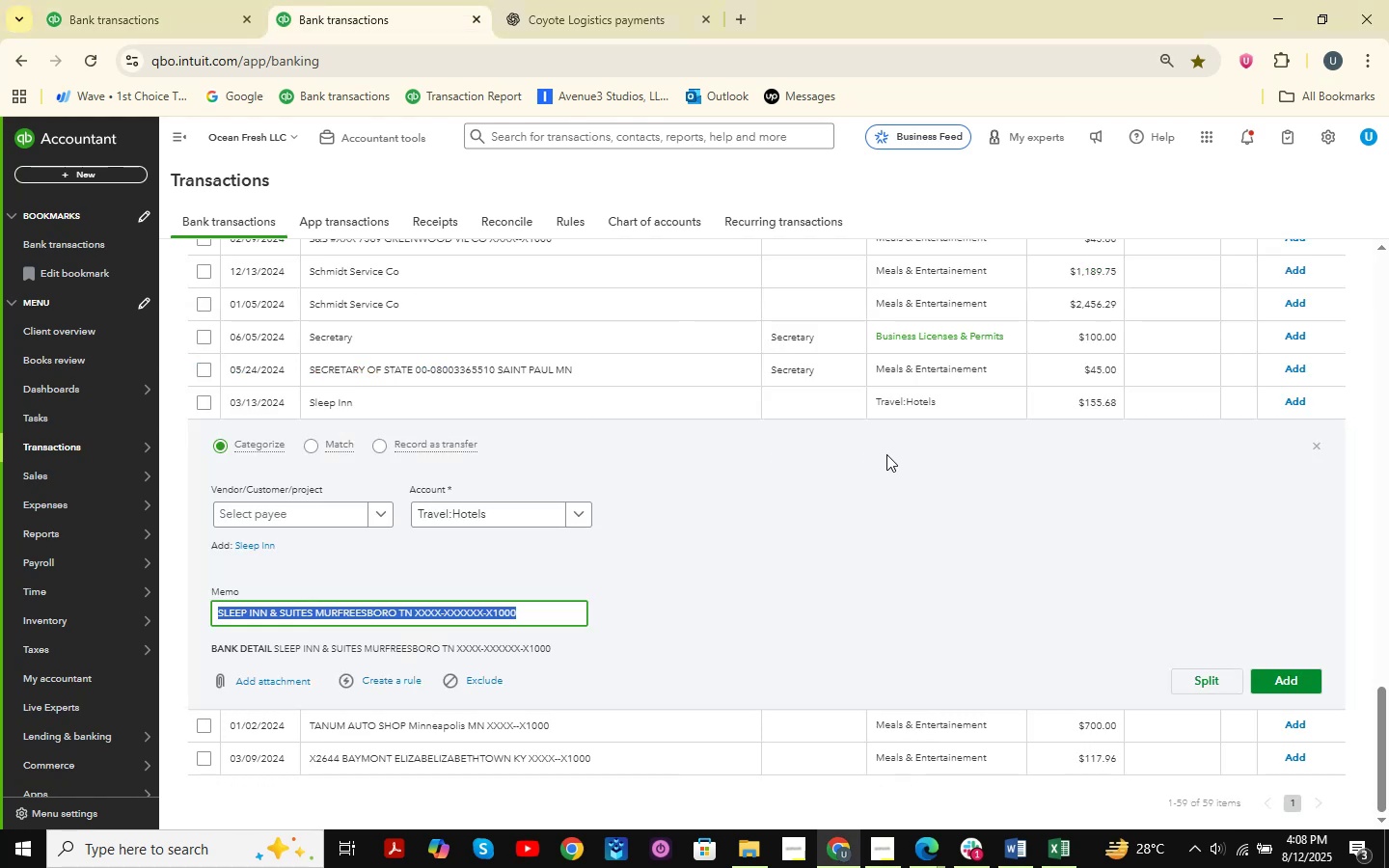 
left_click([132, 0])
 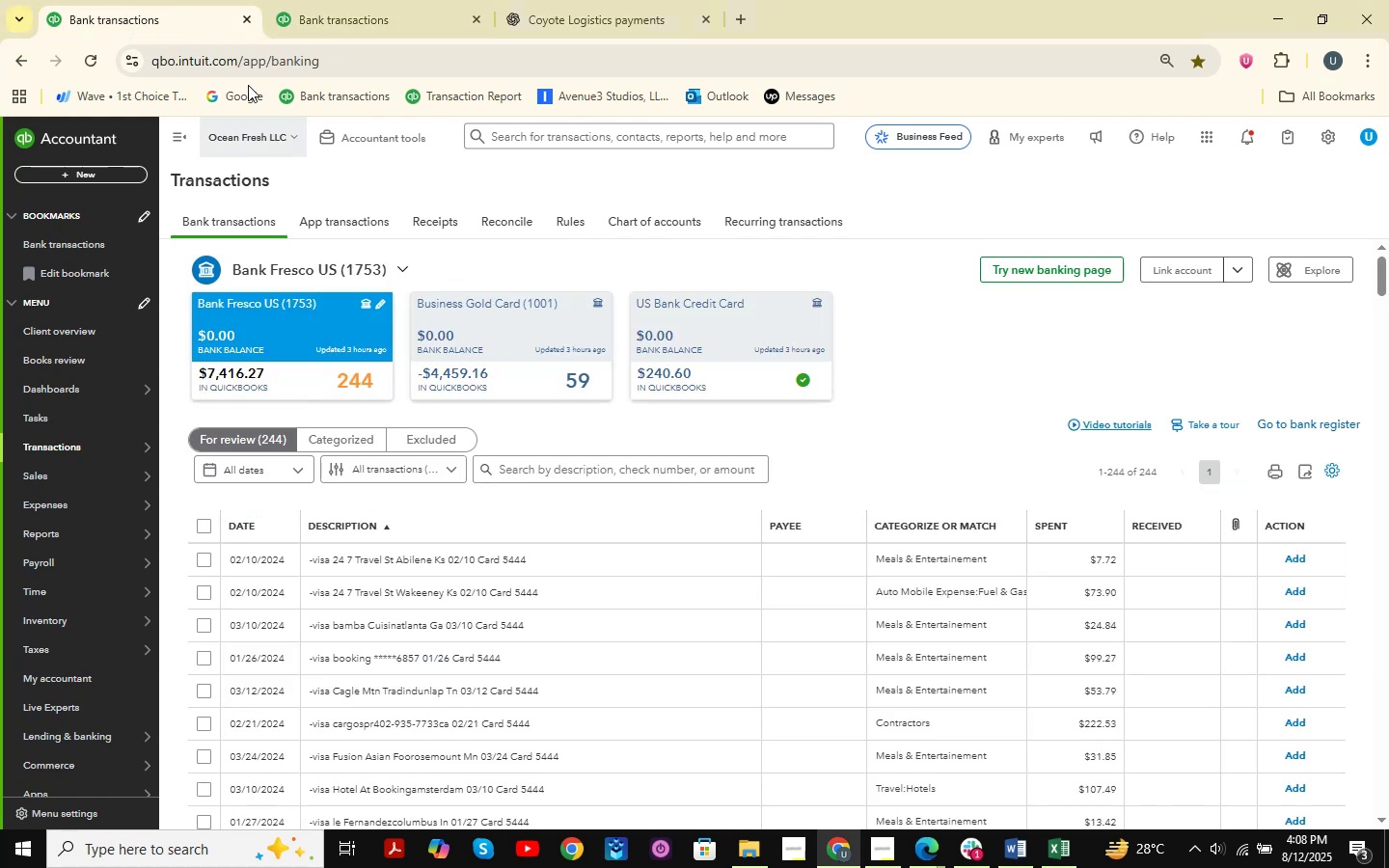 
left_click([331, 0])
 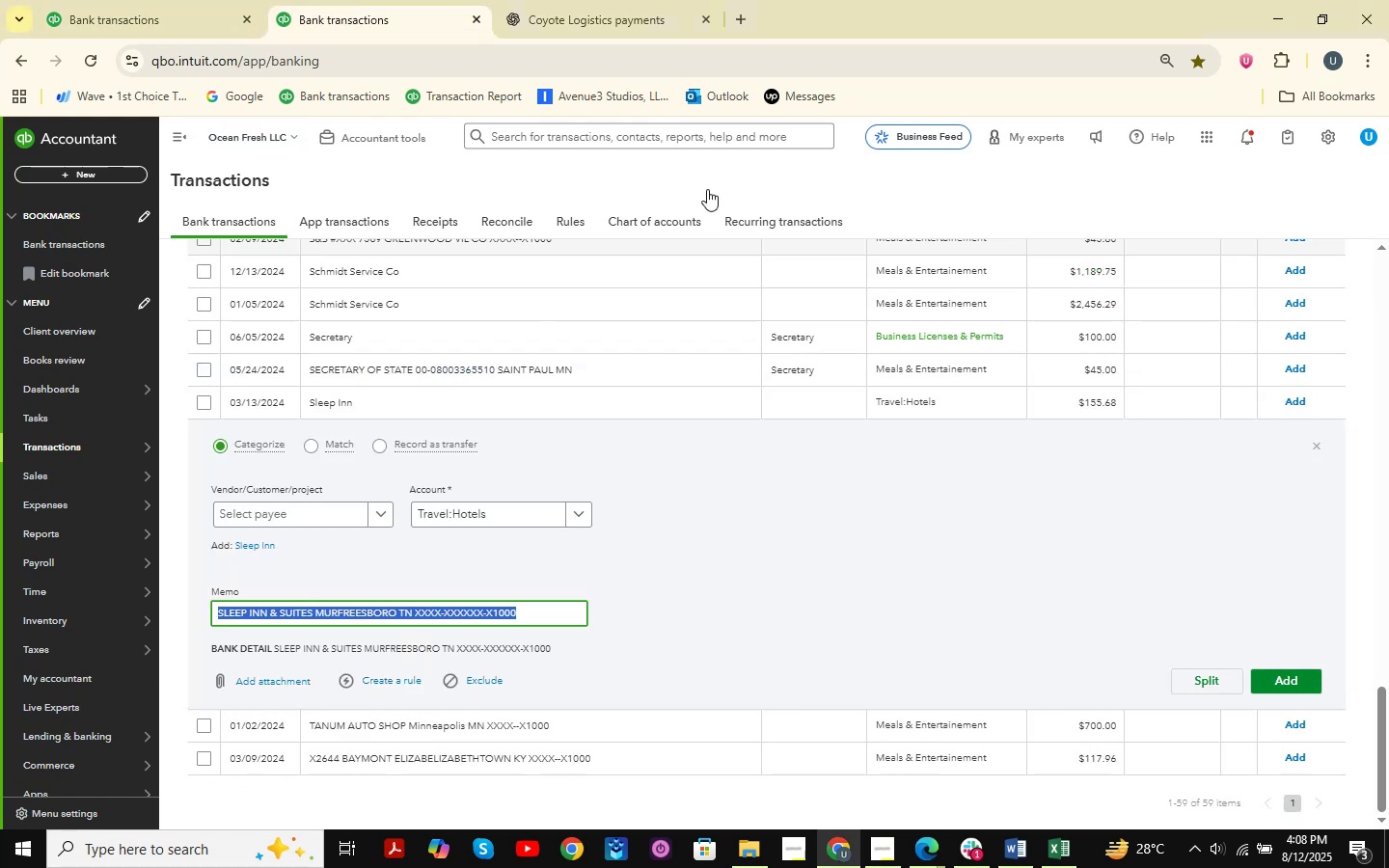 
left_click([677, 9])
 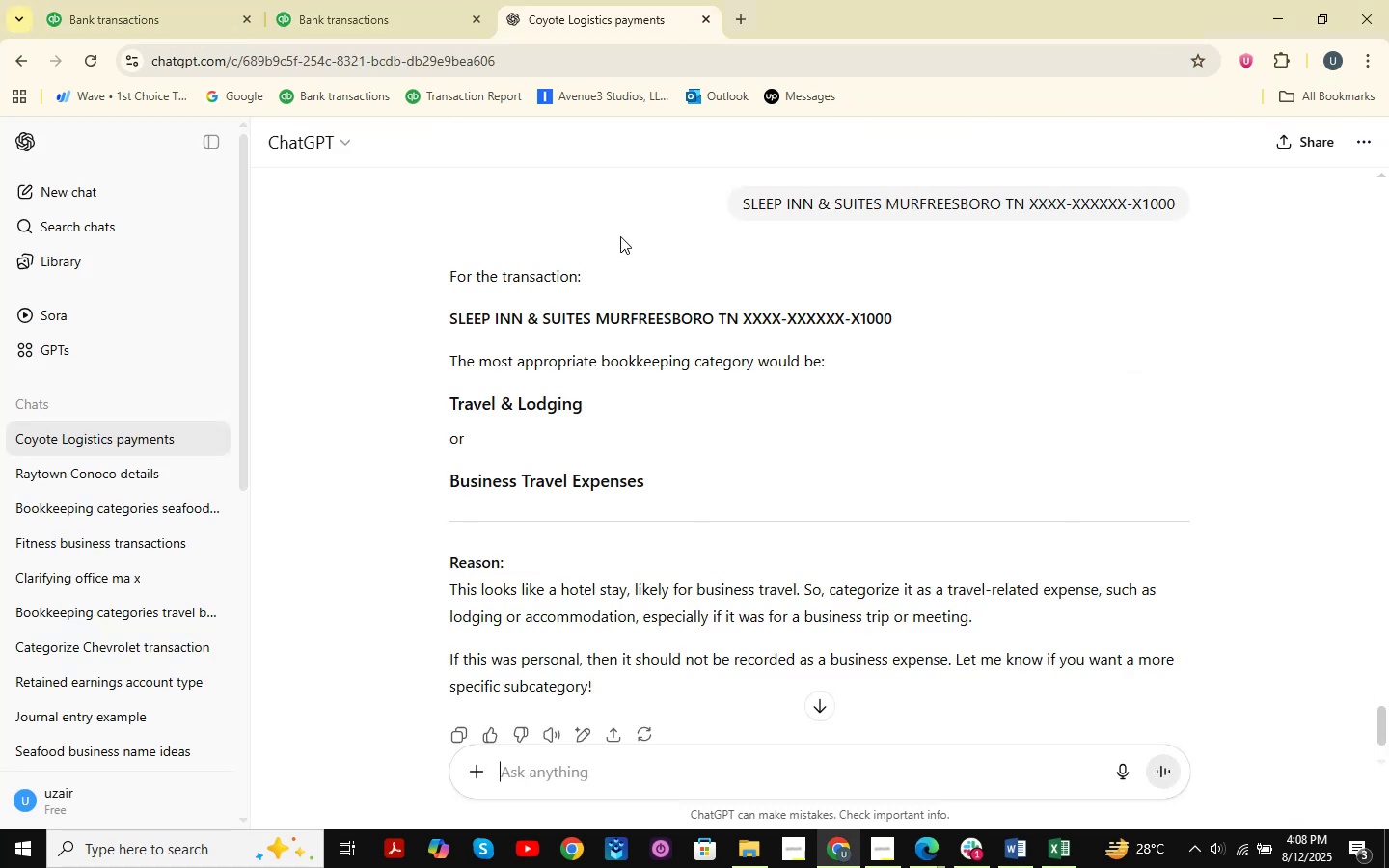 
scroll: coordinate [789, 305], scroll_direction: down, amount: 11.0
 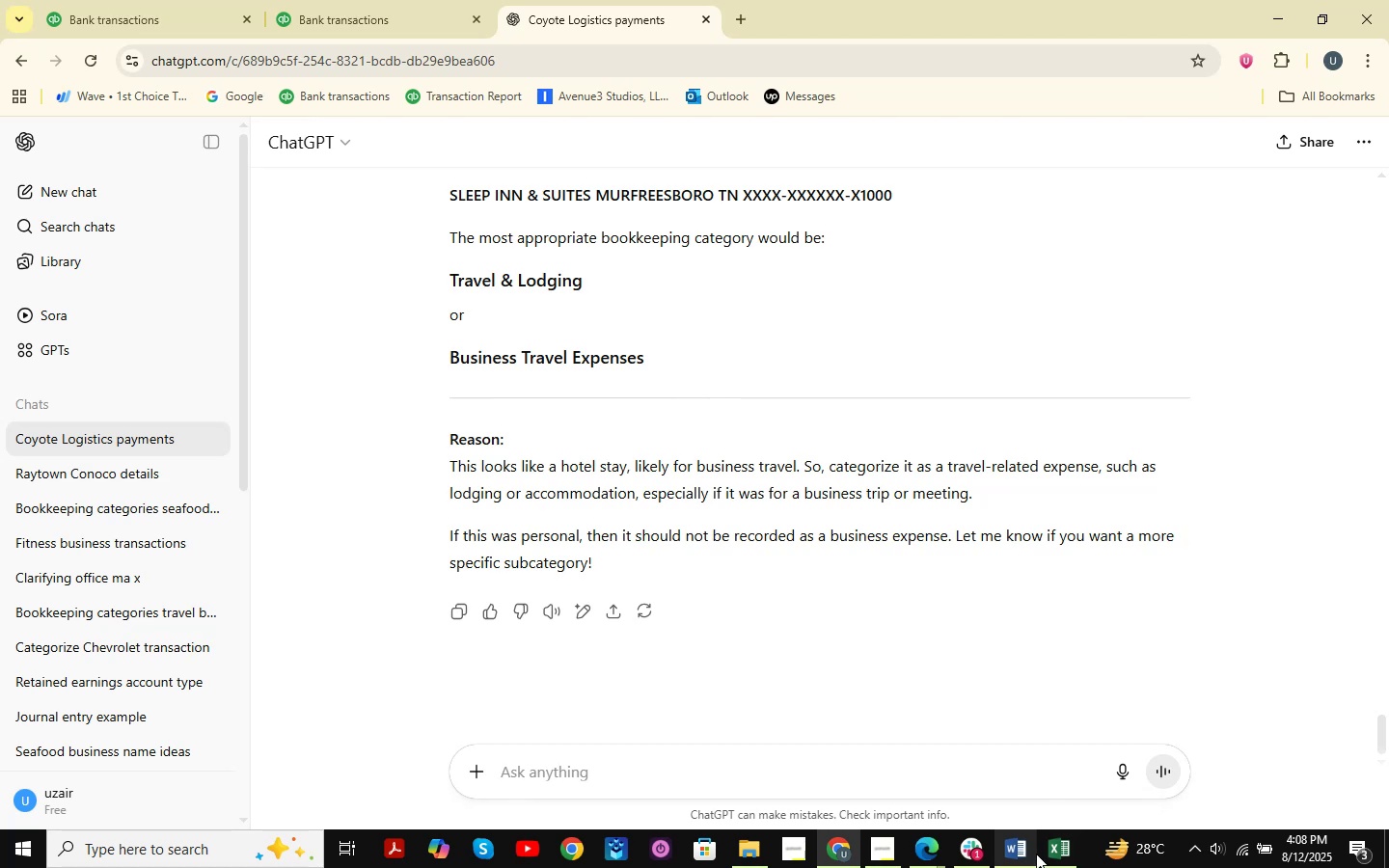 
left_click([1049, 849])
 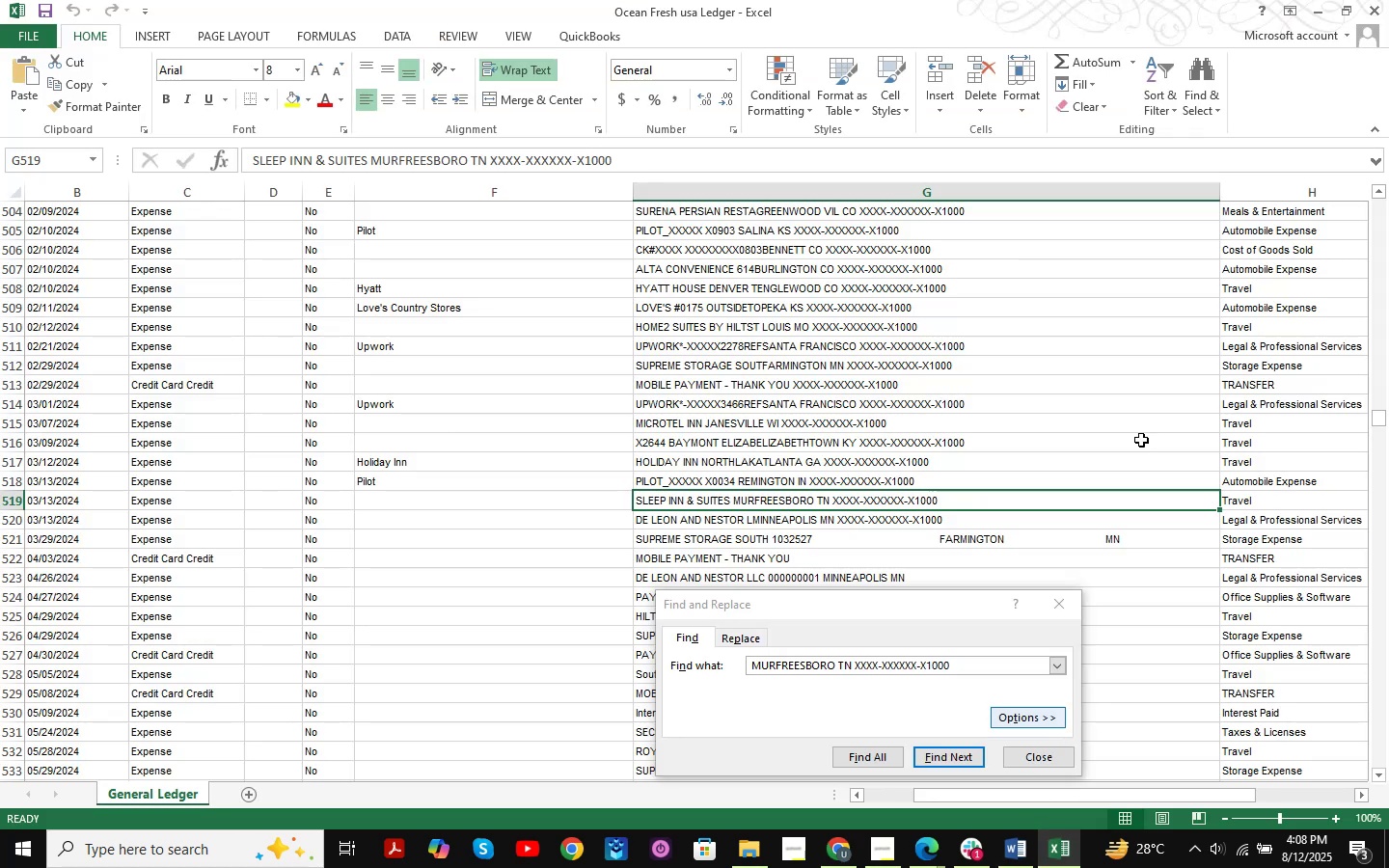 
left_click([1315, 3])
 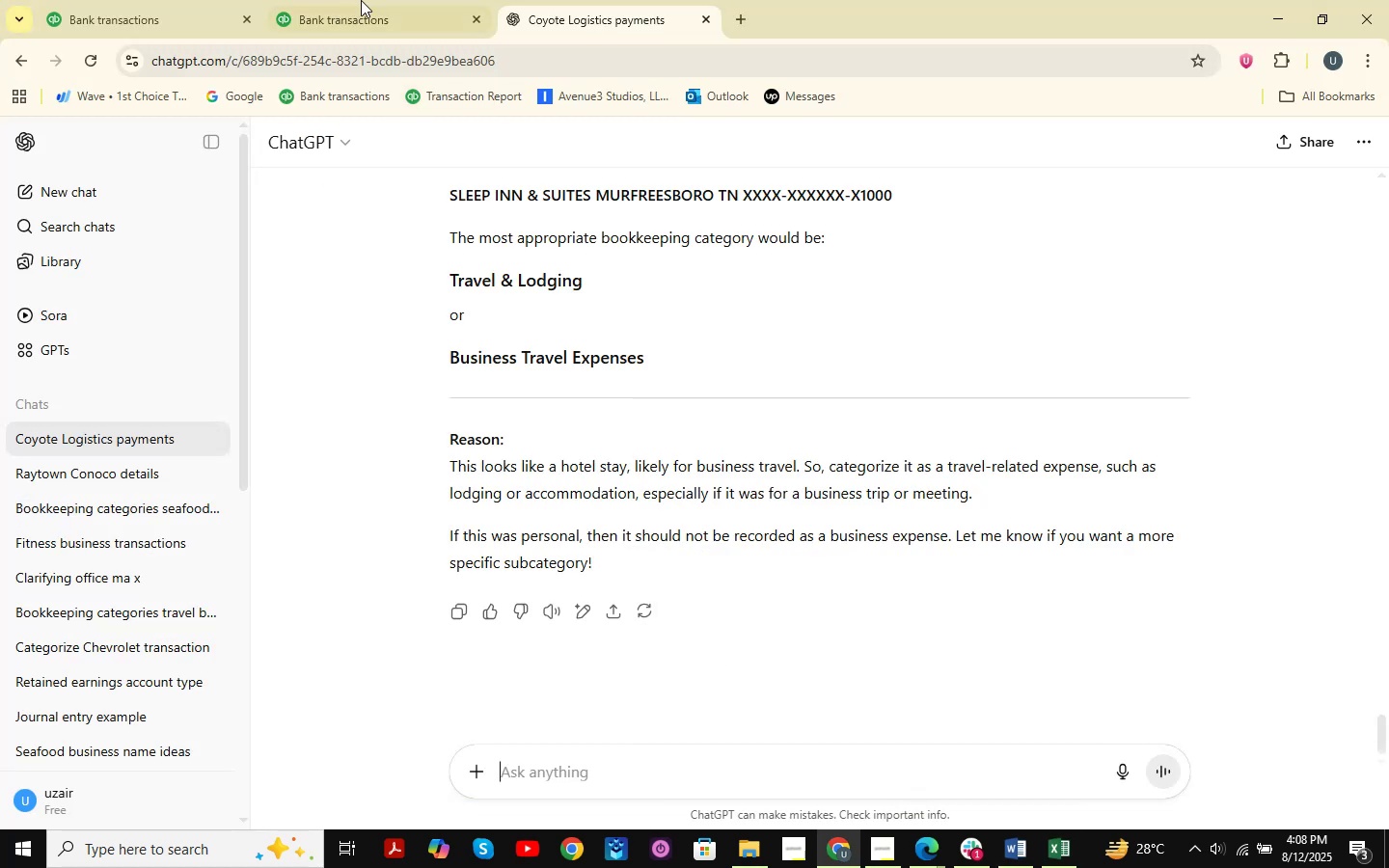 
double_click([121, 0])
 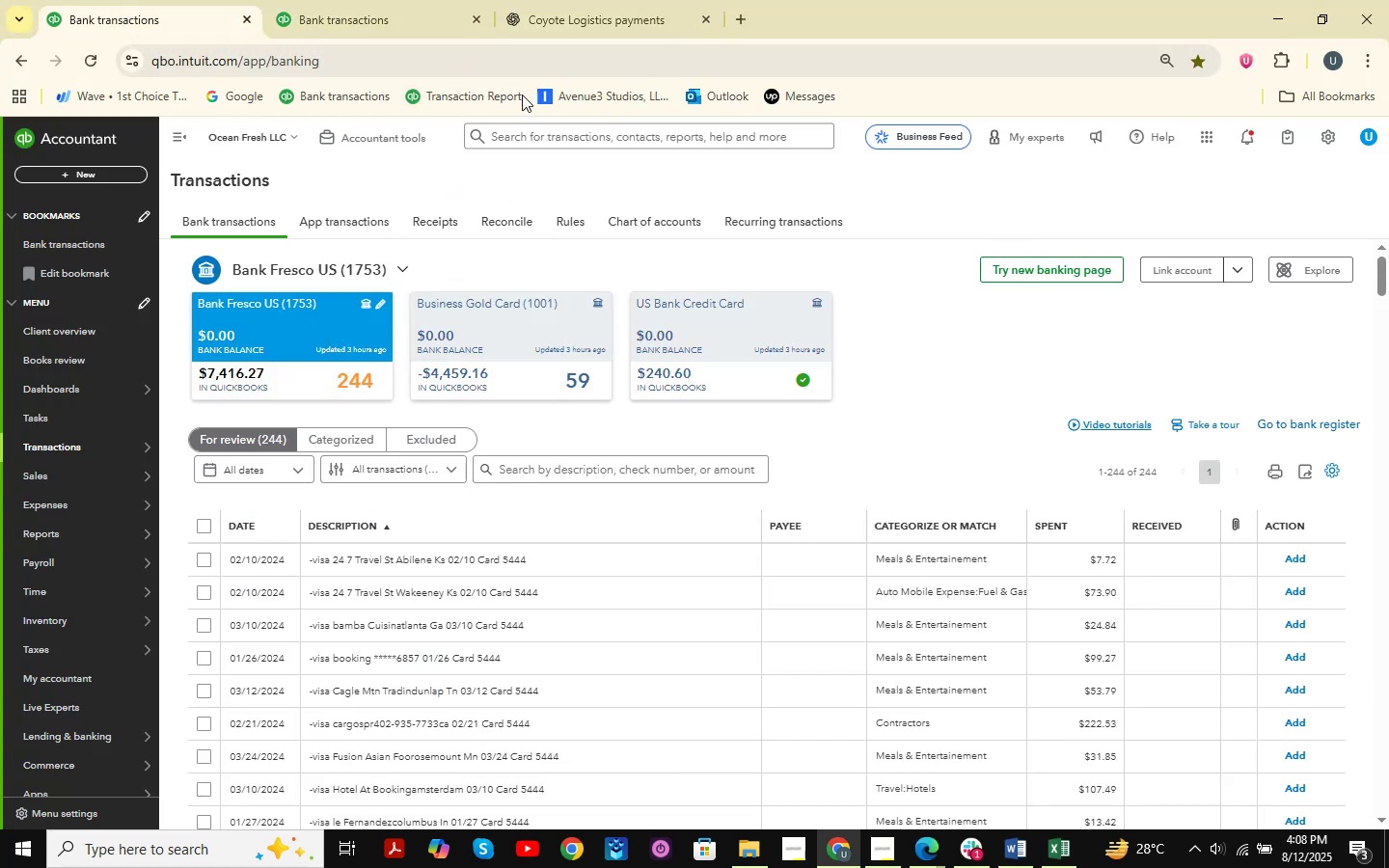 
left_click([422, 0])
 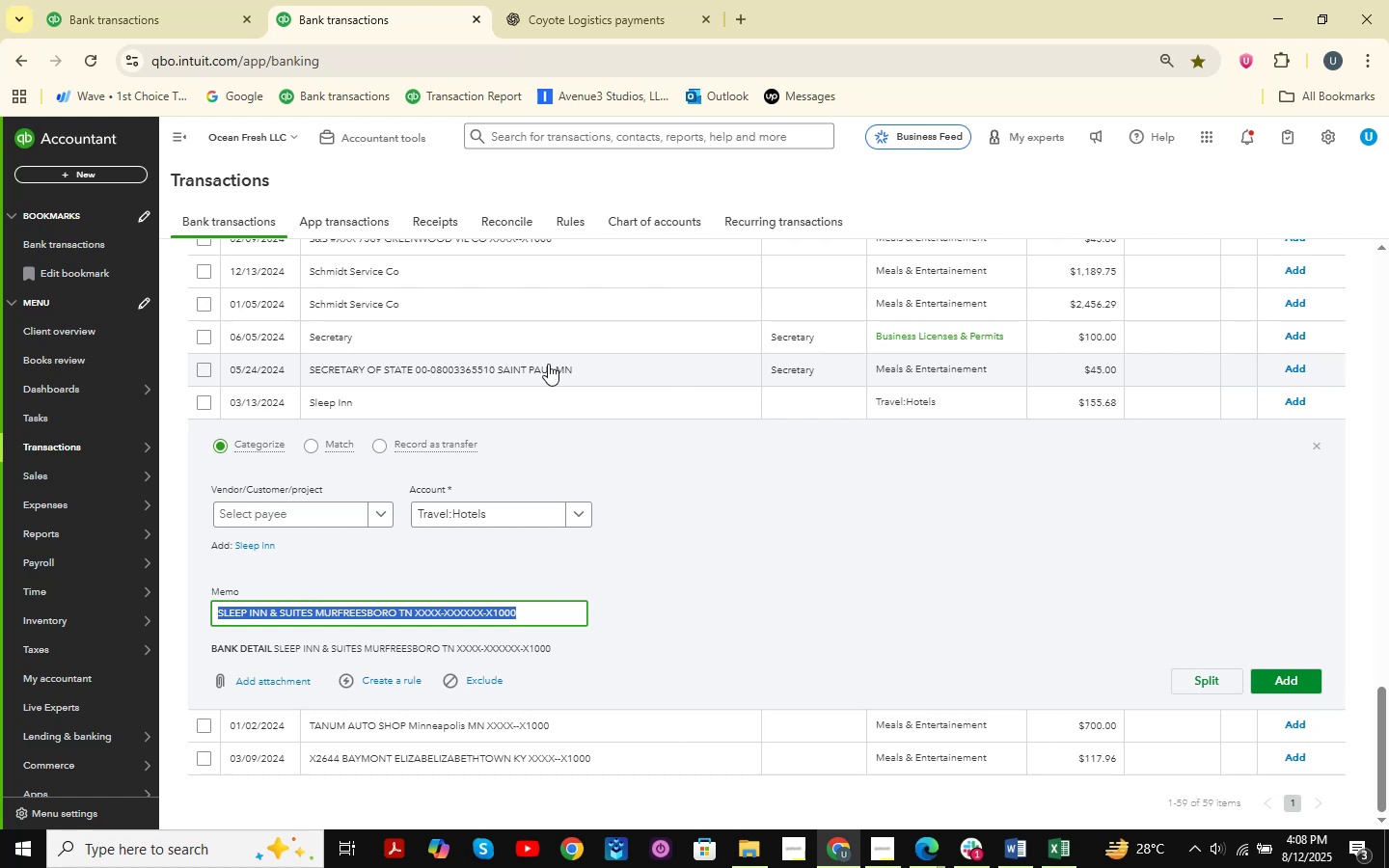 
wait(9.79)
 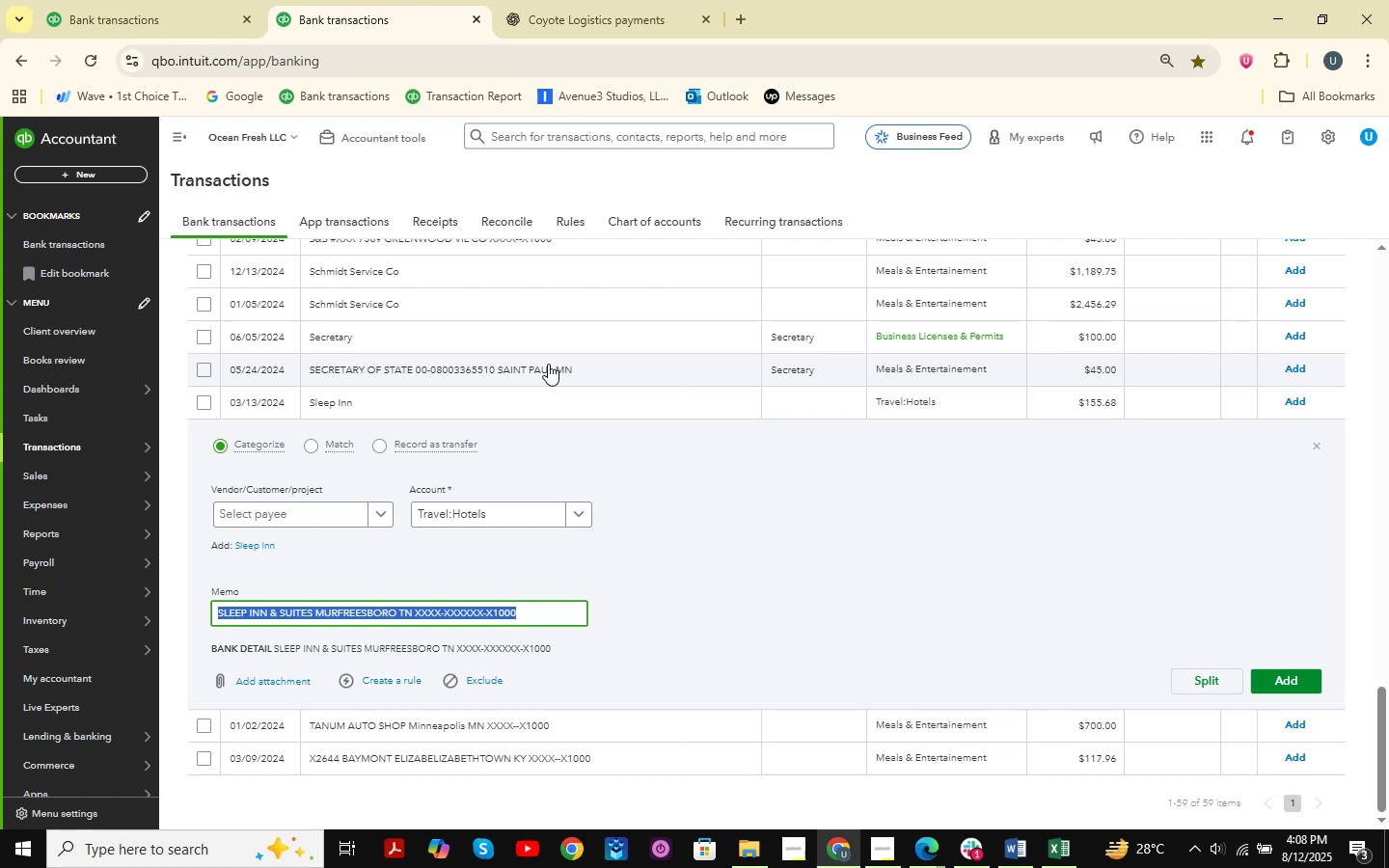 
left_click([289, 511])
 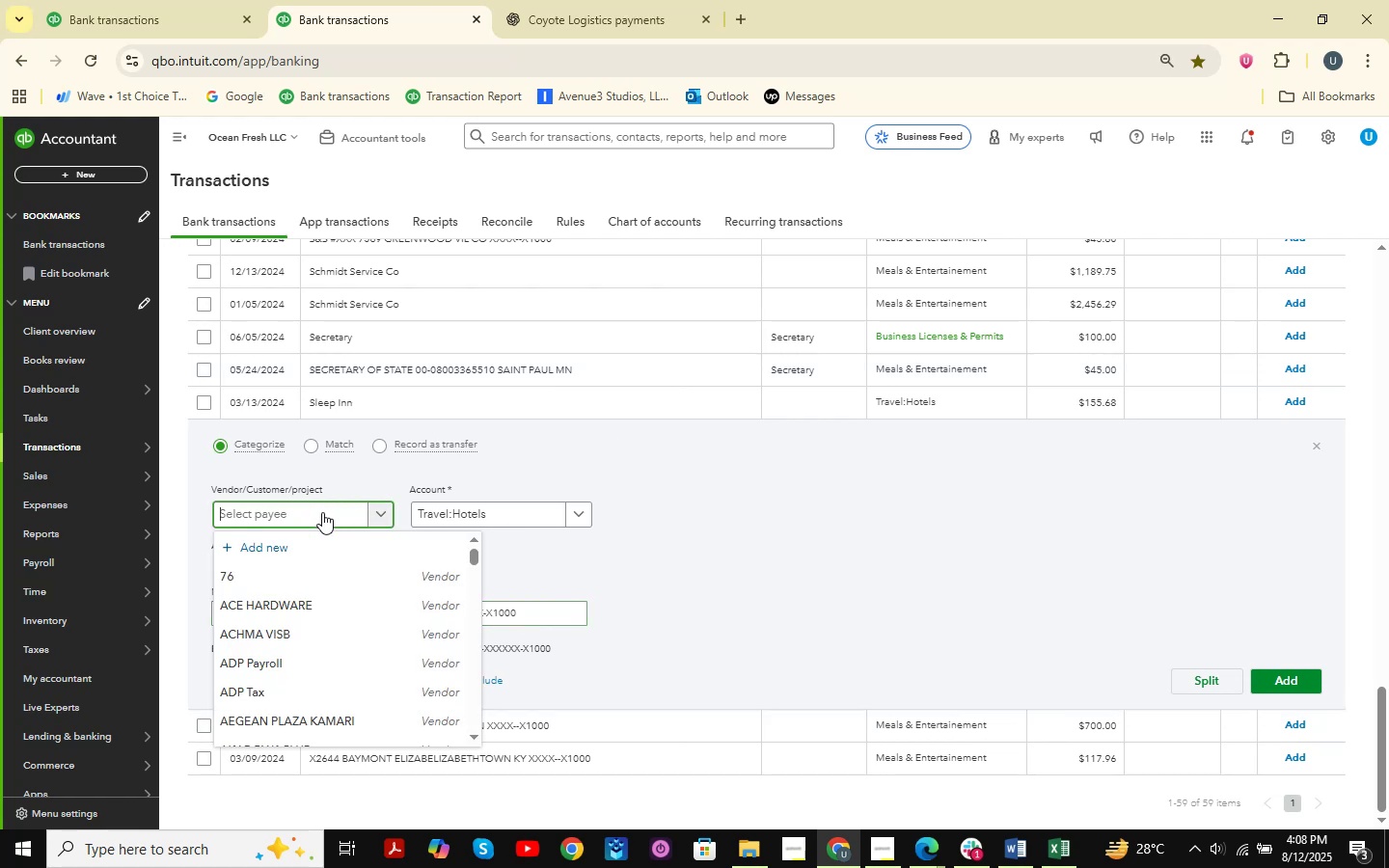 
type(Sleep In )
key(Backspace)
type(n)
 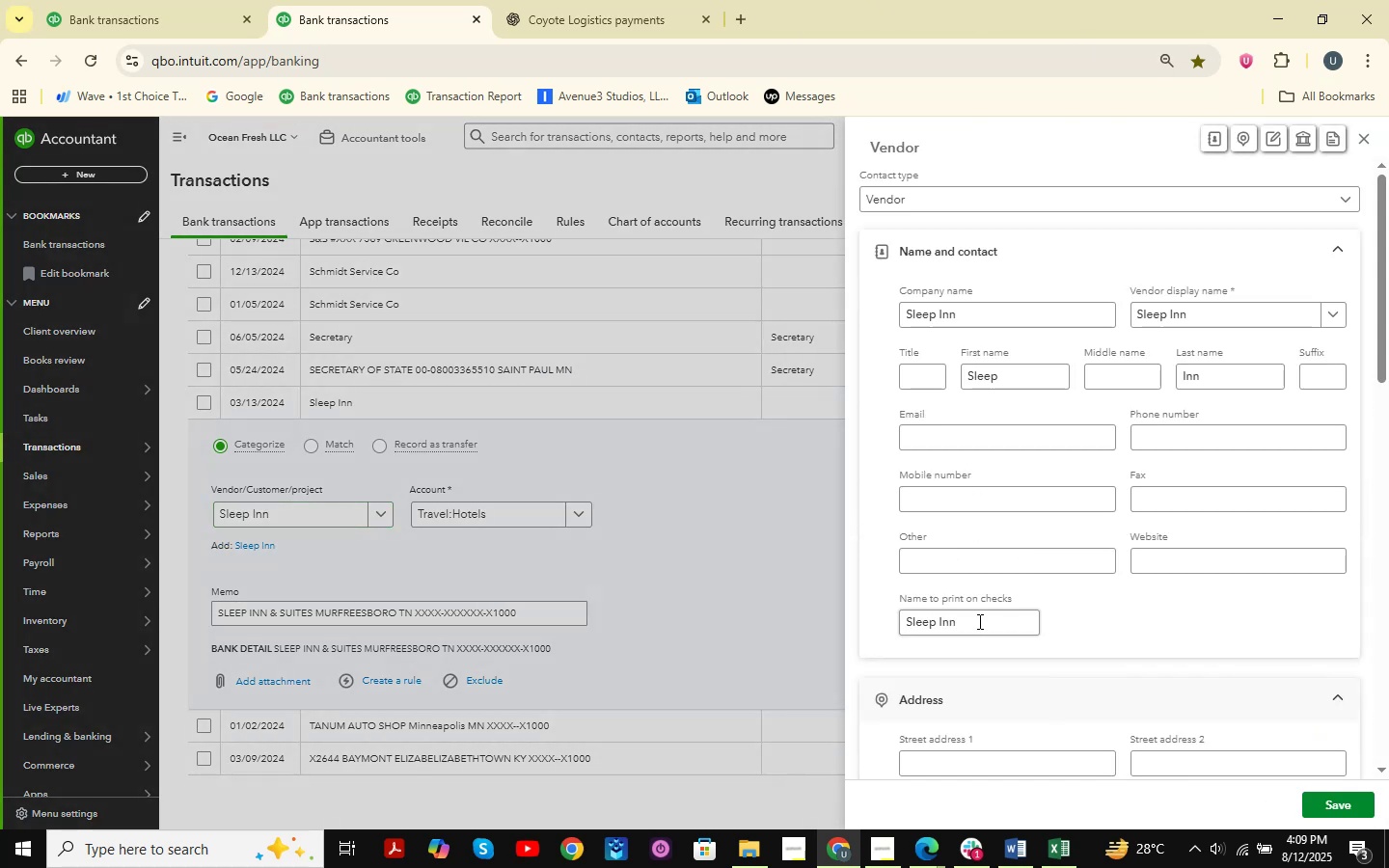 
wait(6.2)
 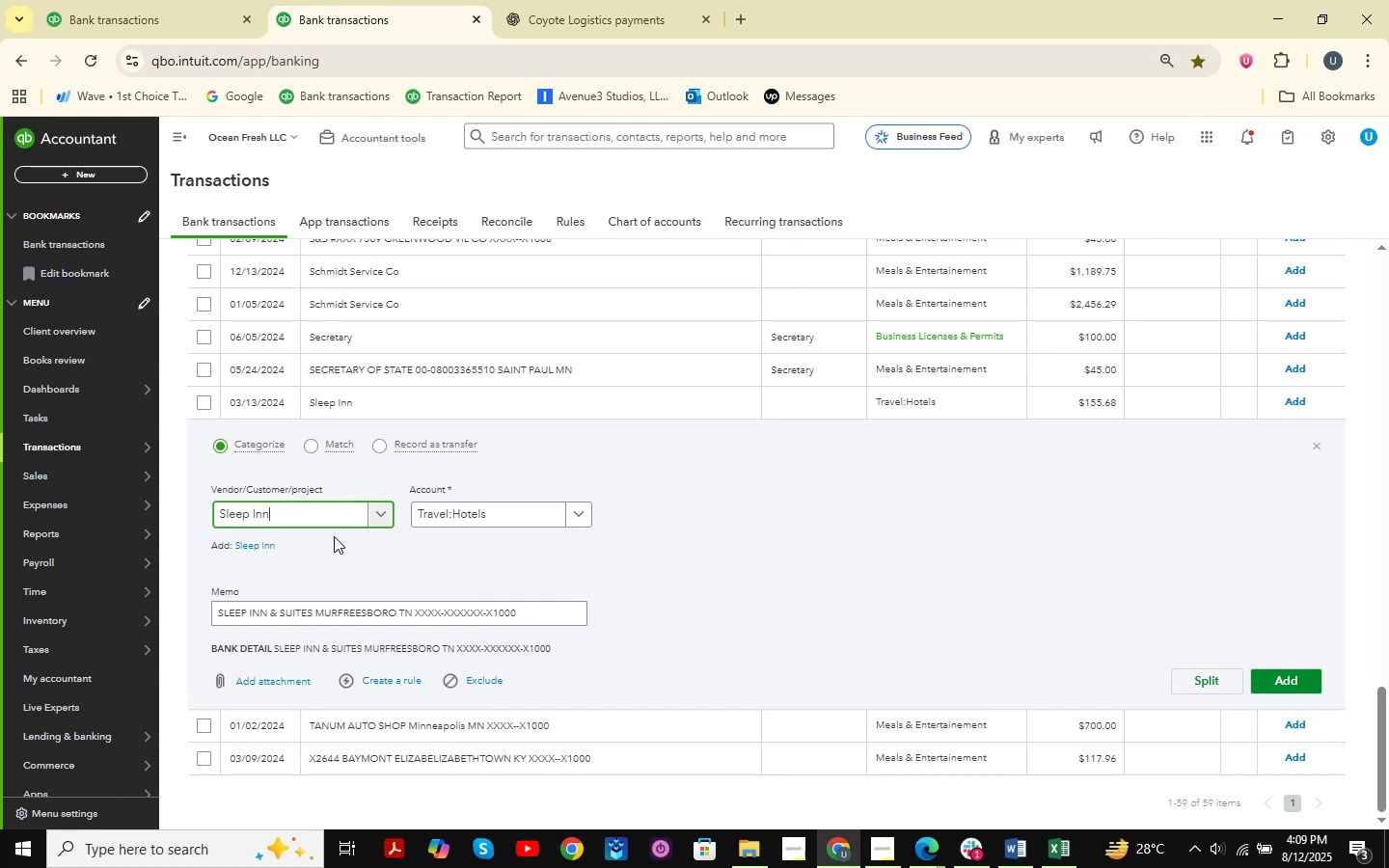 
left_click([1360, 805])
 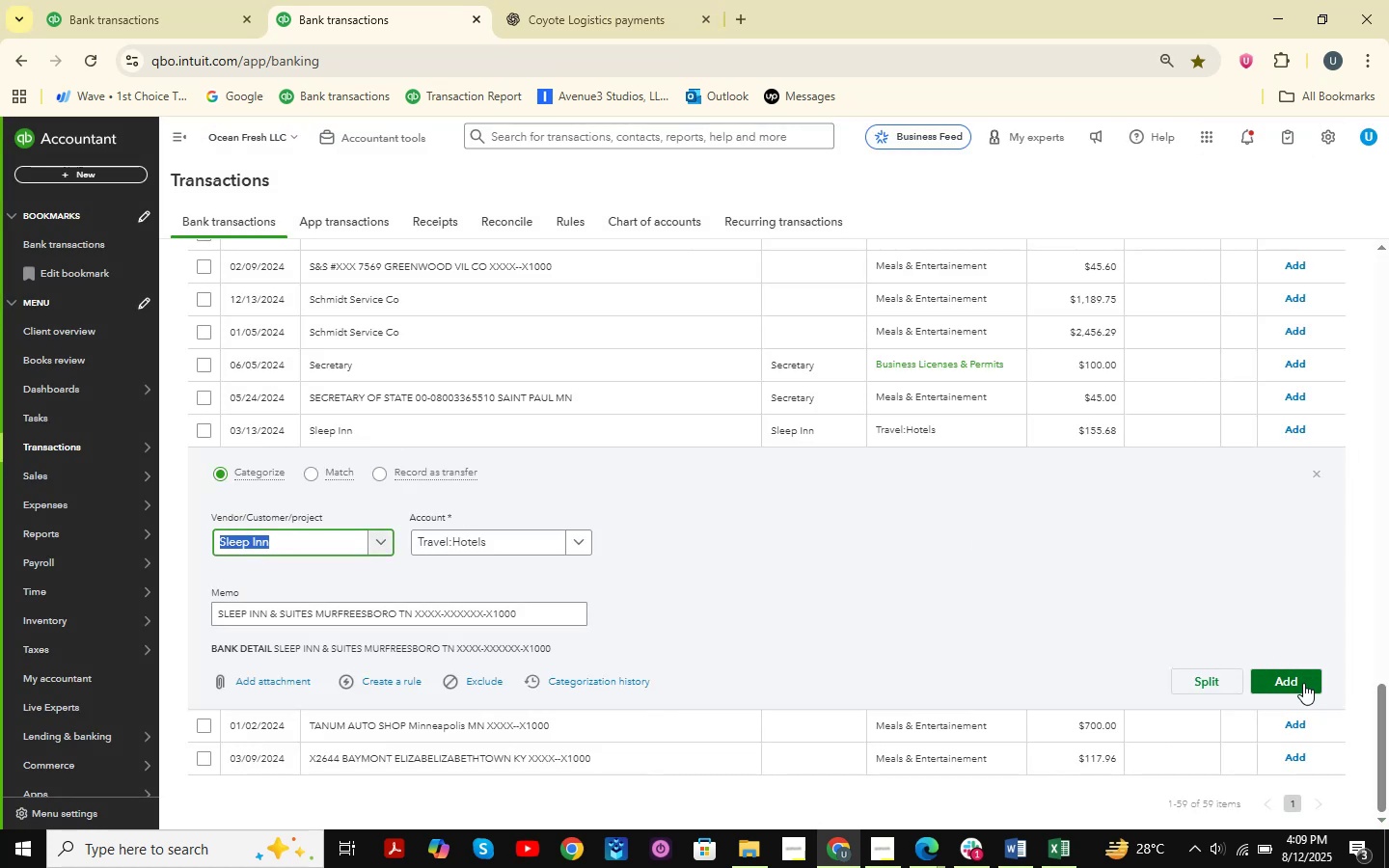 
wait(11.74)
 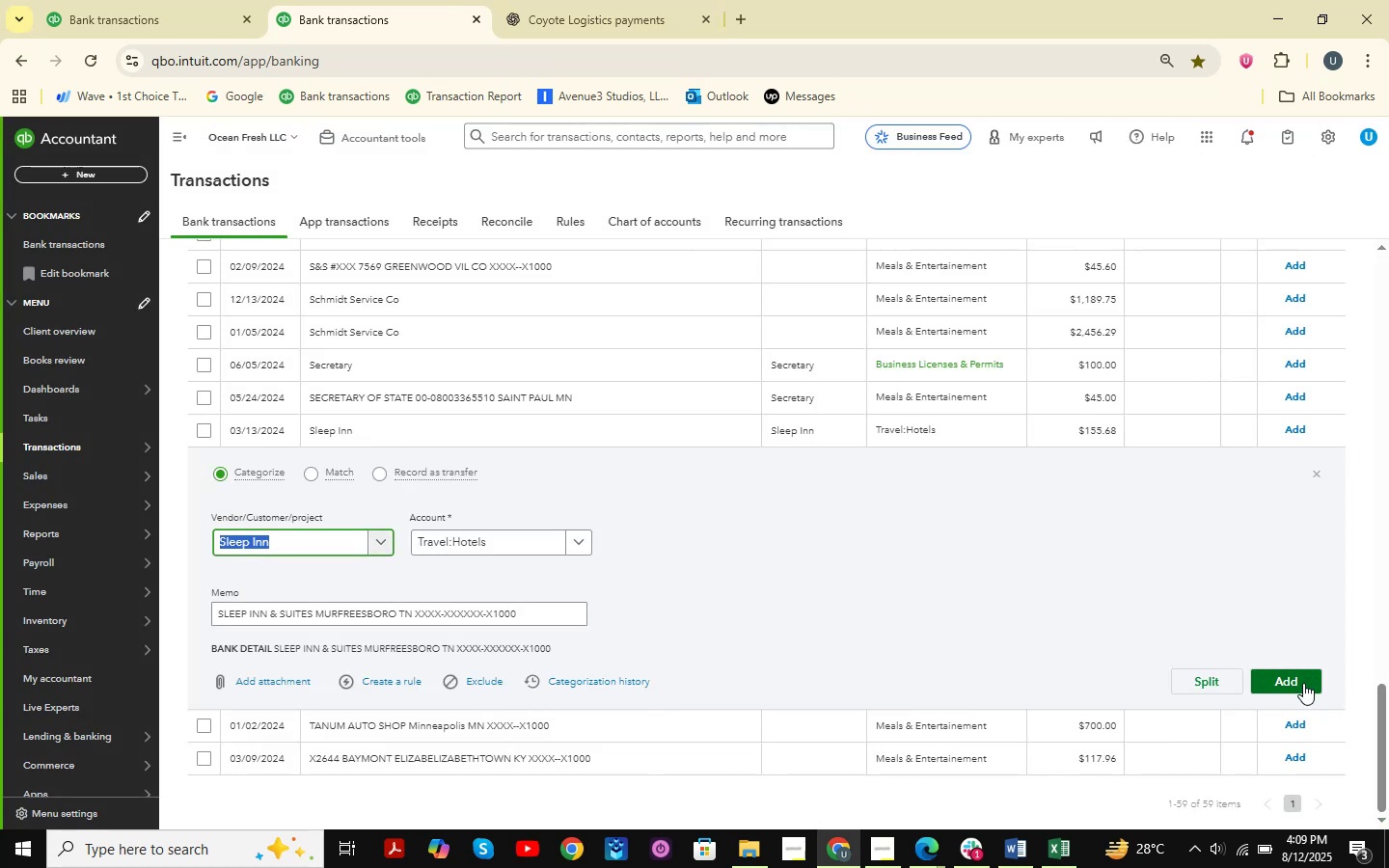 
left_click_drag(start_coordinate=[1303, 683], to_coordinate=[1300, 673])
 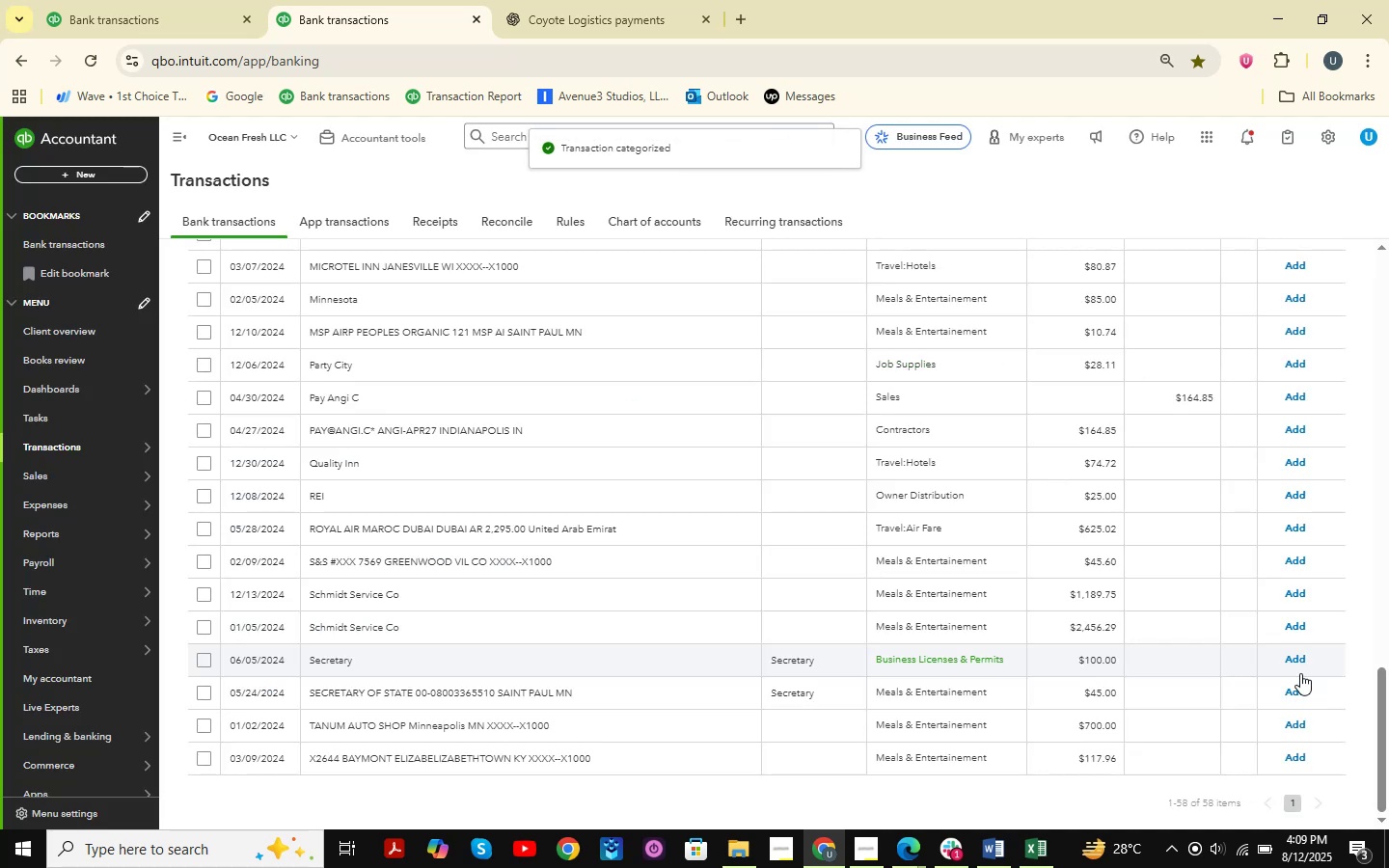 
wait(11.35)
 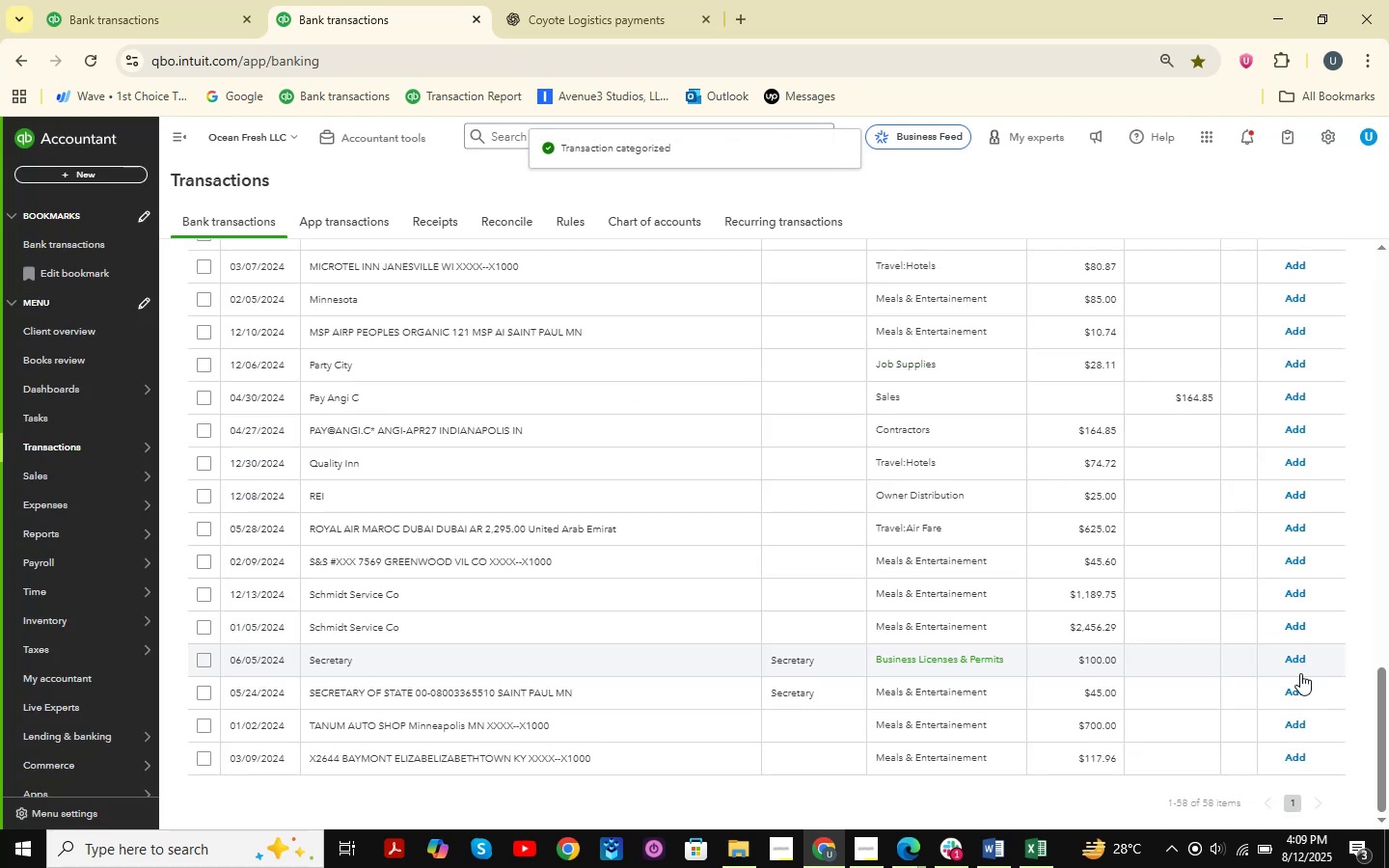 
left_click([996, 837])
 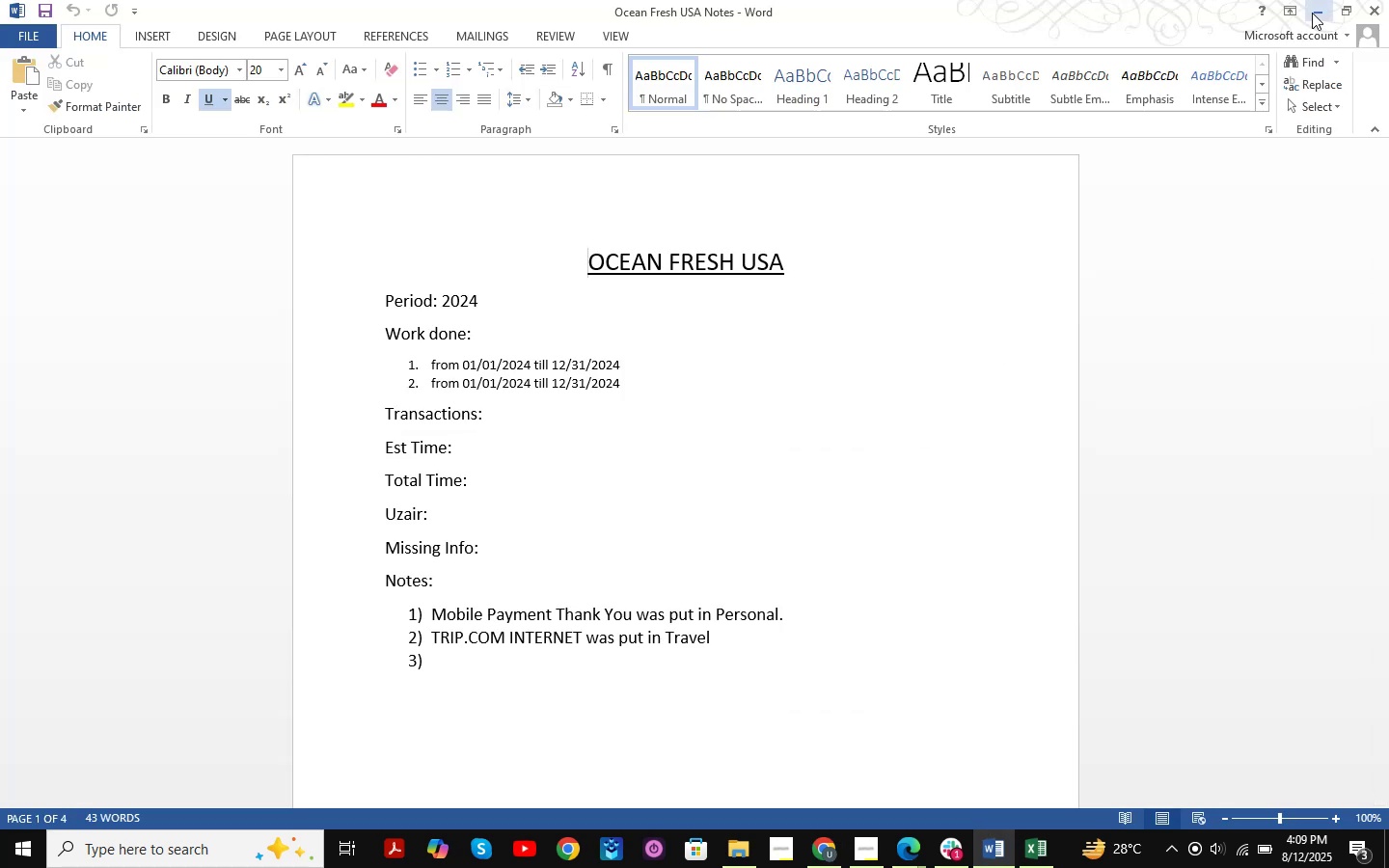 
left_click([1312, 13])
 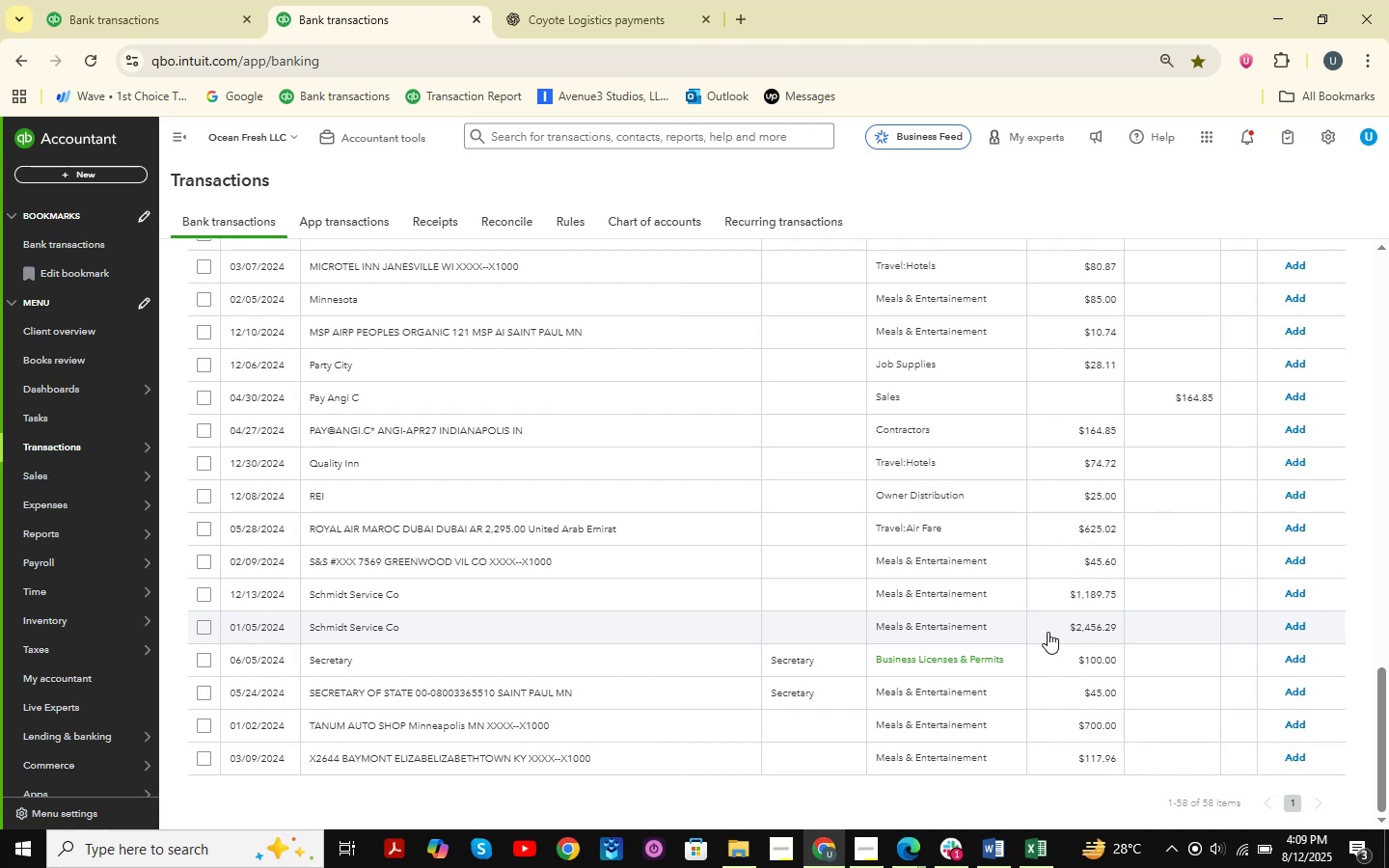 
wait(13.87)
 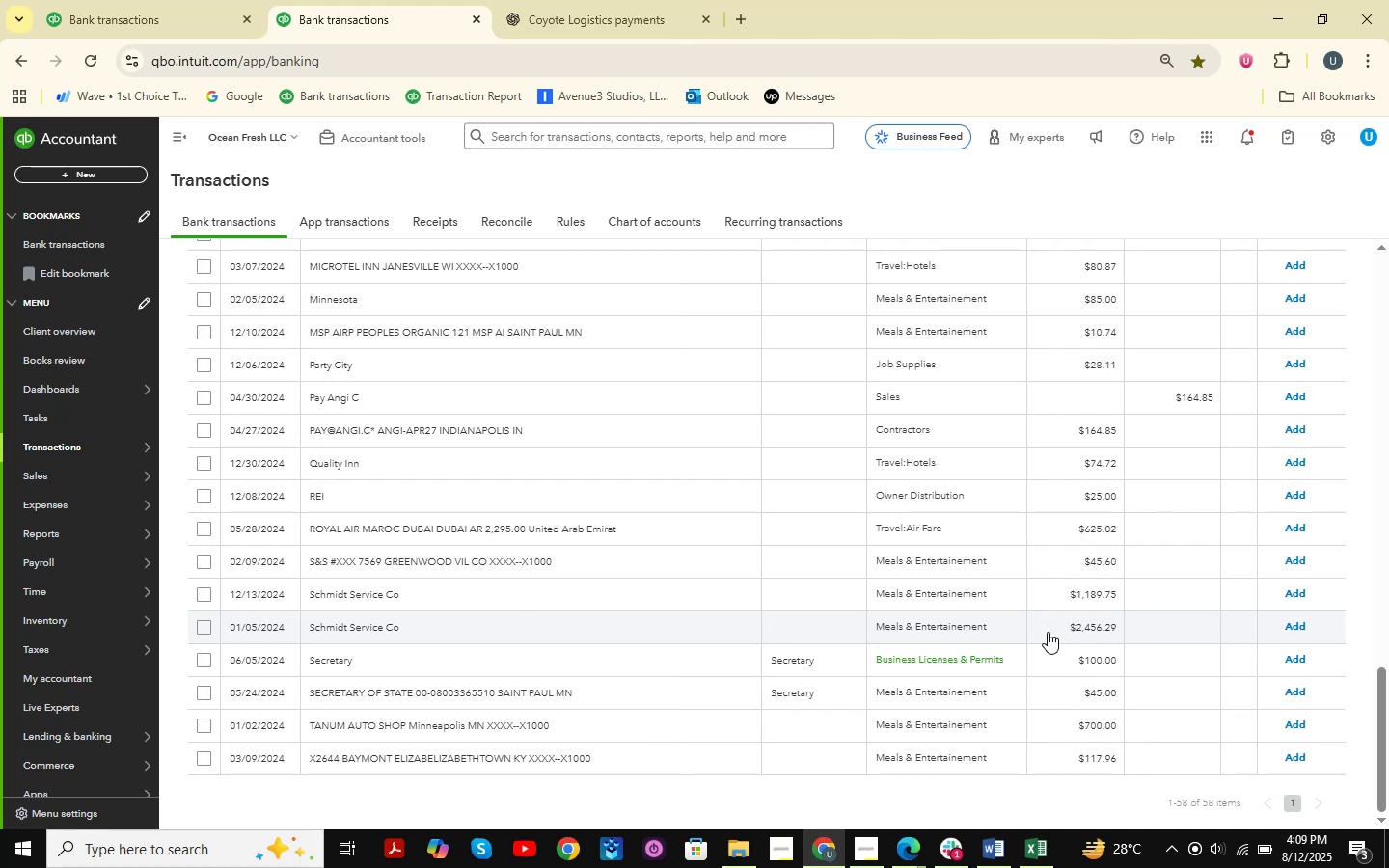 
scroll: coordinate [760, 561], scroll_direction: none, amount: 0.0
 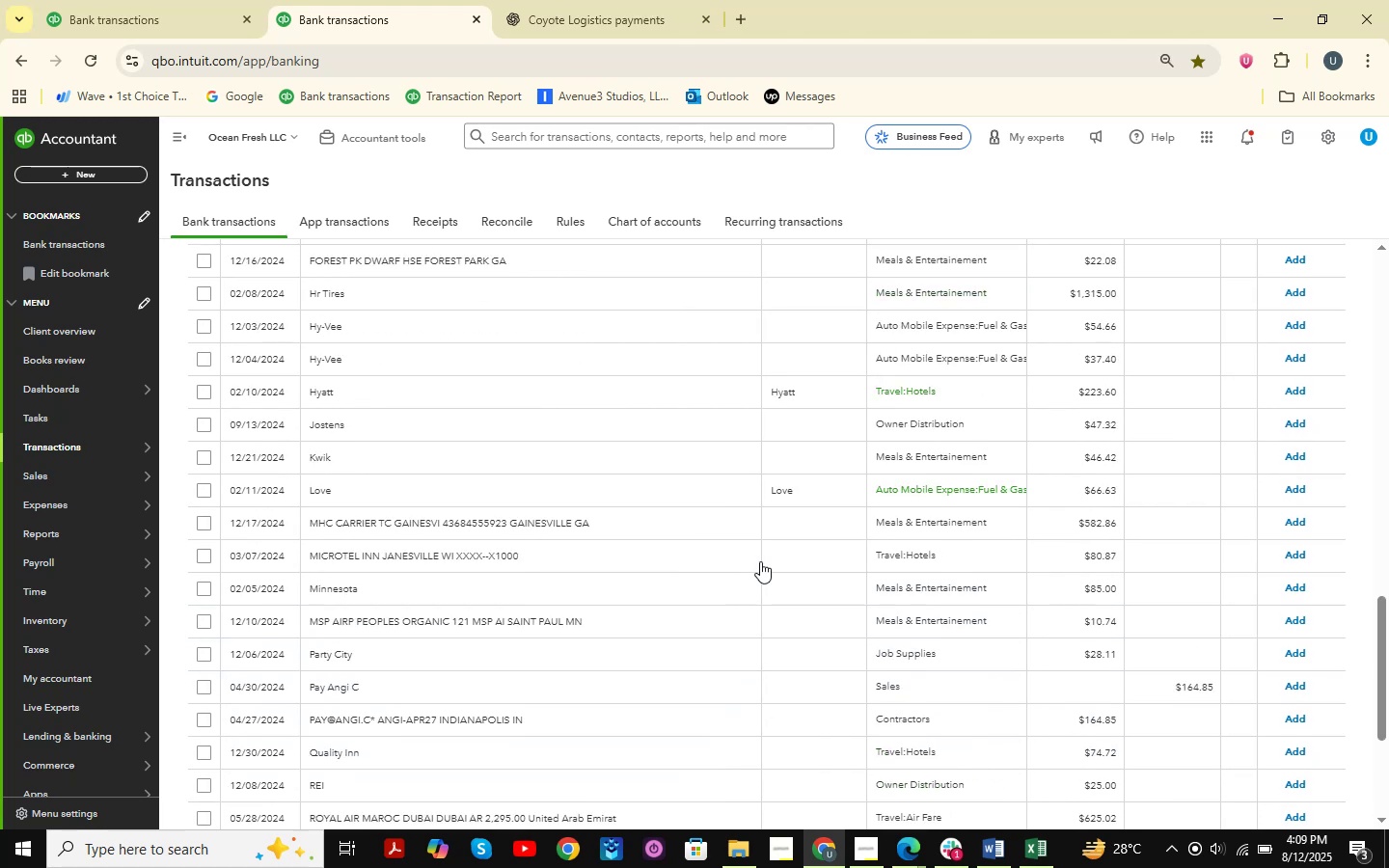 
scroll: coordinate [760, 561], scroll_direction: up, amount: 2.0
 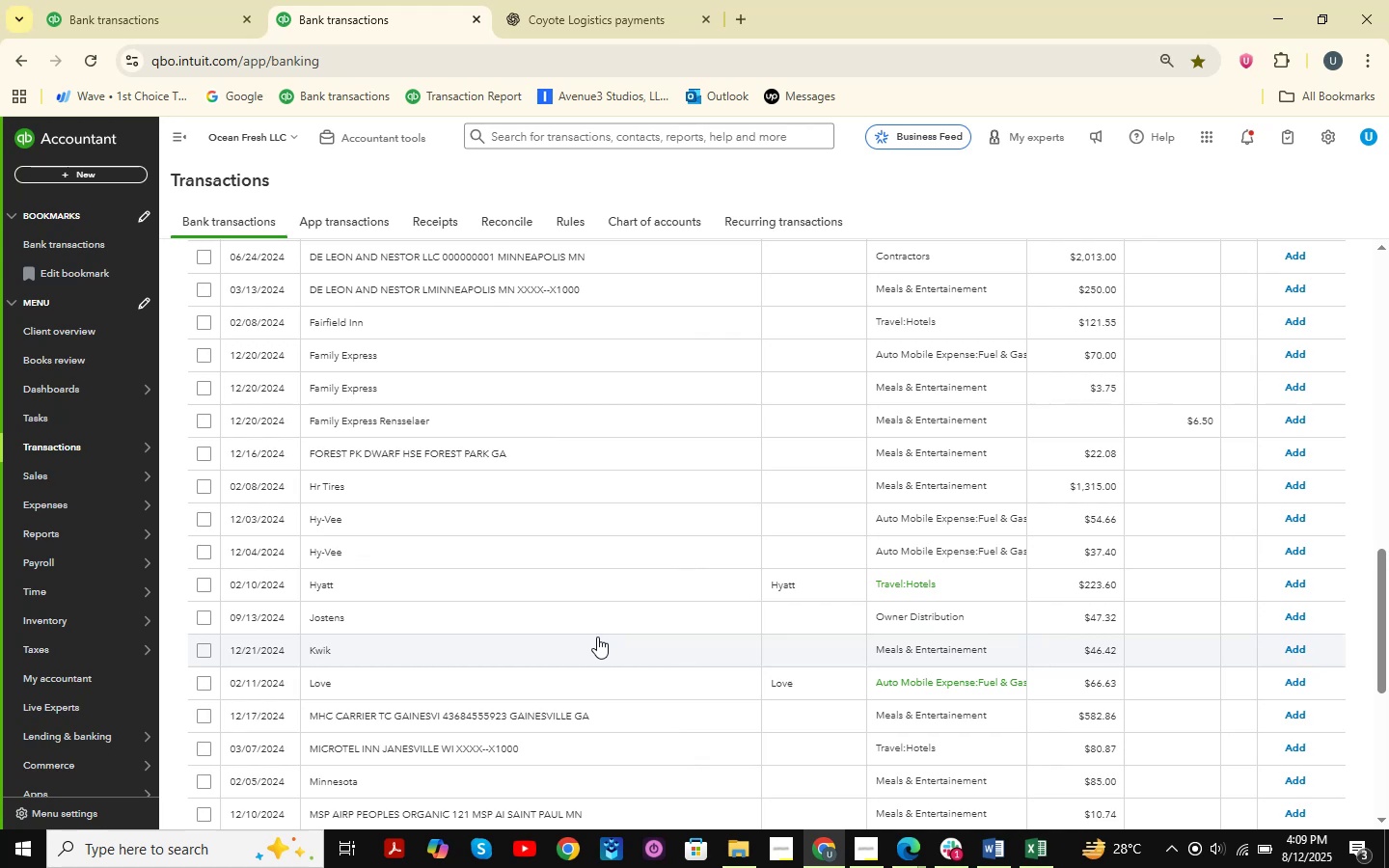 
wait(5.93)
 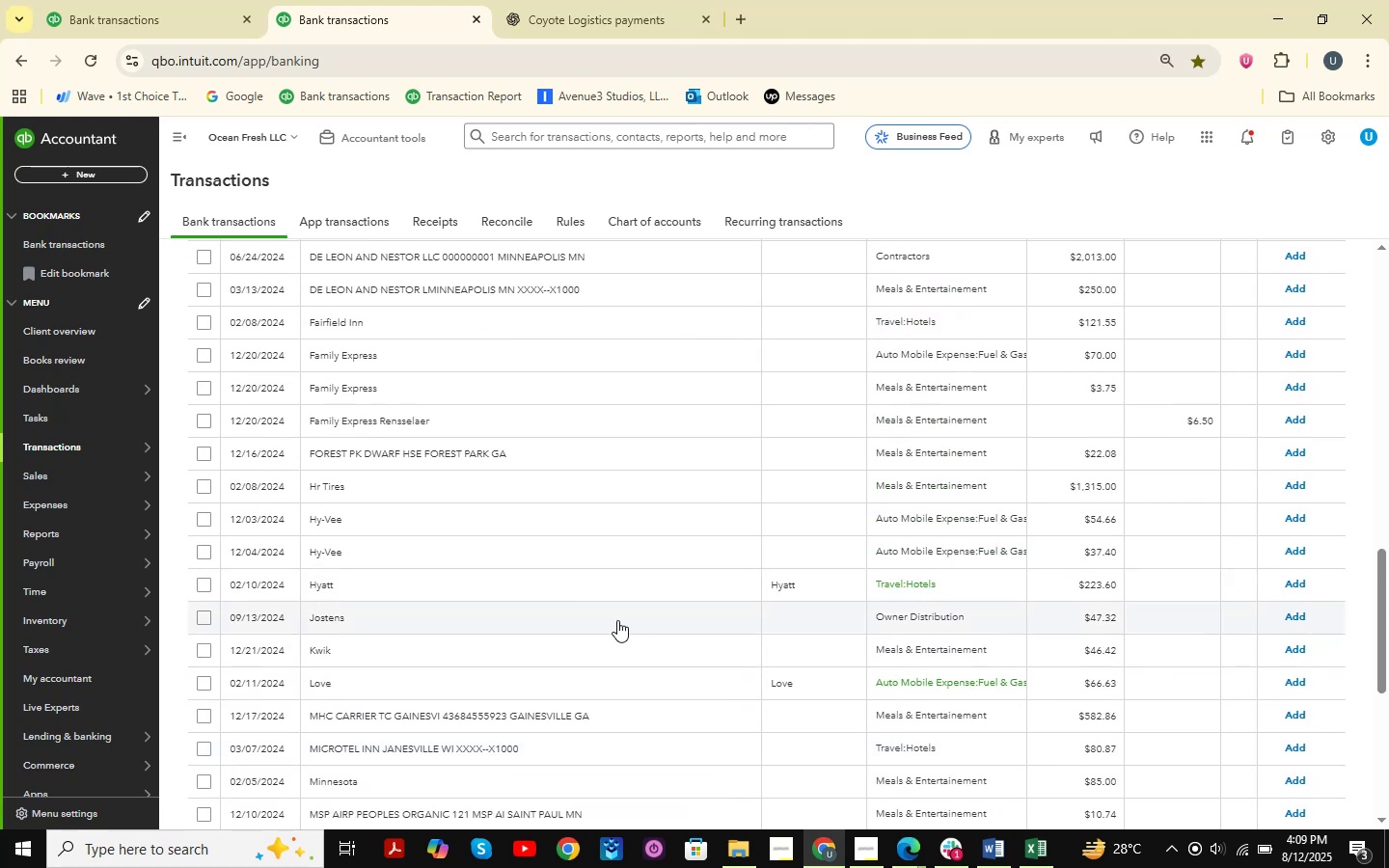 
scroll: coordinate [614, 623], scroll_direction: down, amount: 2.0
 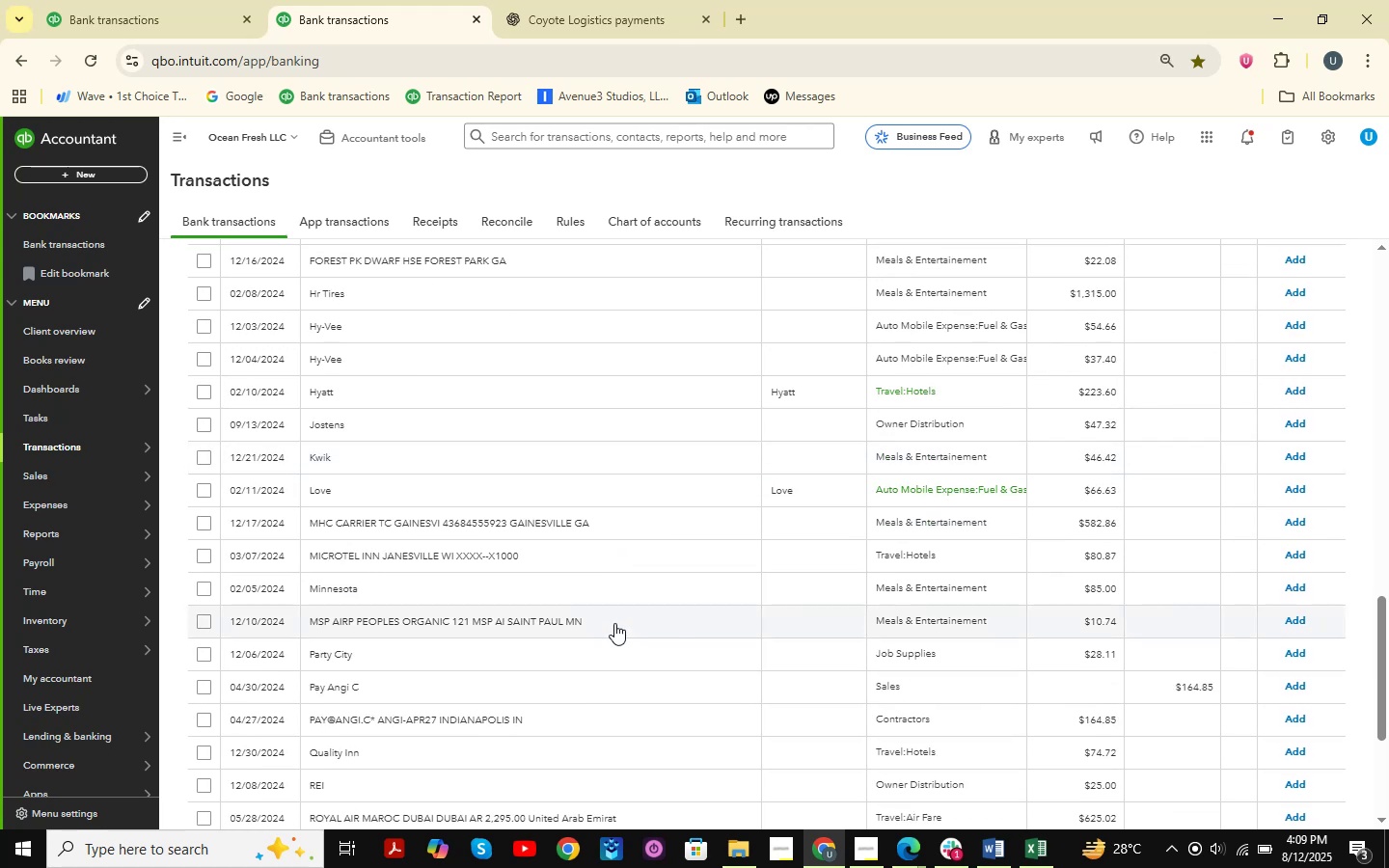 
wait(5.4)
 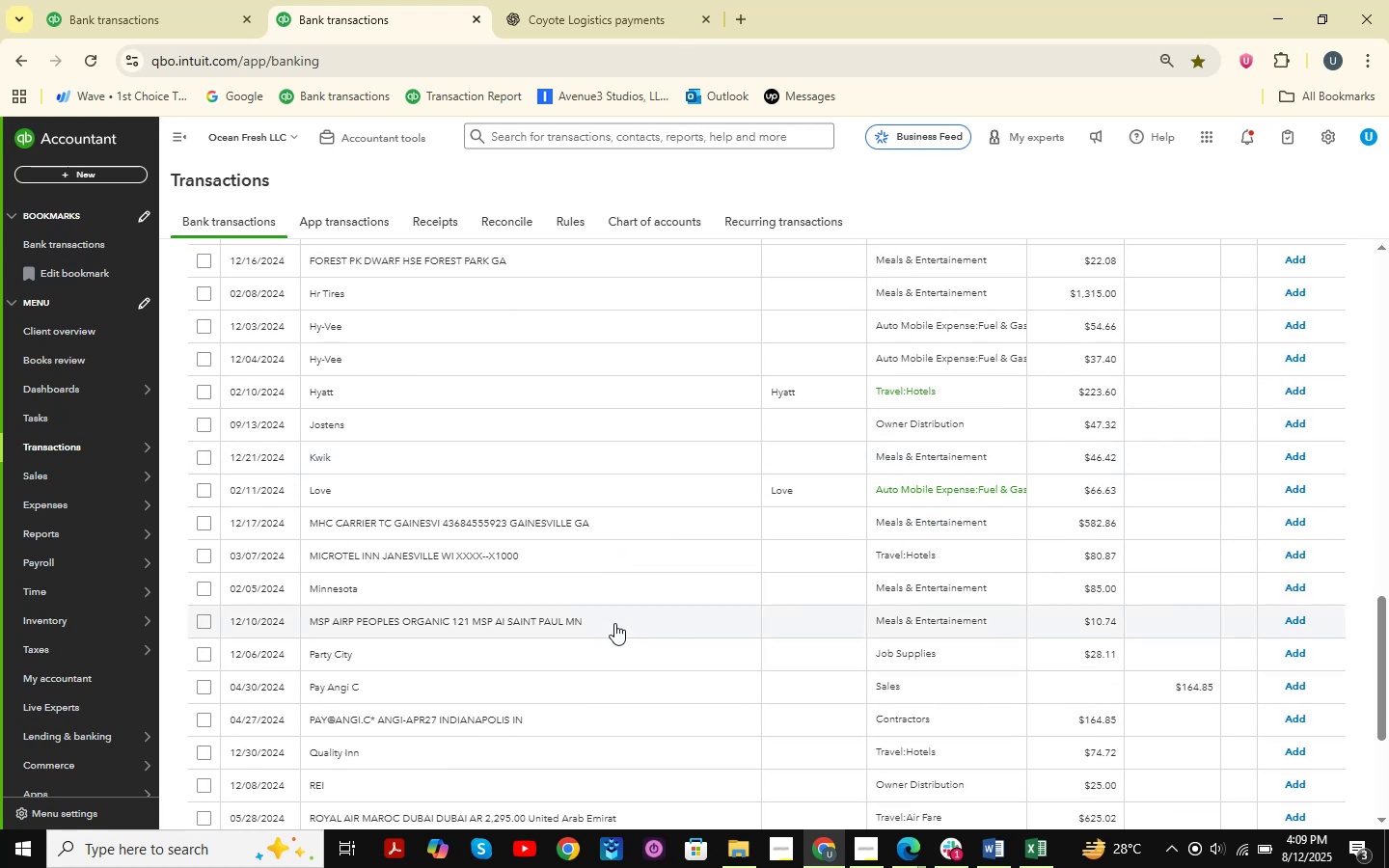 
scroll: coordinate [614, 623], scroll_direction: down, amount: 2.0
 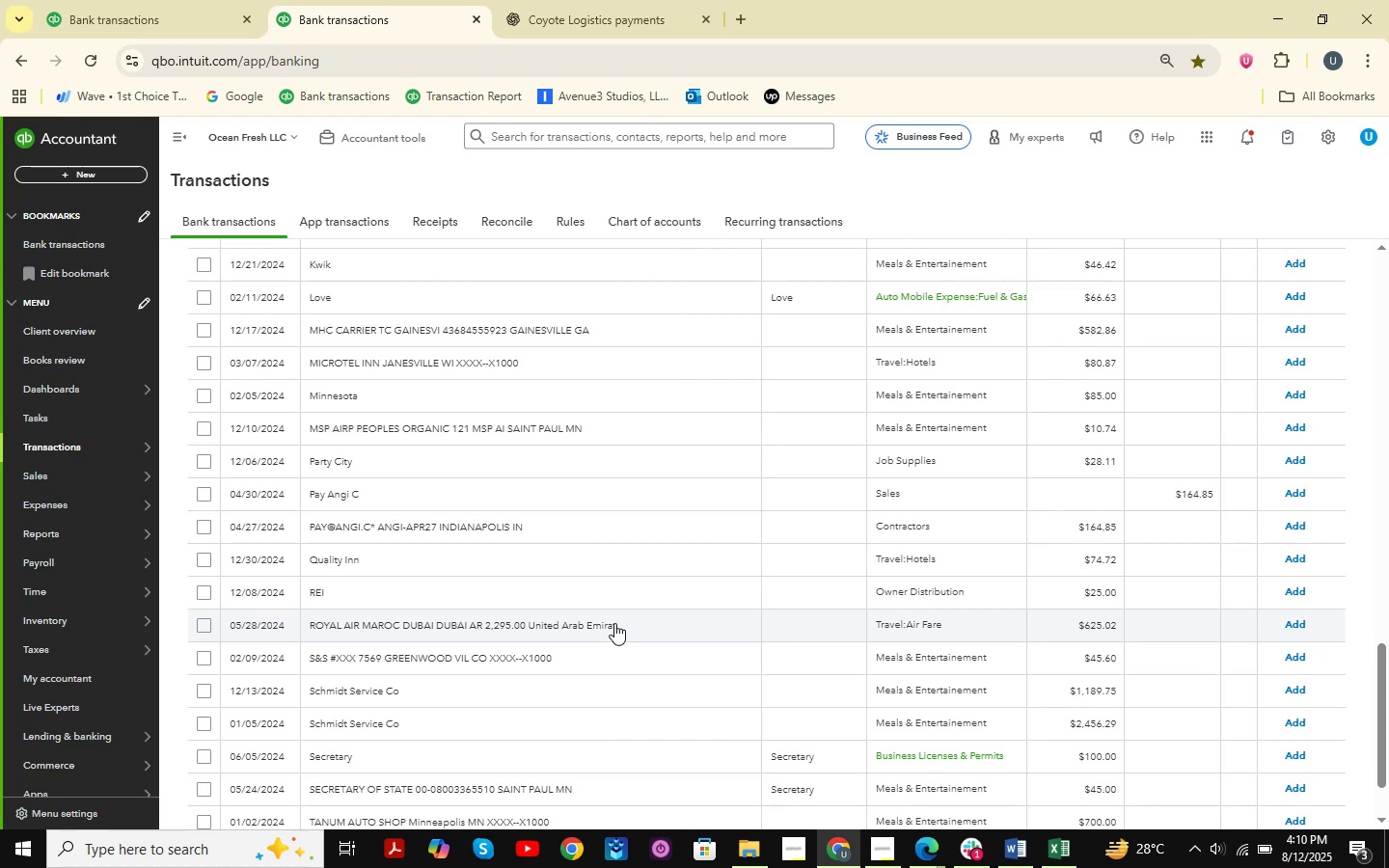 
wait(5.15)
 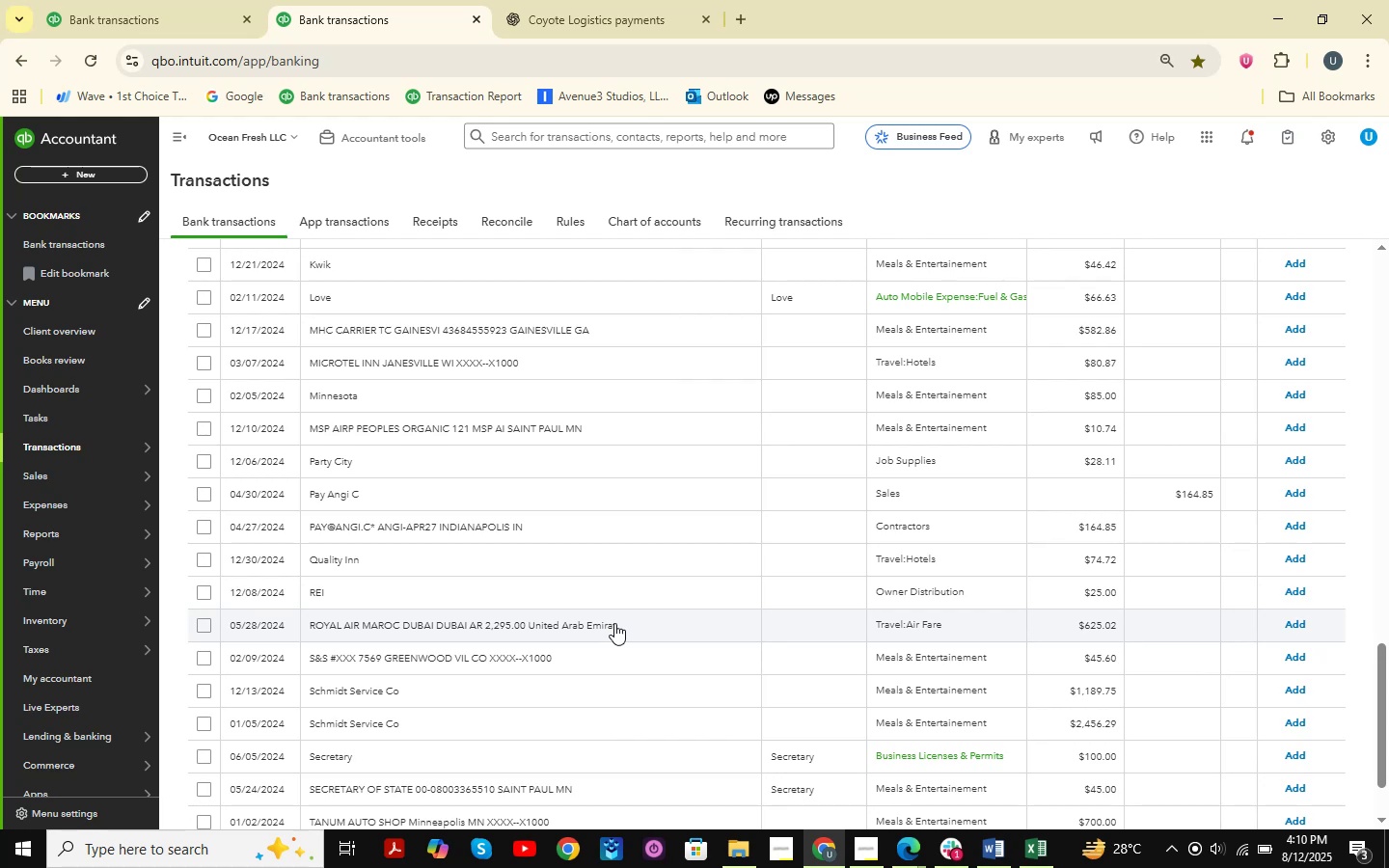 
scroll: coordinate [515, 365], scroll_direction: up, amount: 19.0
 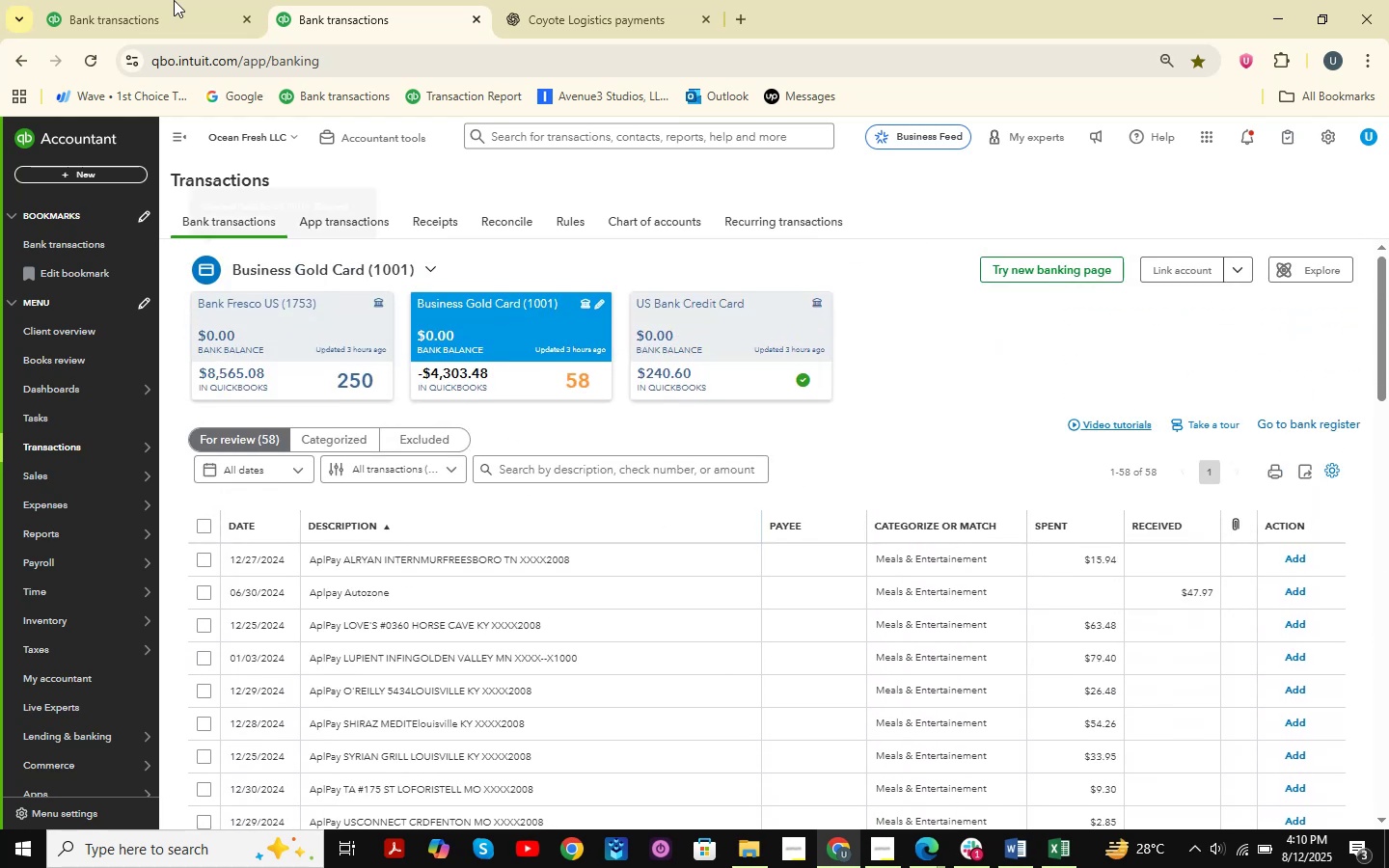 
left_click([166, 0])
 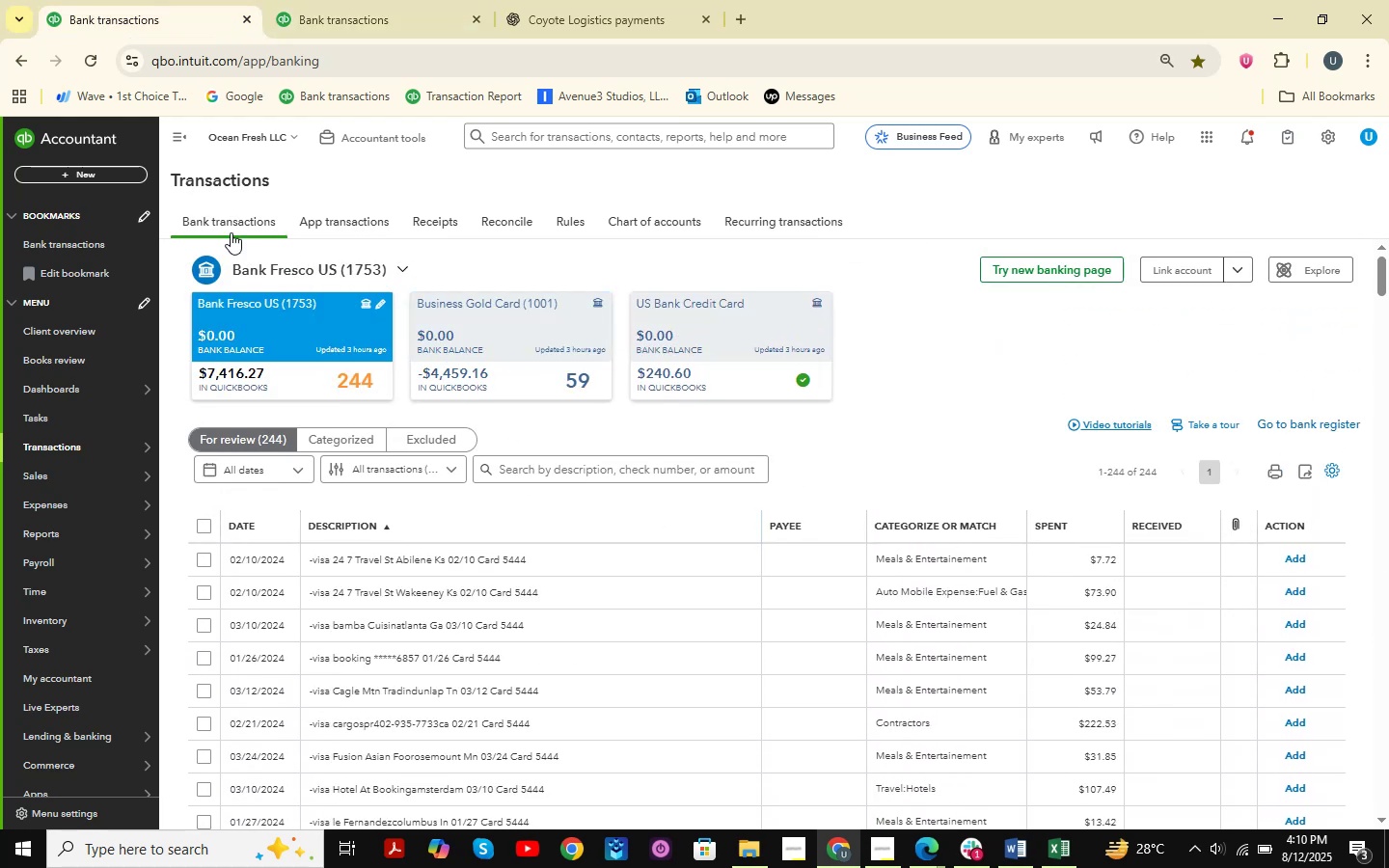 
scroll: coordinate [507, 447], scroll_direction: down, amount: 14.0
 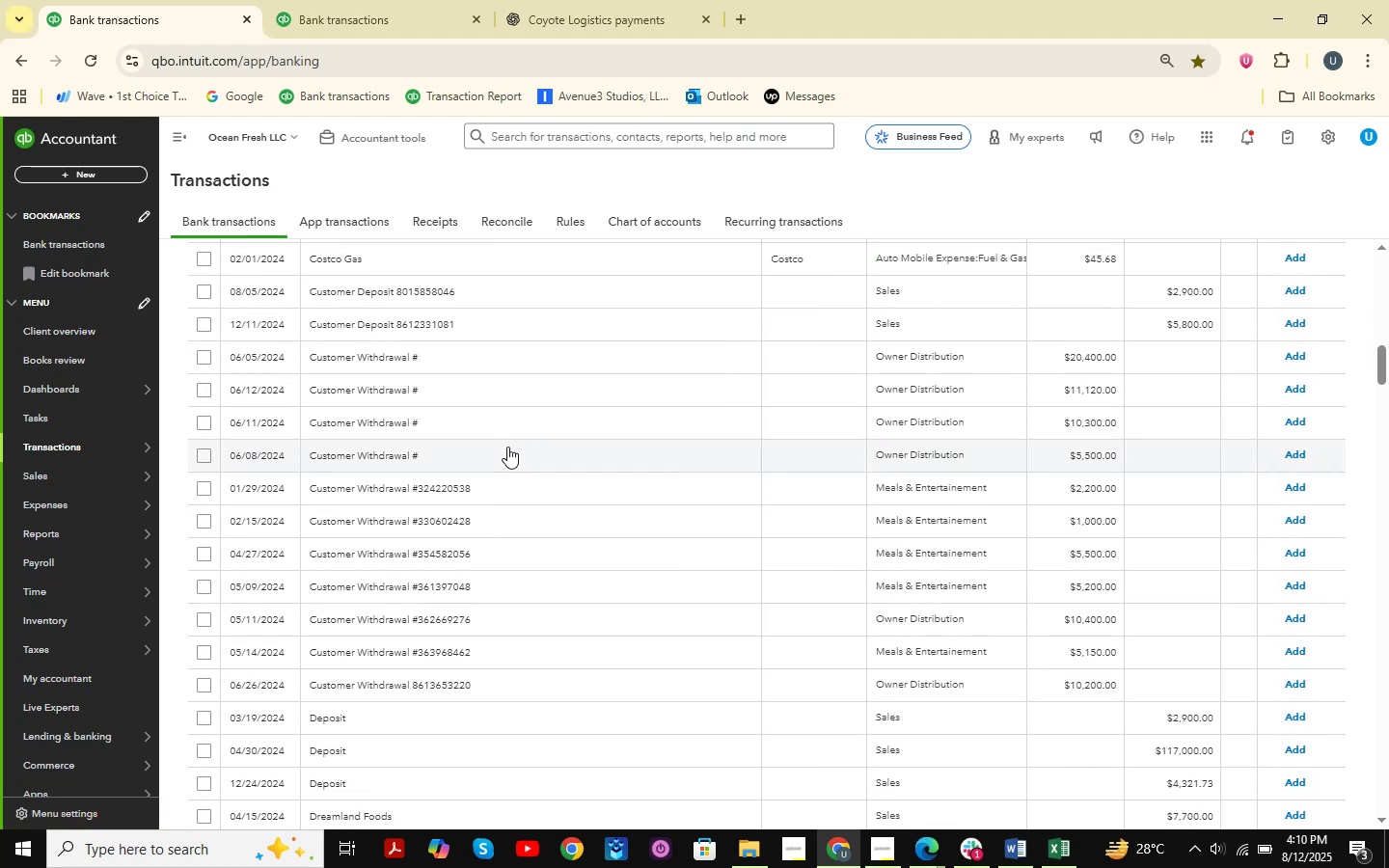 
mouse_move([466, 523])
 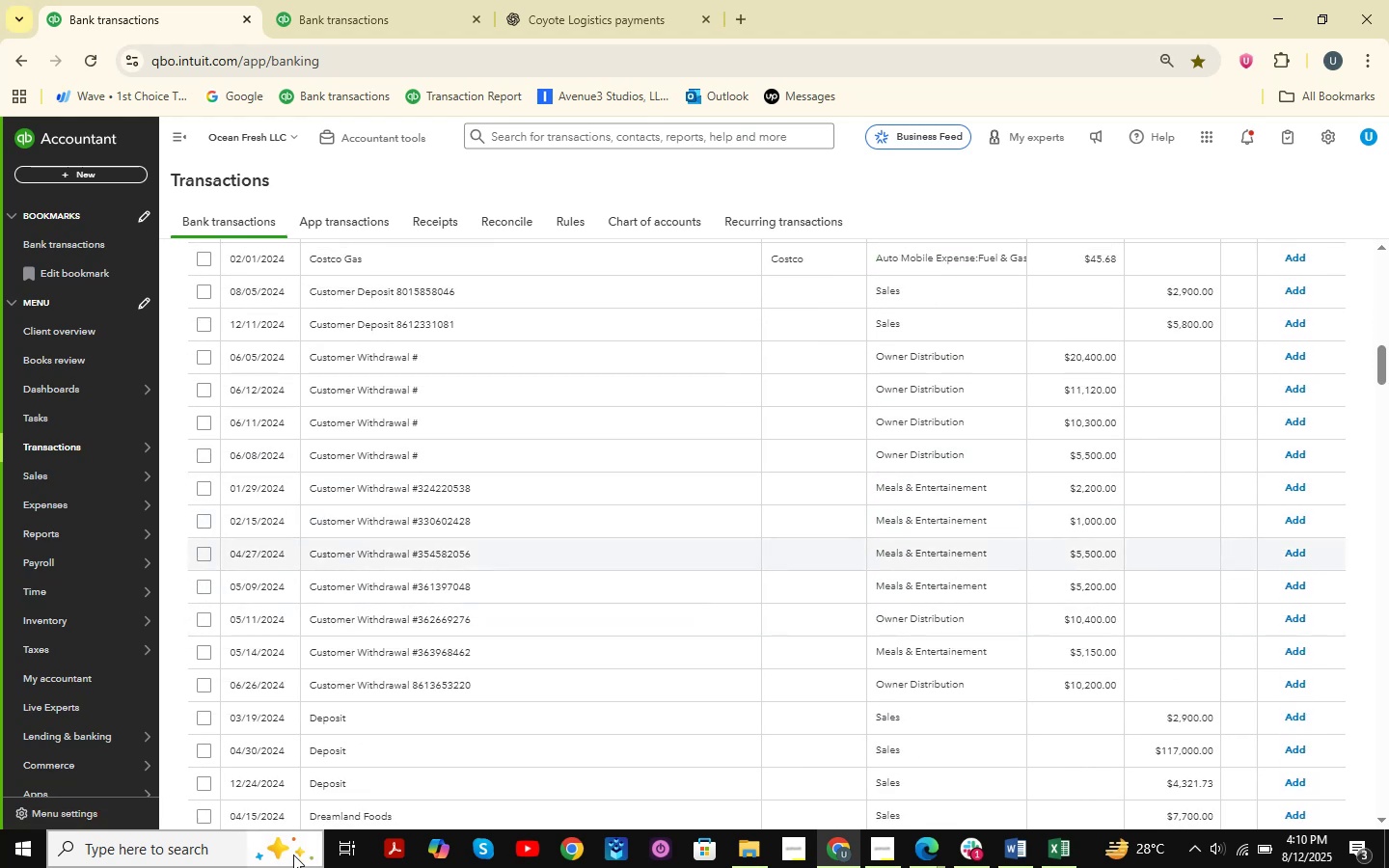 
scroll: coordinate [623, 505], scroll_direction: down, amount: 12.0
 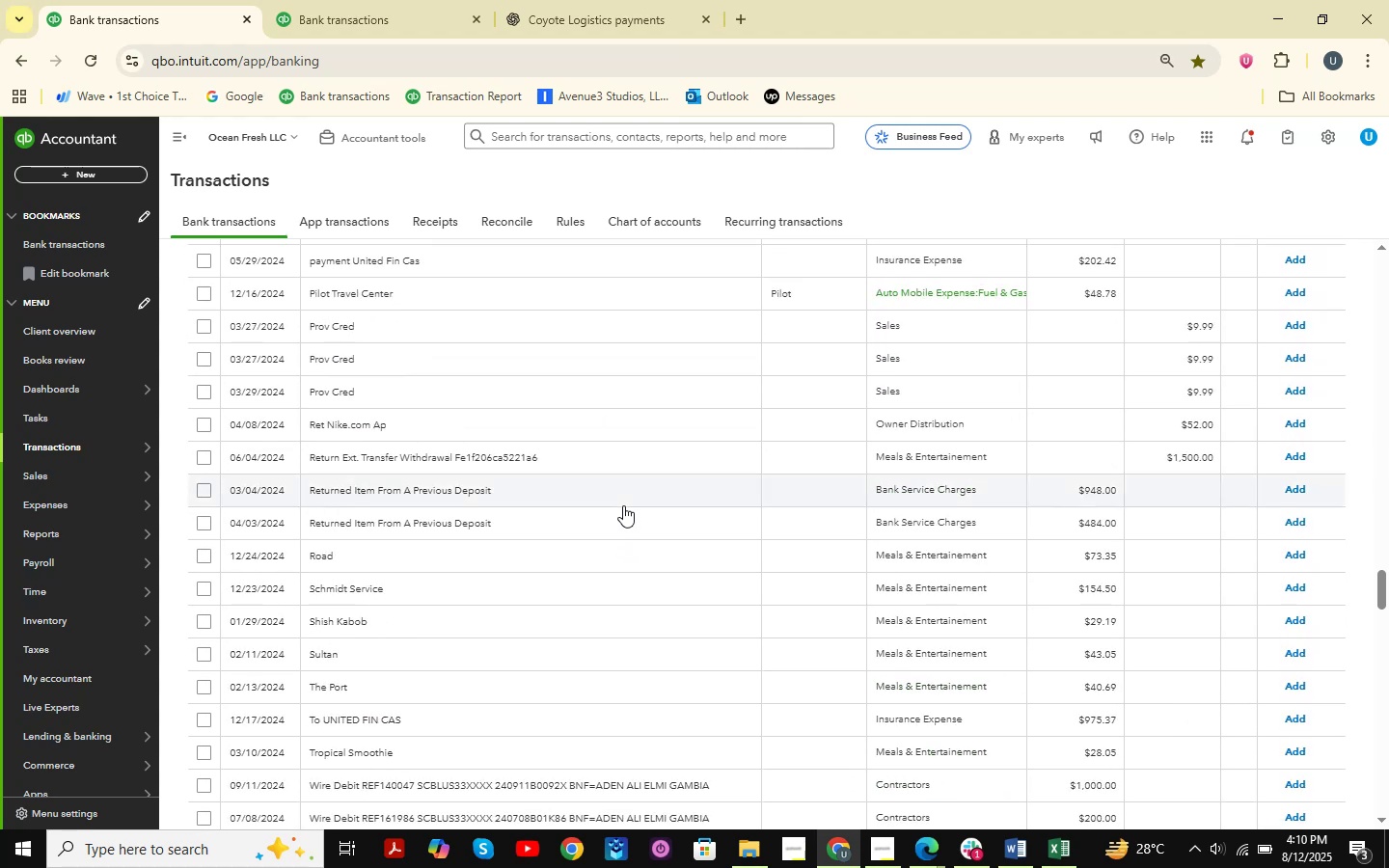 
left_click([493, 620])
 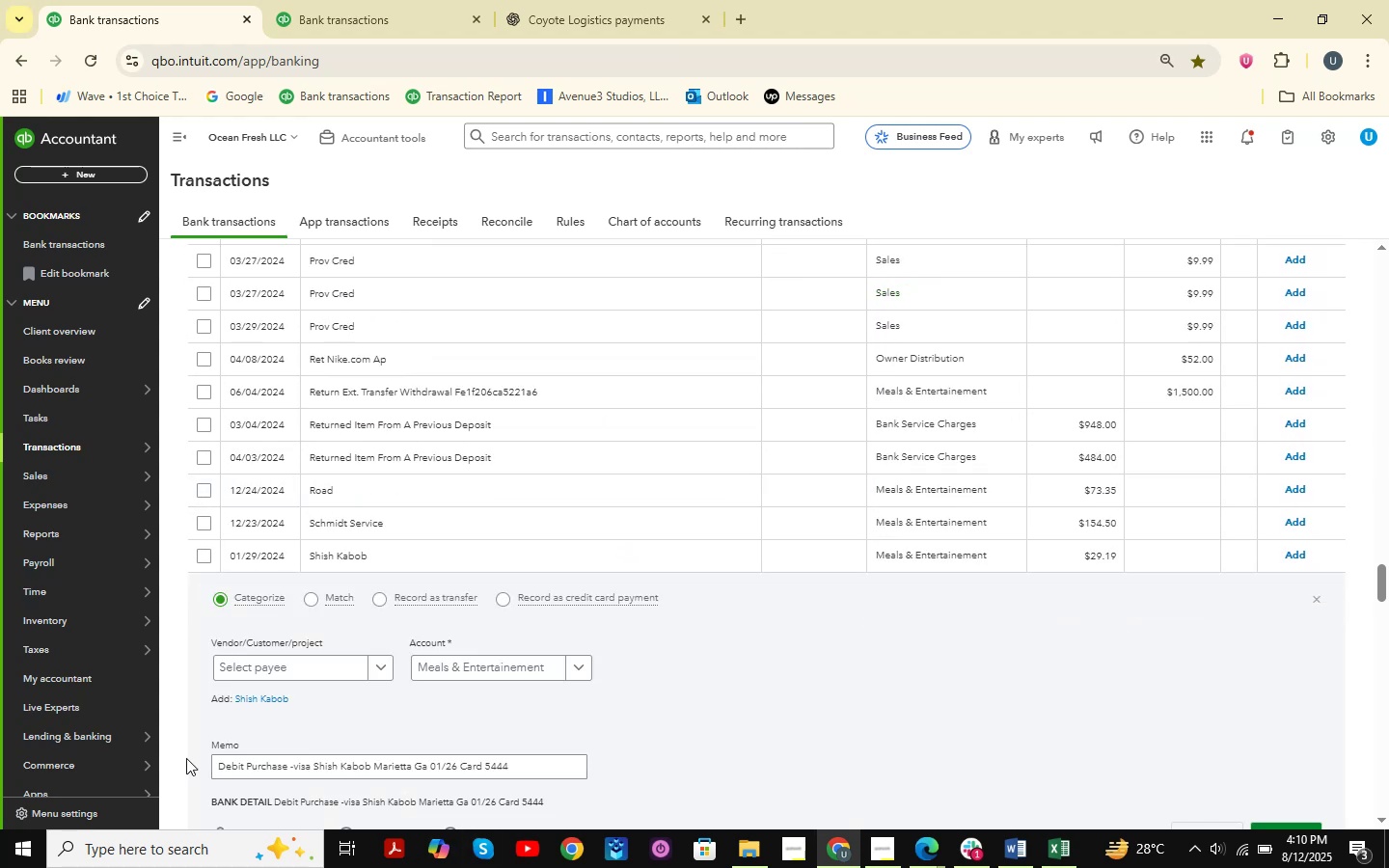 
left_click_drag(start_coordinate=[218, 764], to_coordinate=[560, 764])
 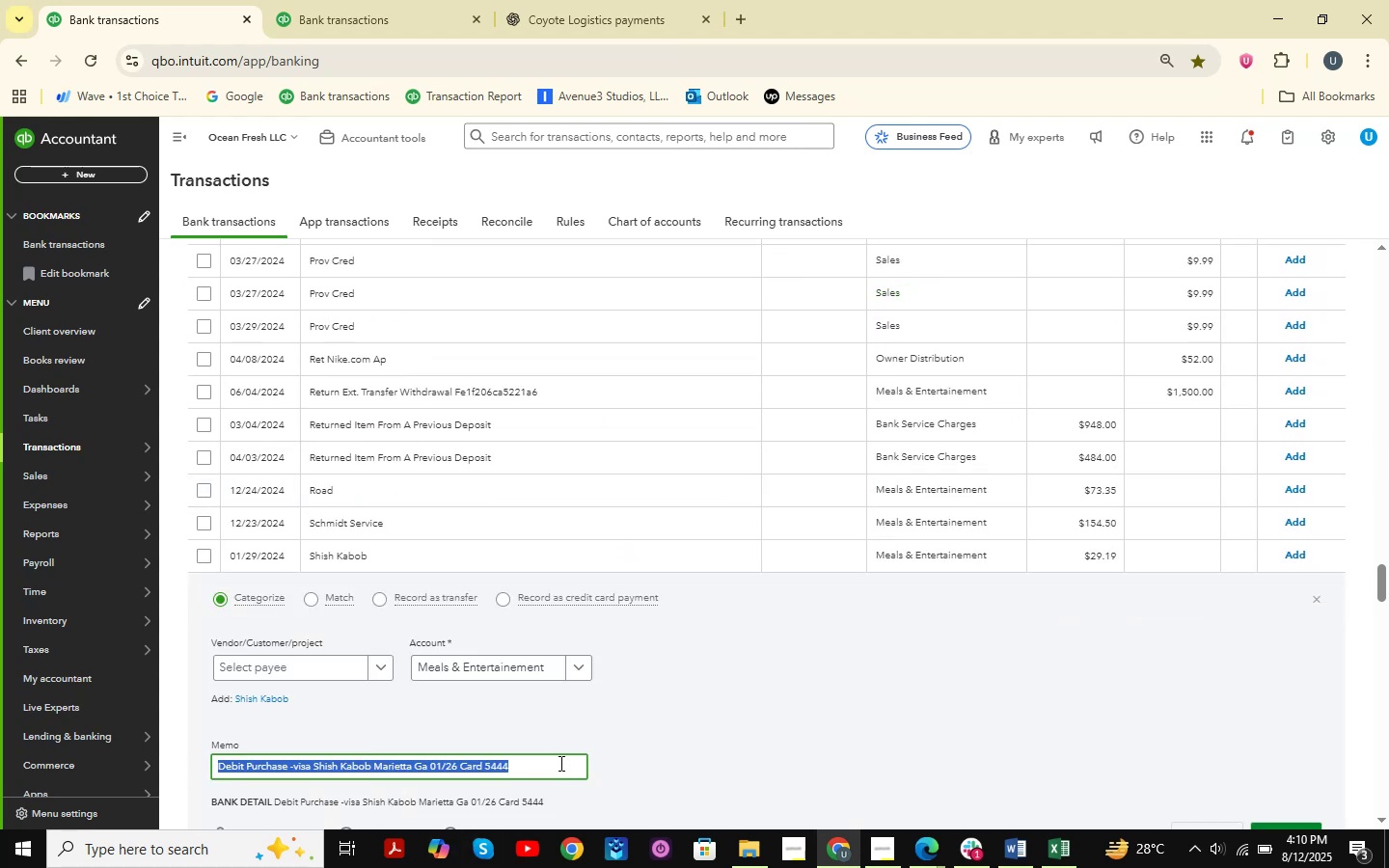 
key(Control+C)
 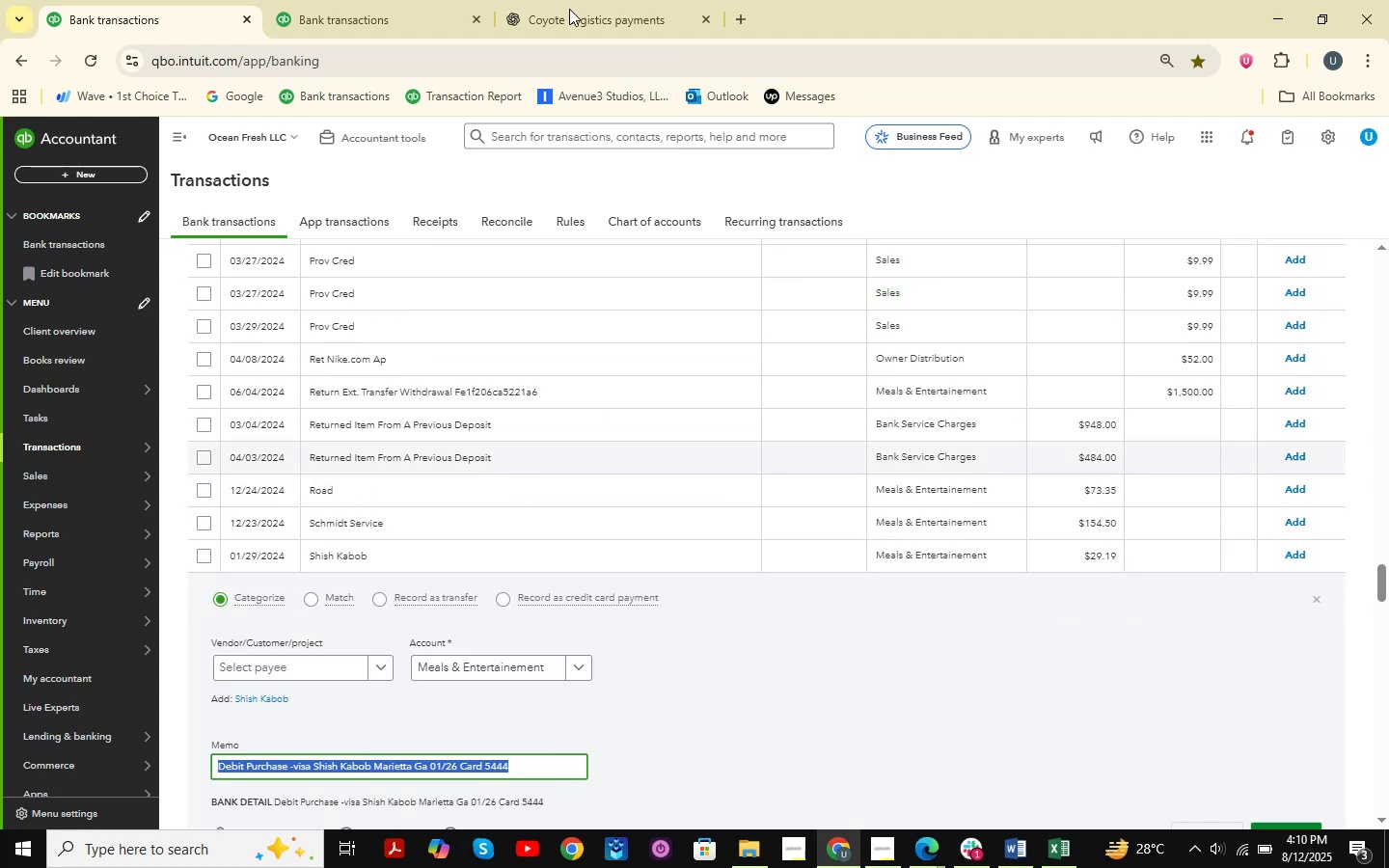 
left_click([573, 0])
 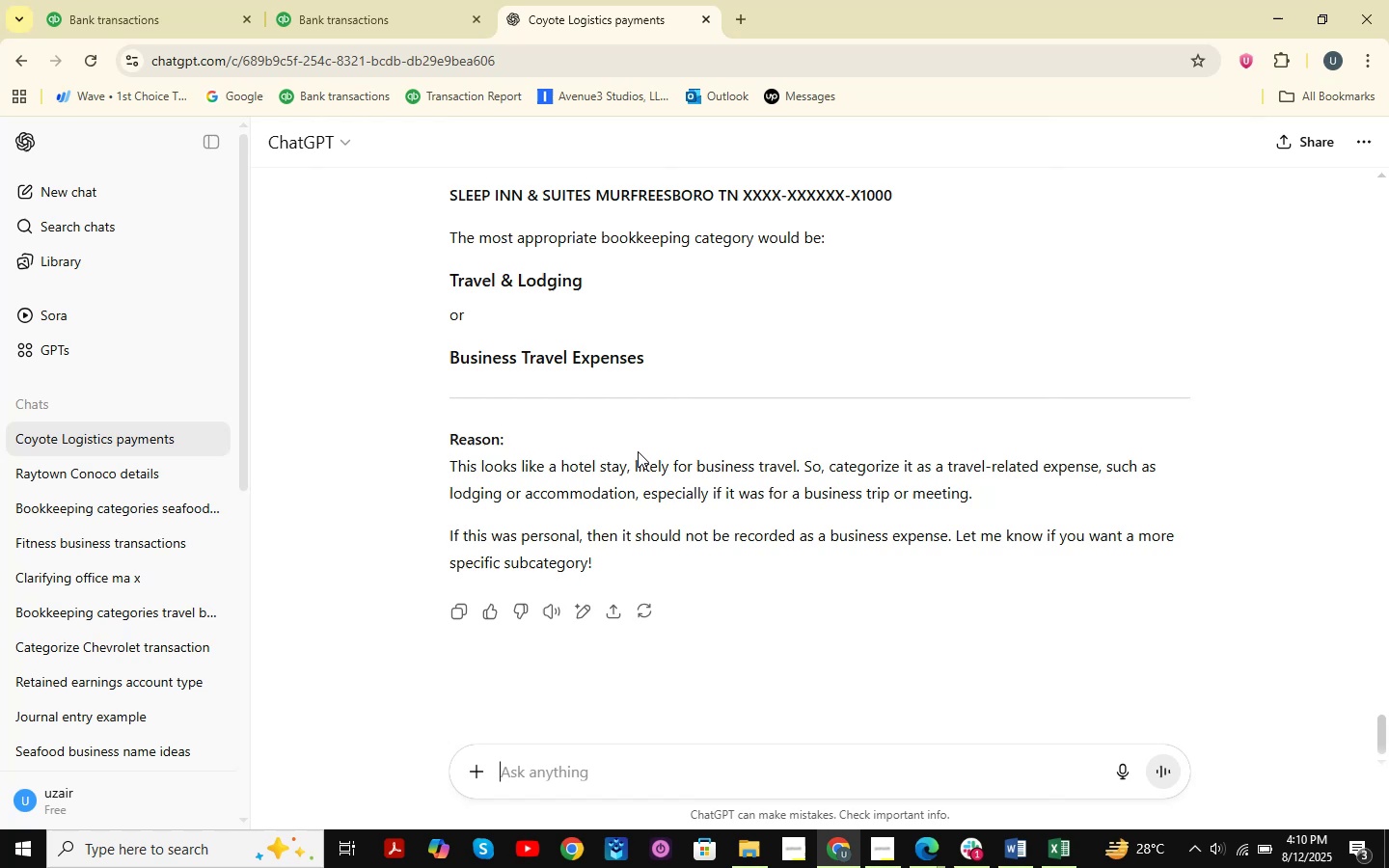 
key(Control+V)
 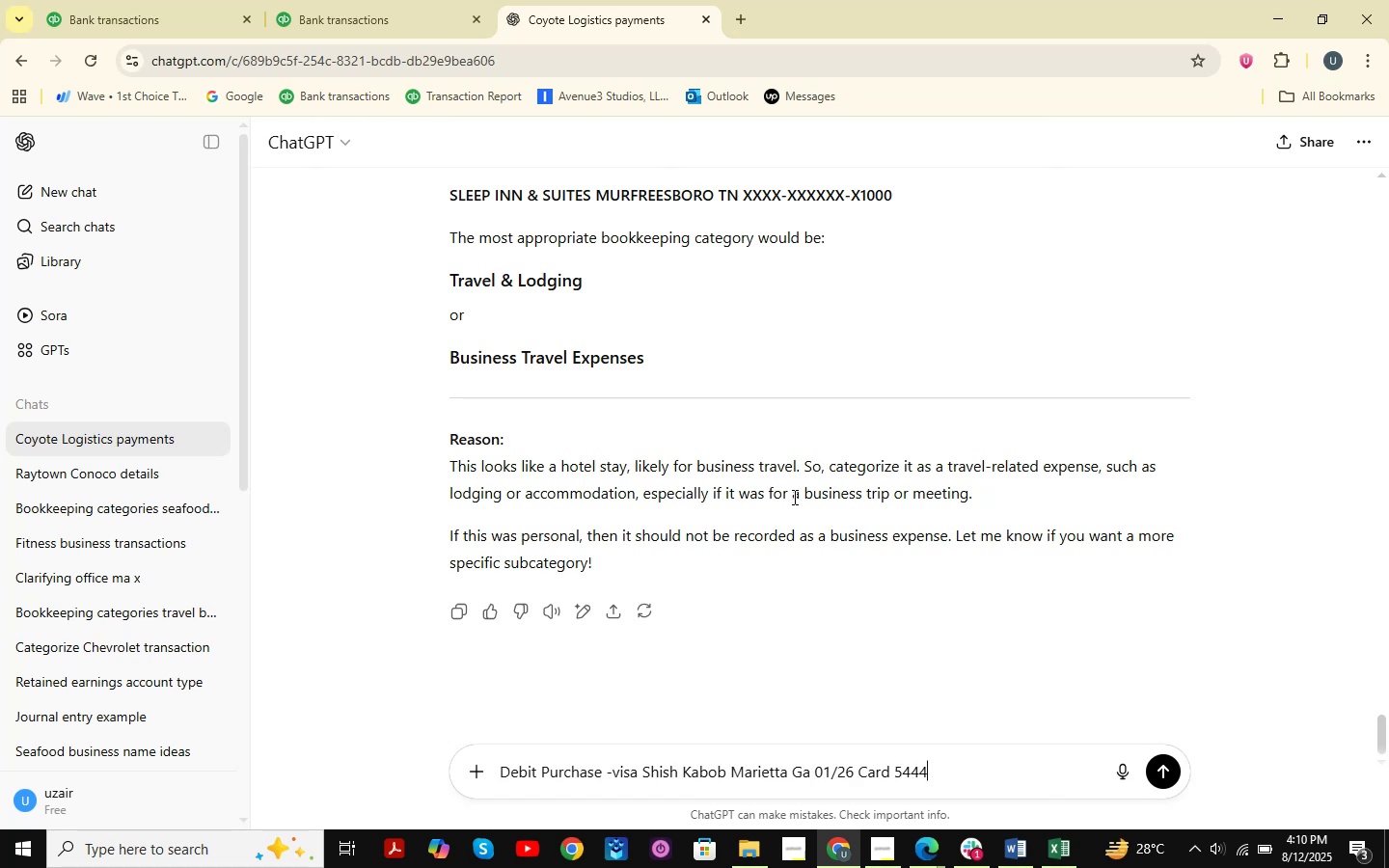 
key(NumpadEnter)
 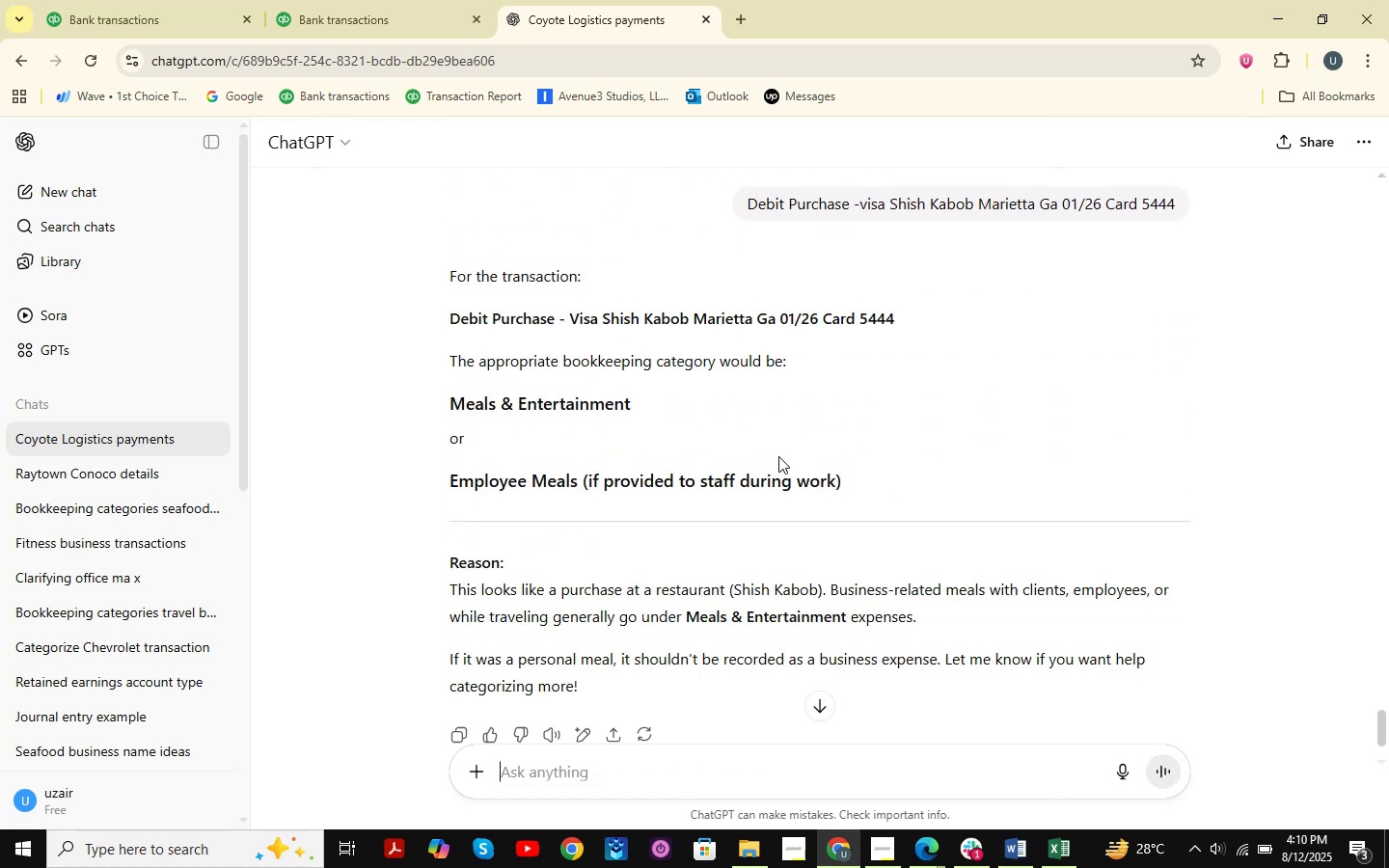 
wait(6.65)
 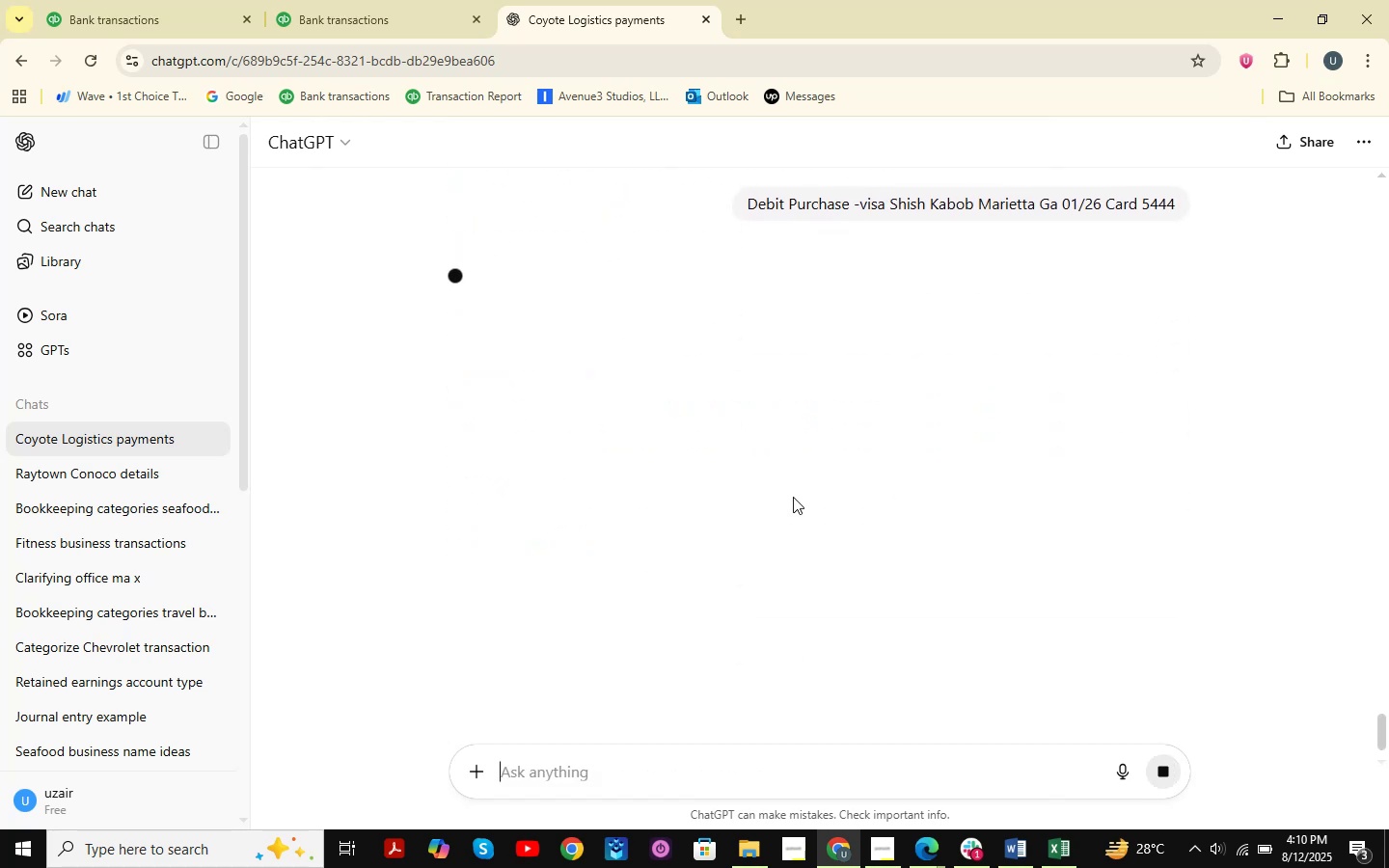 
left_click([111, 0])
 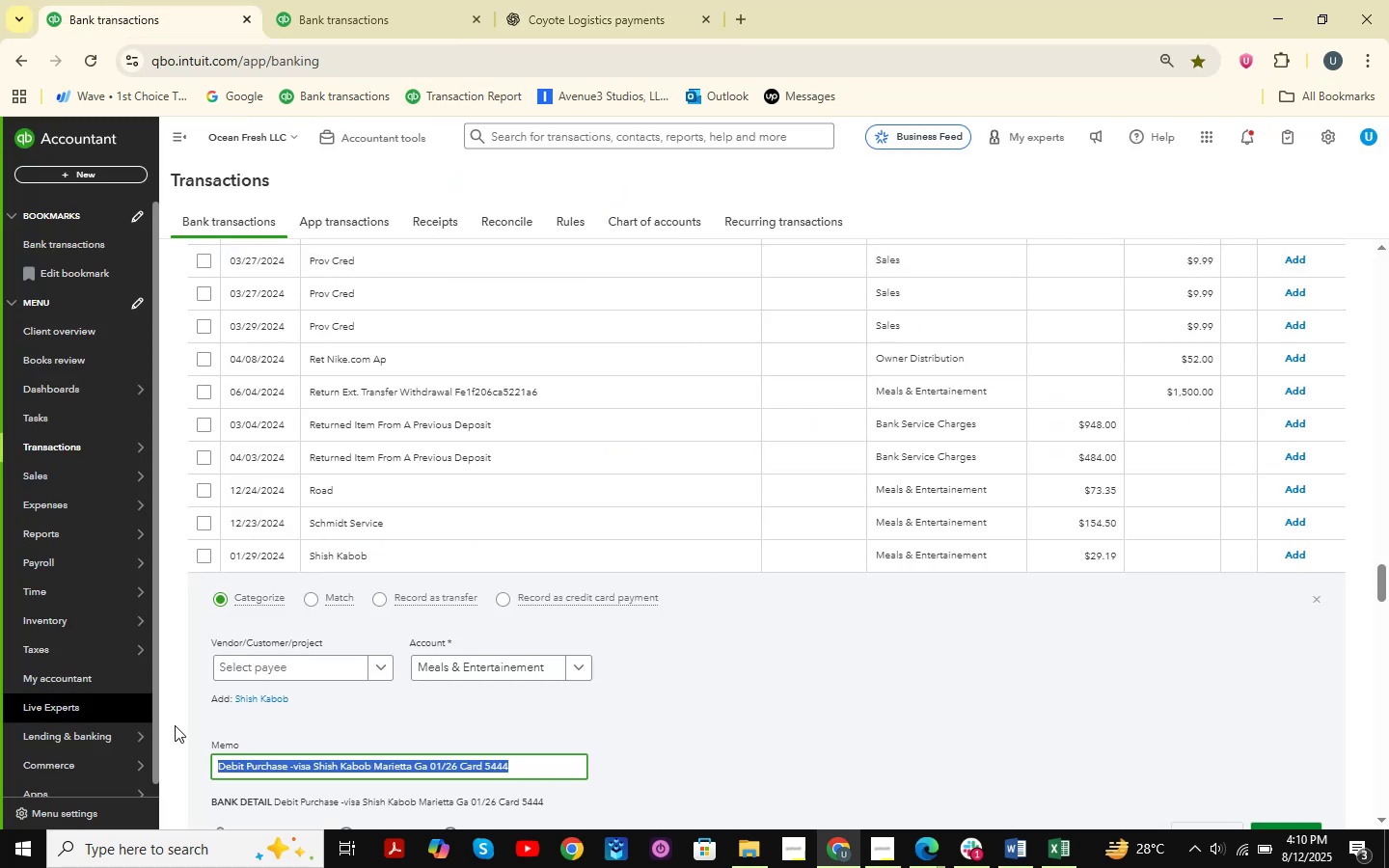 
left_click([350, 772])
 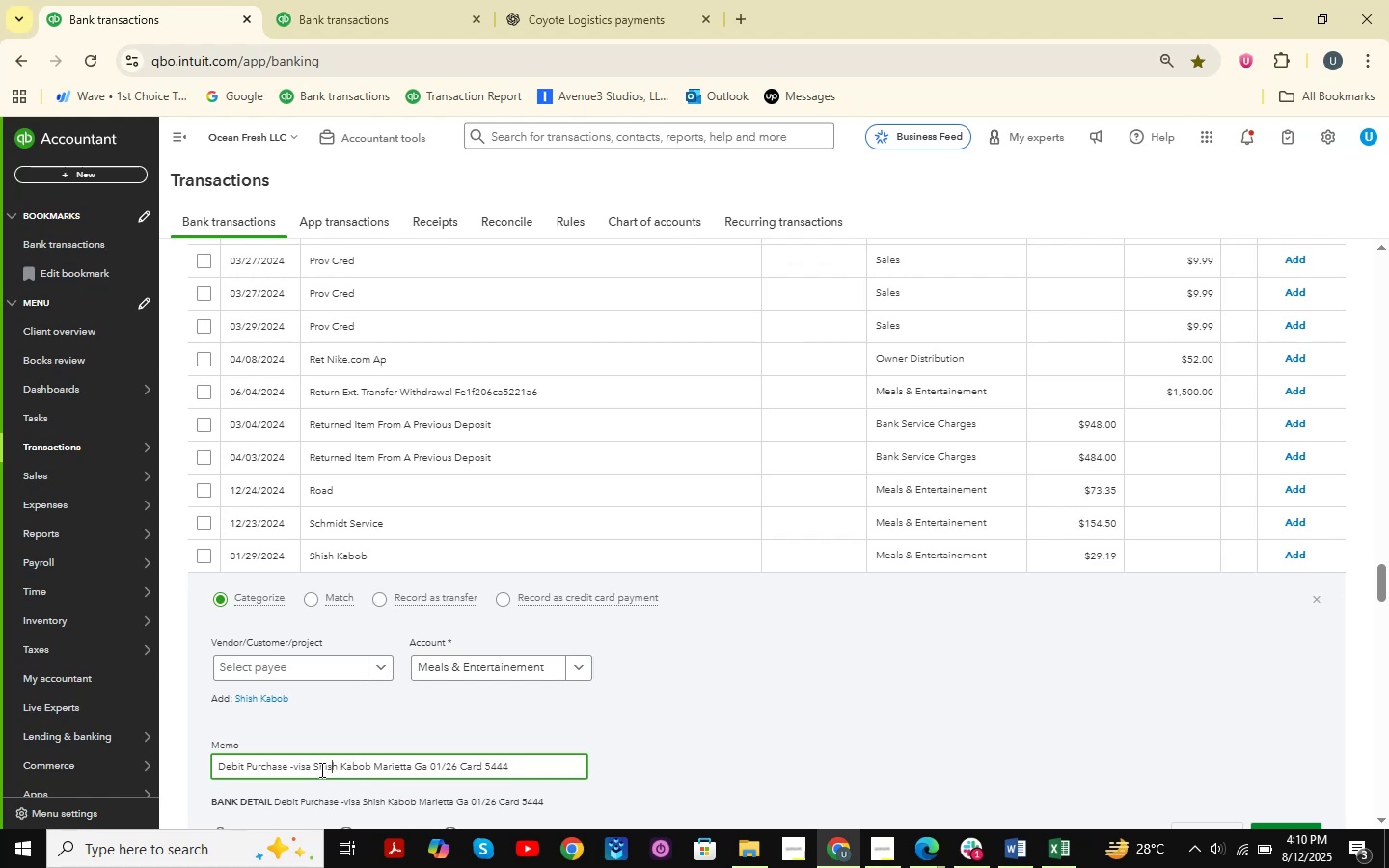 
left_click_drag(start_coordinate=[317, 770], to_coordinate=[345, 773])
 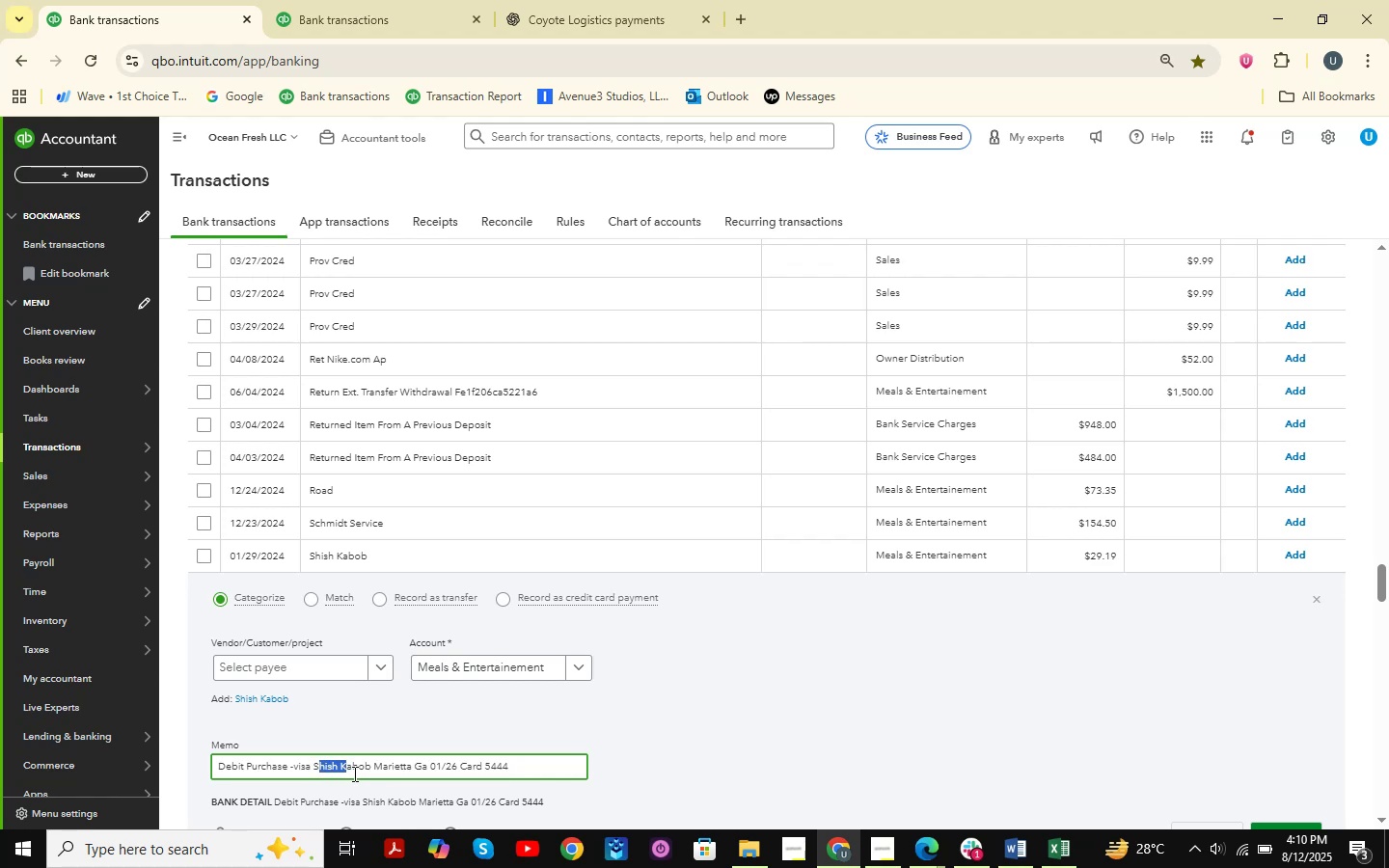 
left_click([354, 773])
 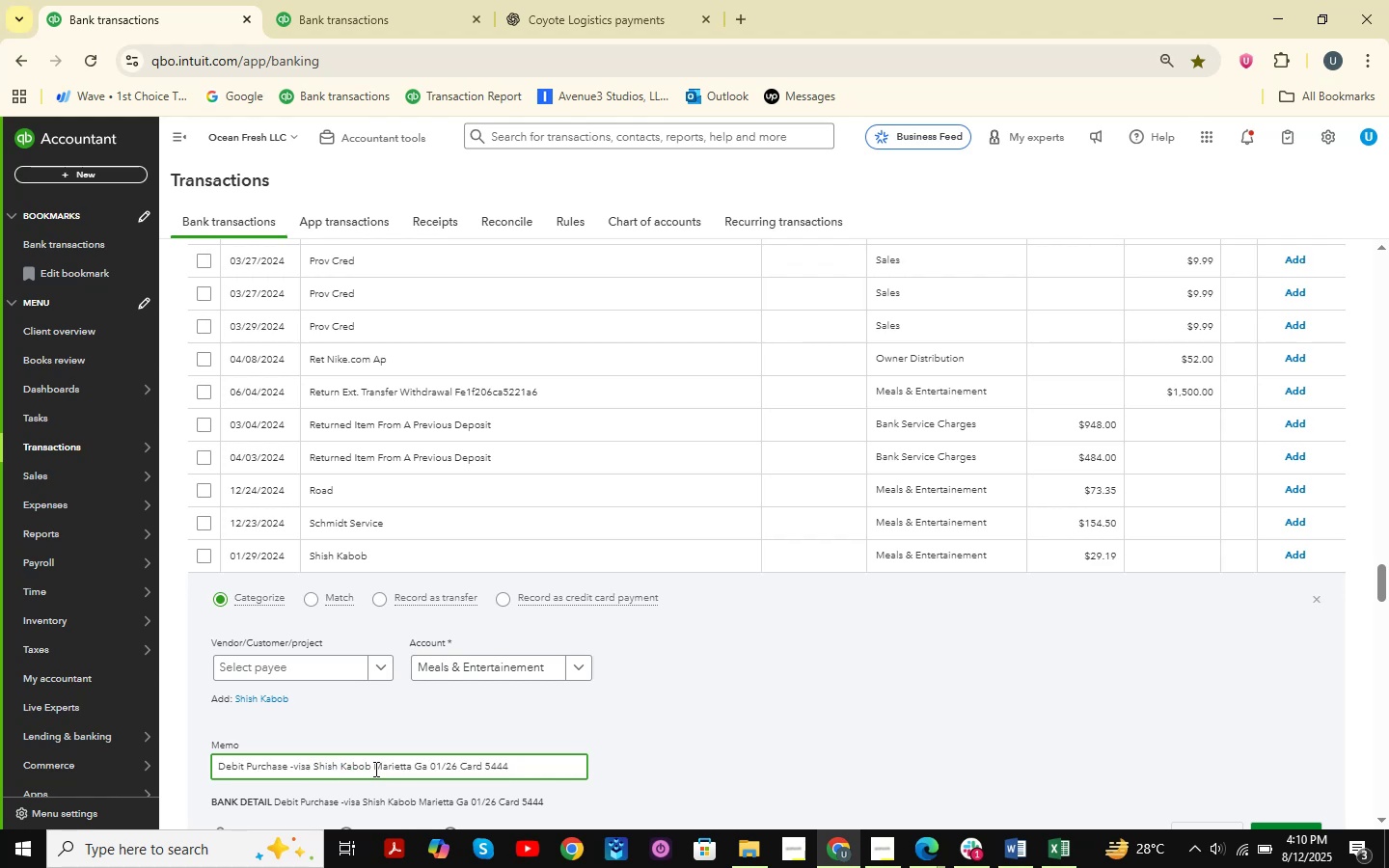 
left_click_drag(start_coordinate=[370, 767], to_coordinate=[312, 767])
 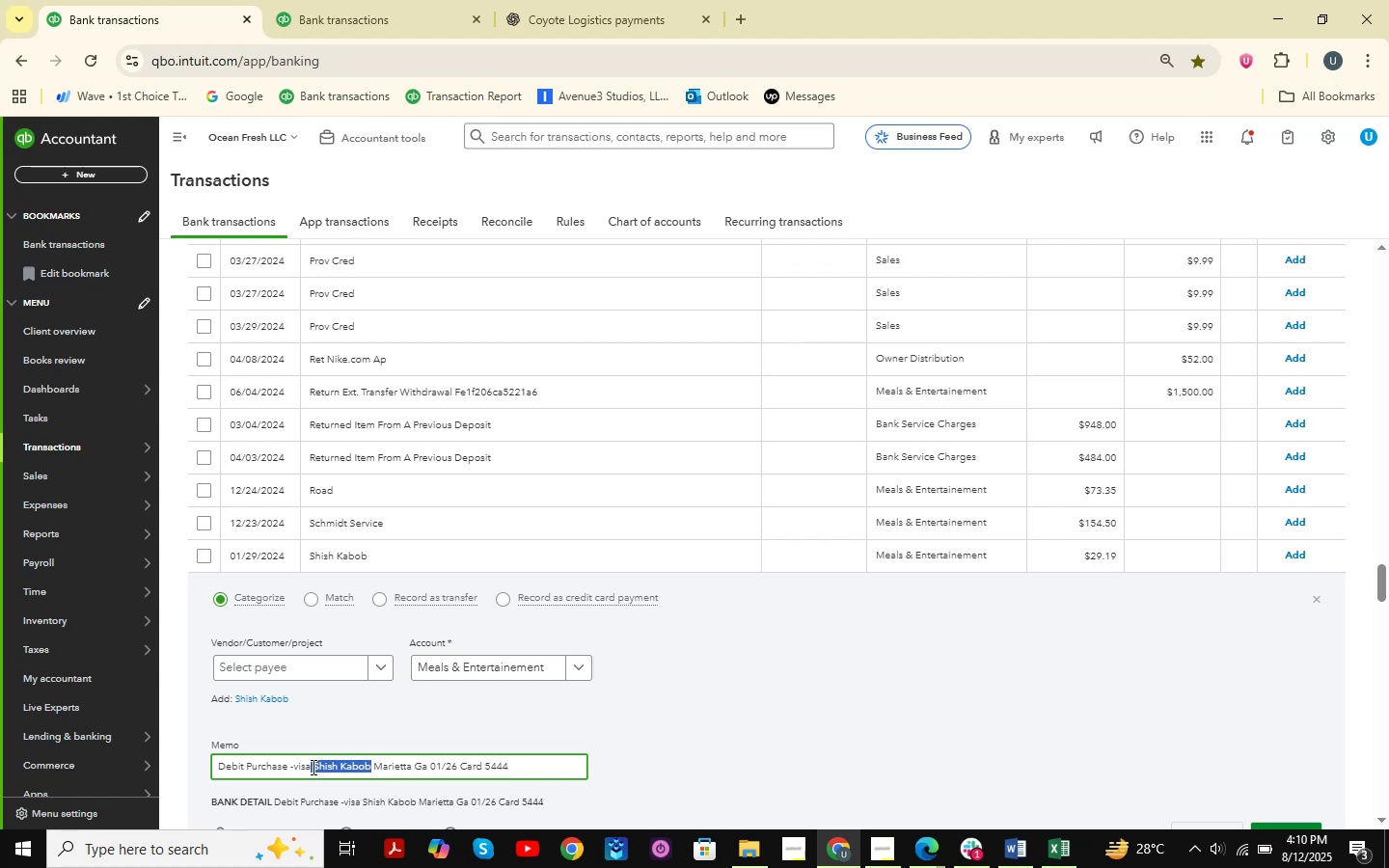 
key(Control+C)
 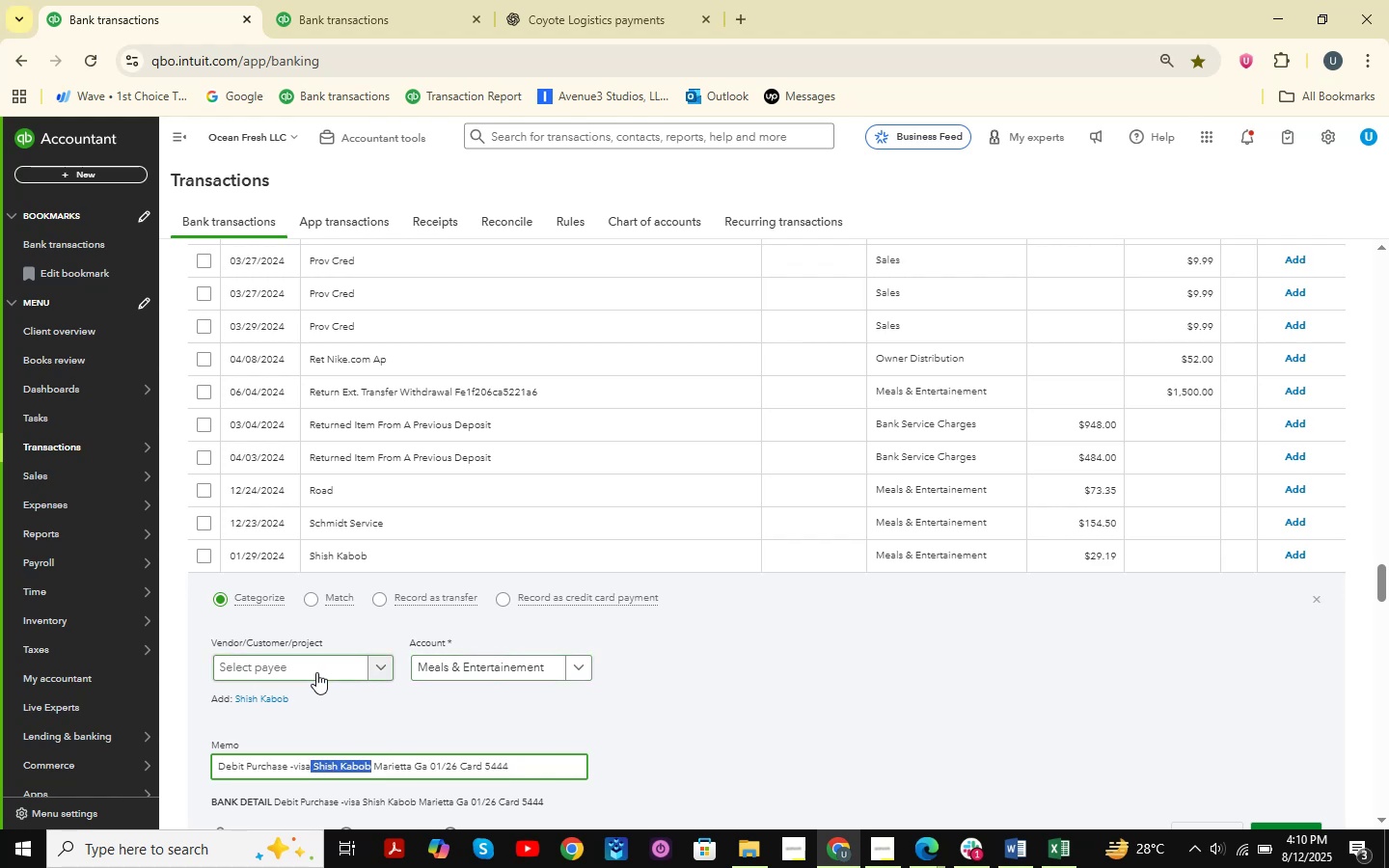 
key(Control+V)
 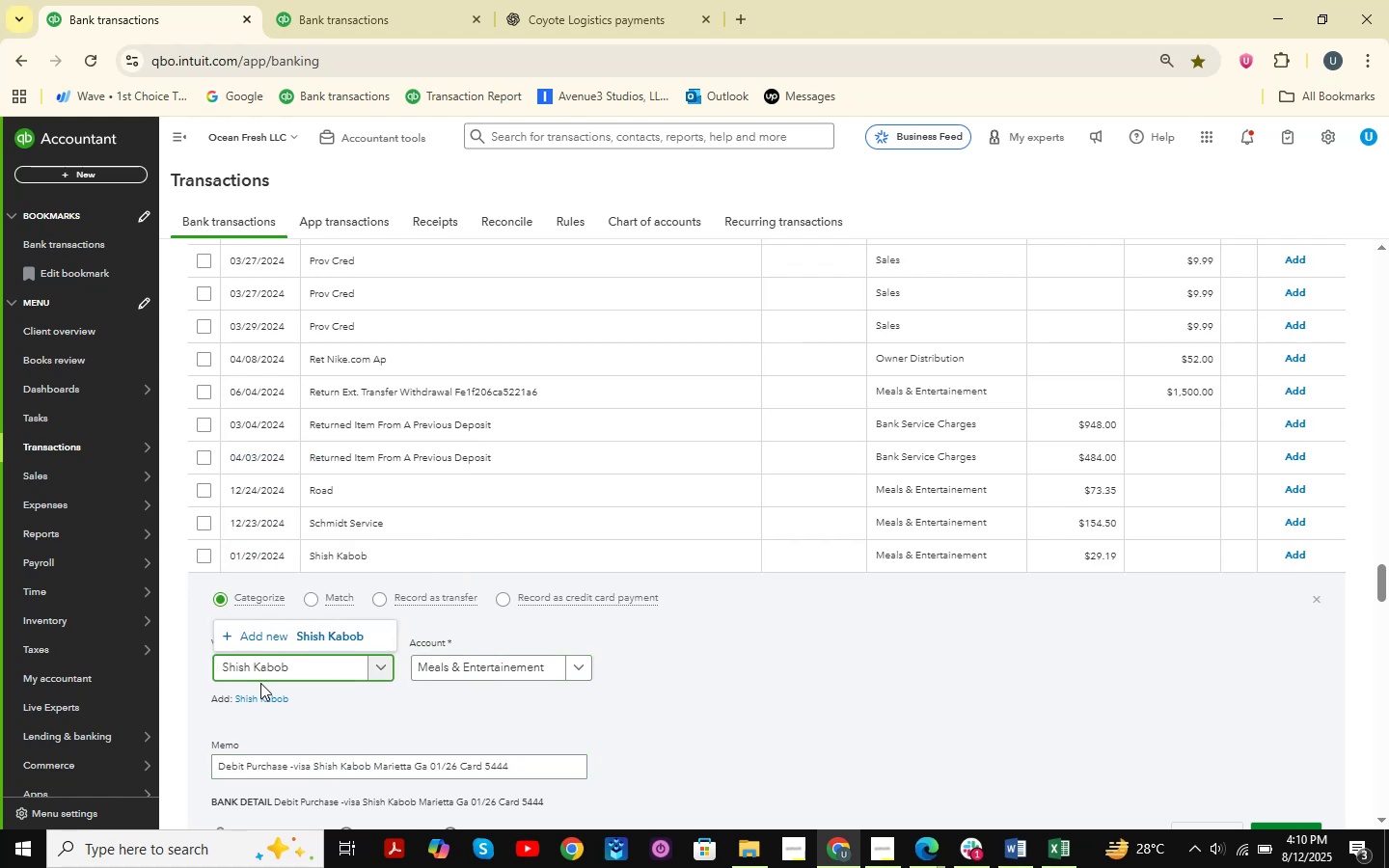 
left_click([221, 663])
 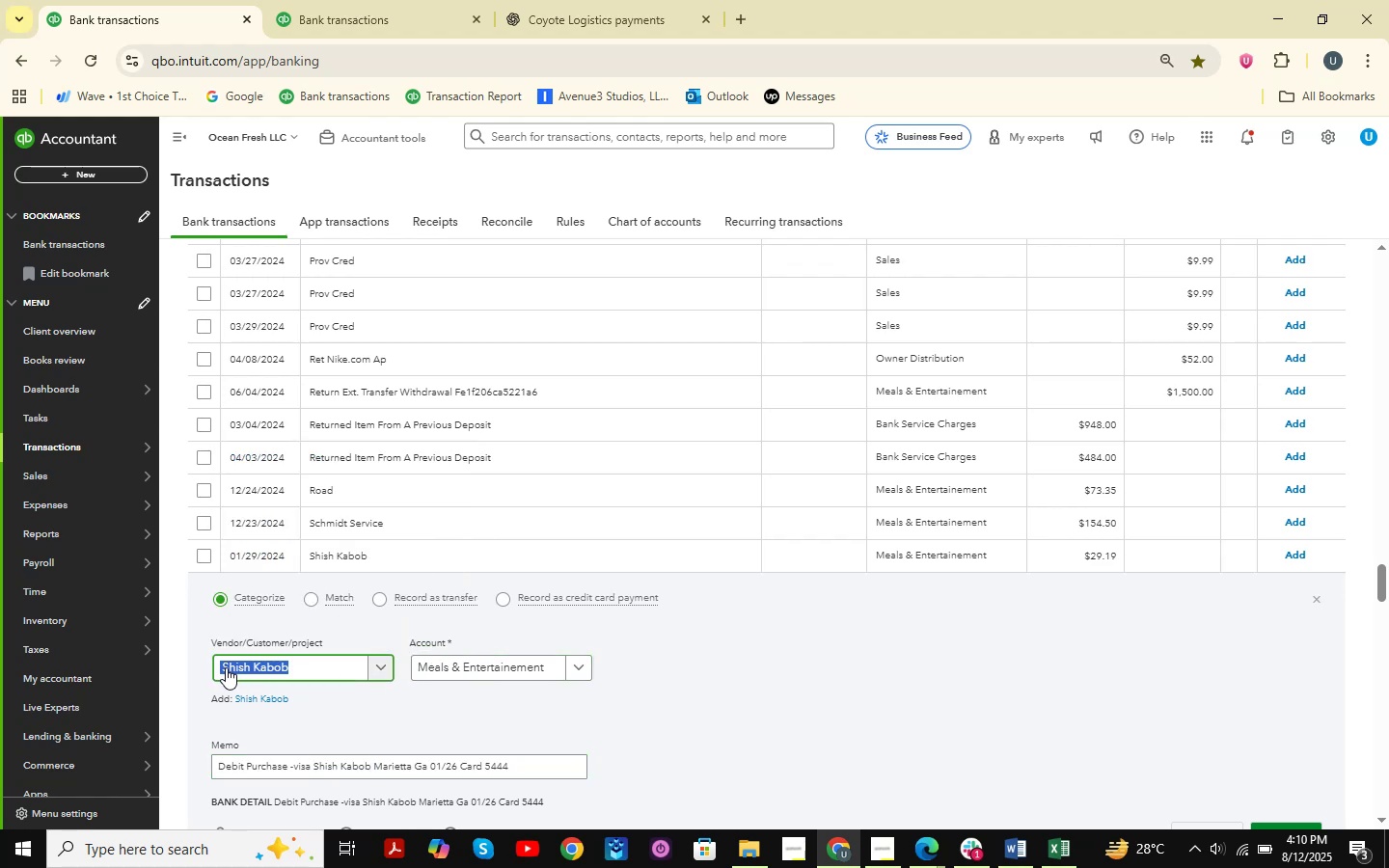 
left_click([226, 667])
 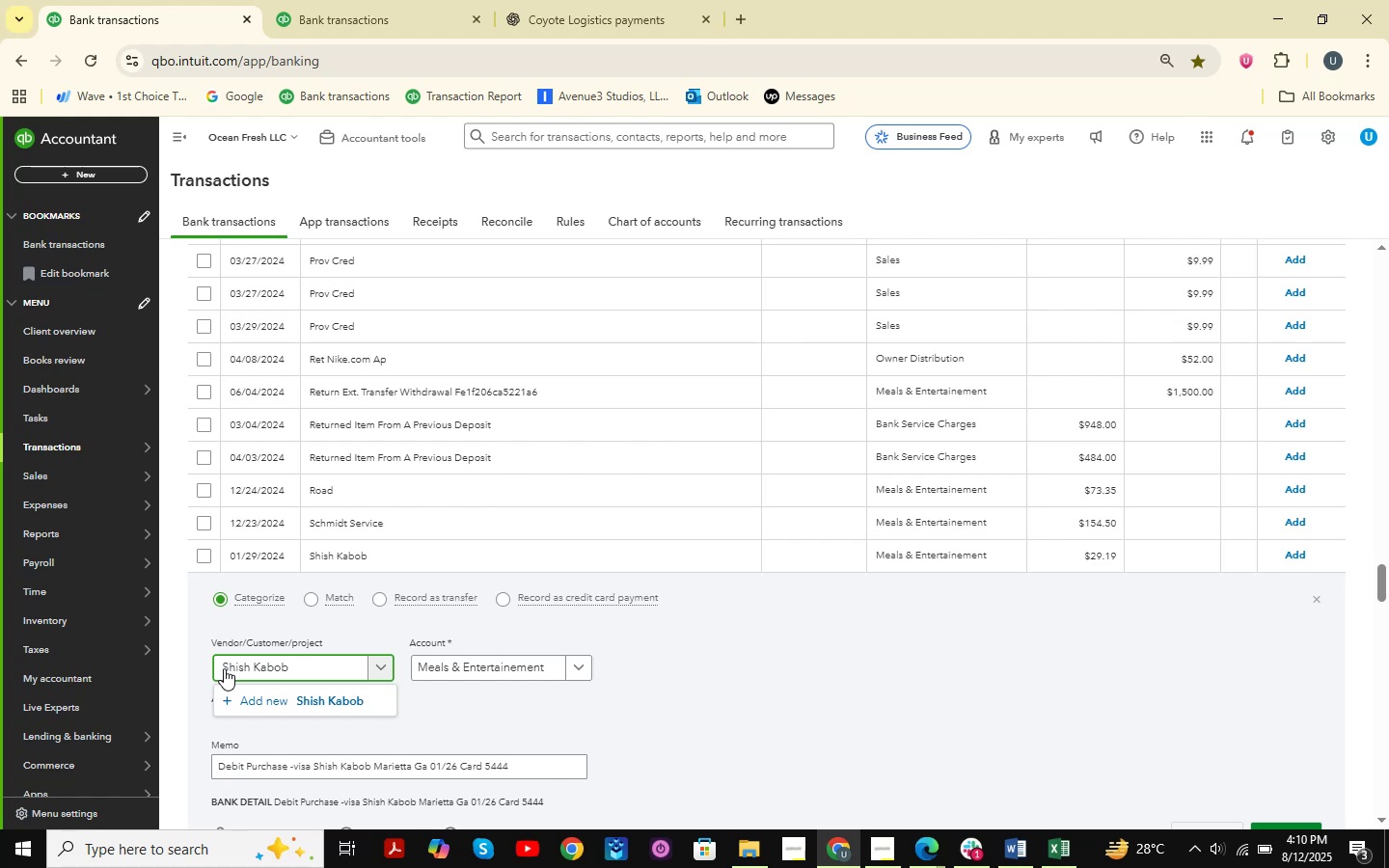 
left_click([221, 667])
 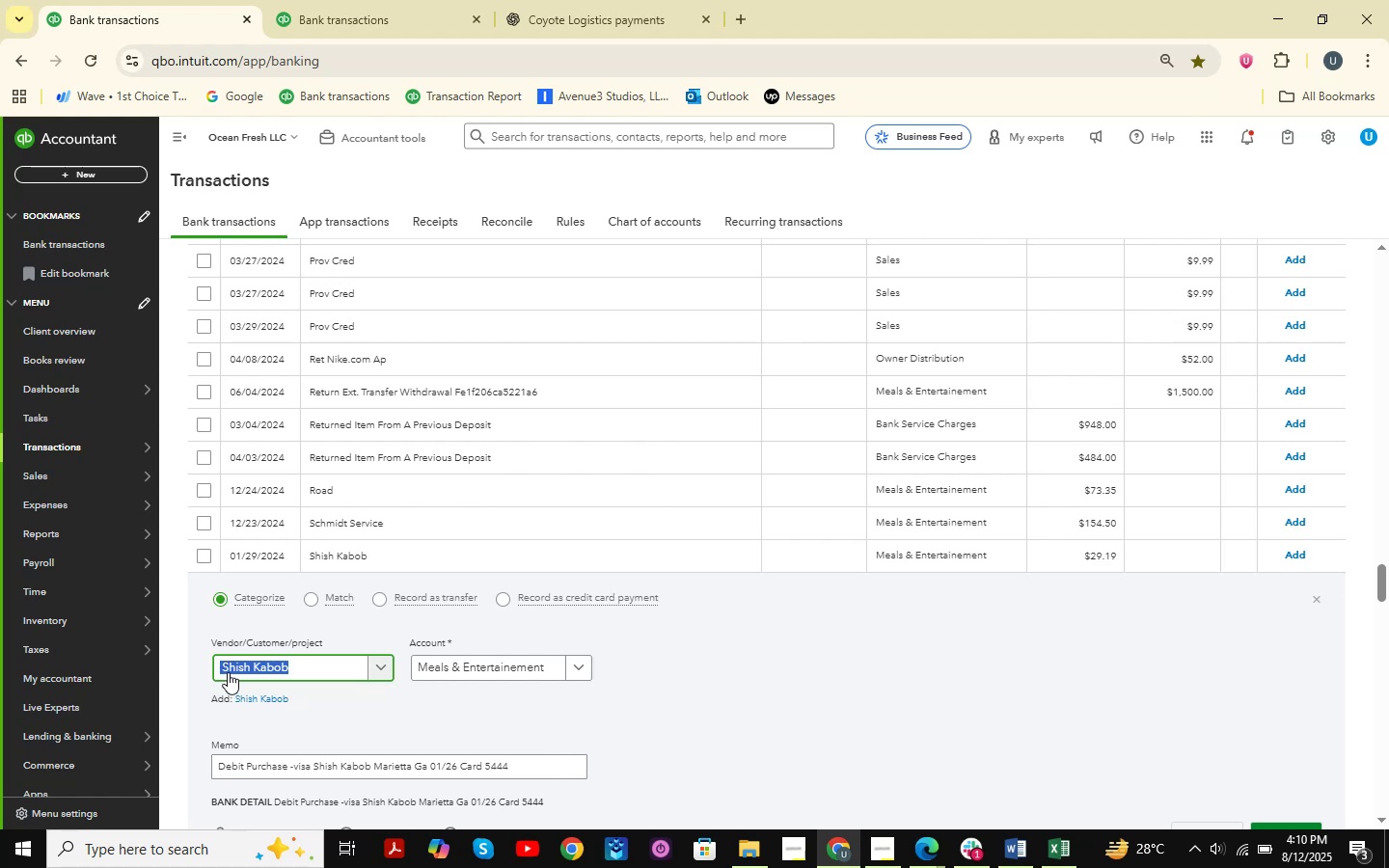 
left_click([224, 671])
 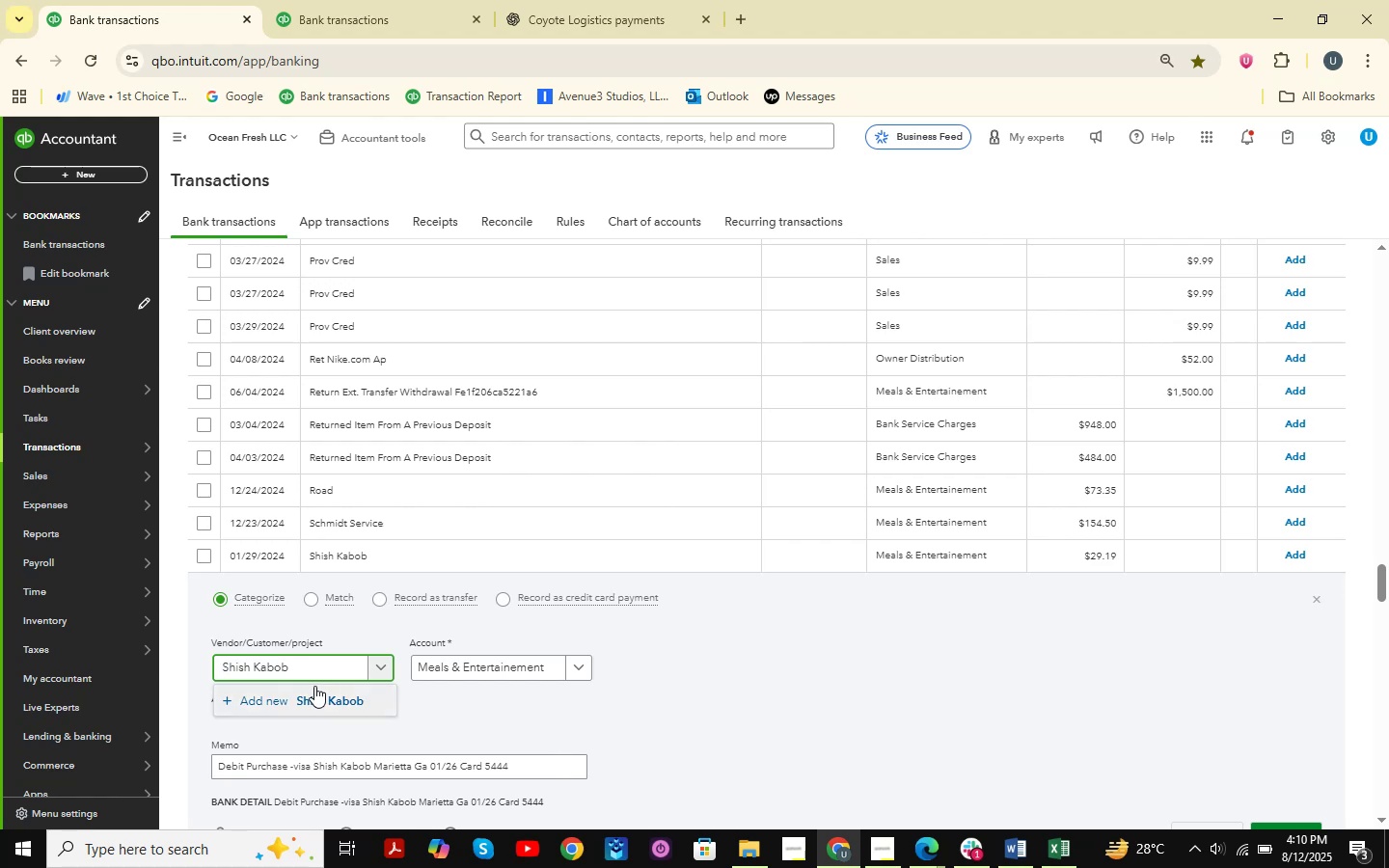 
key(Backspace)
 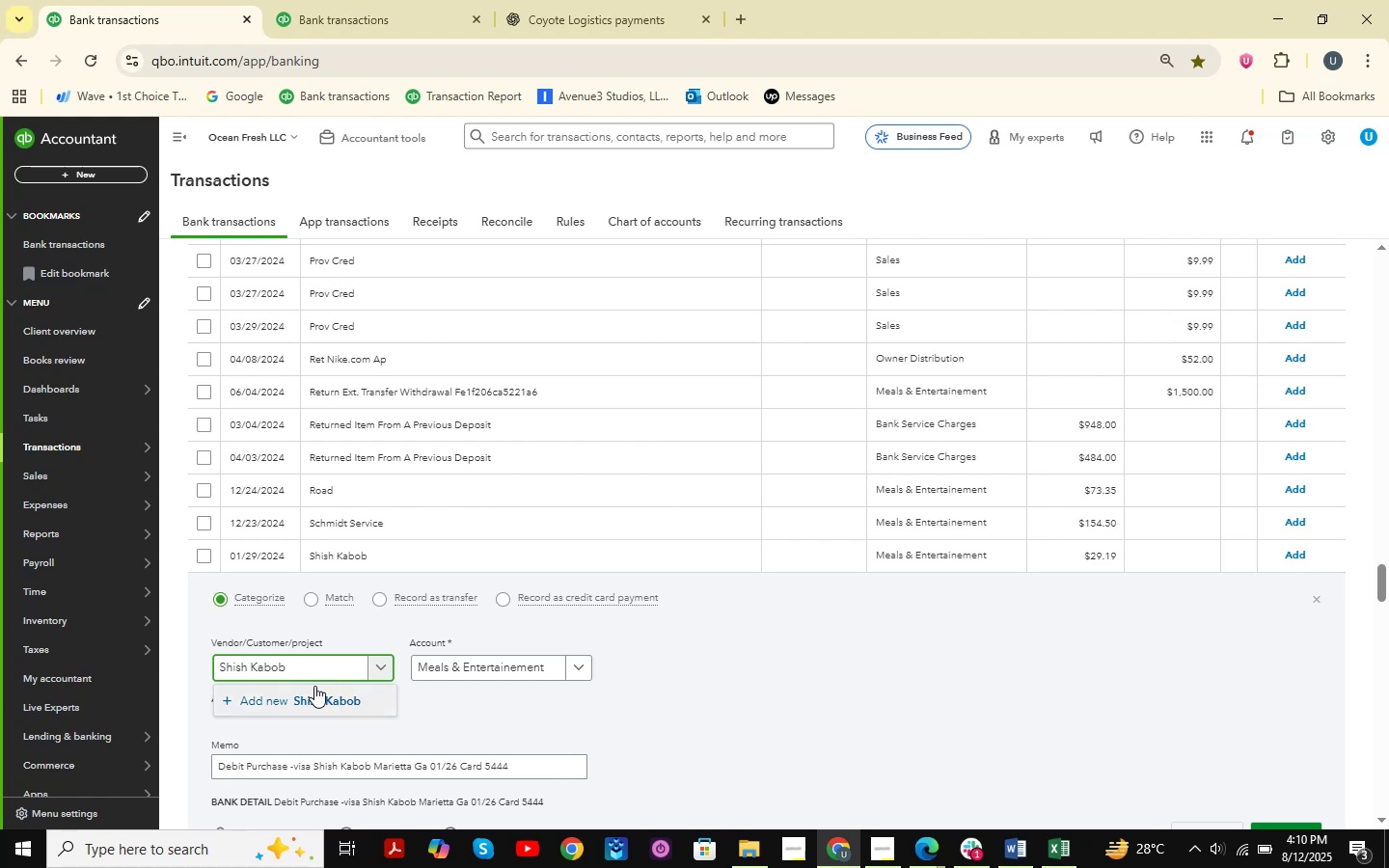 
left_click([314, 686])
 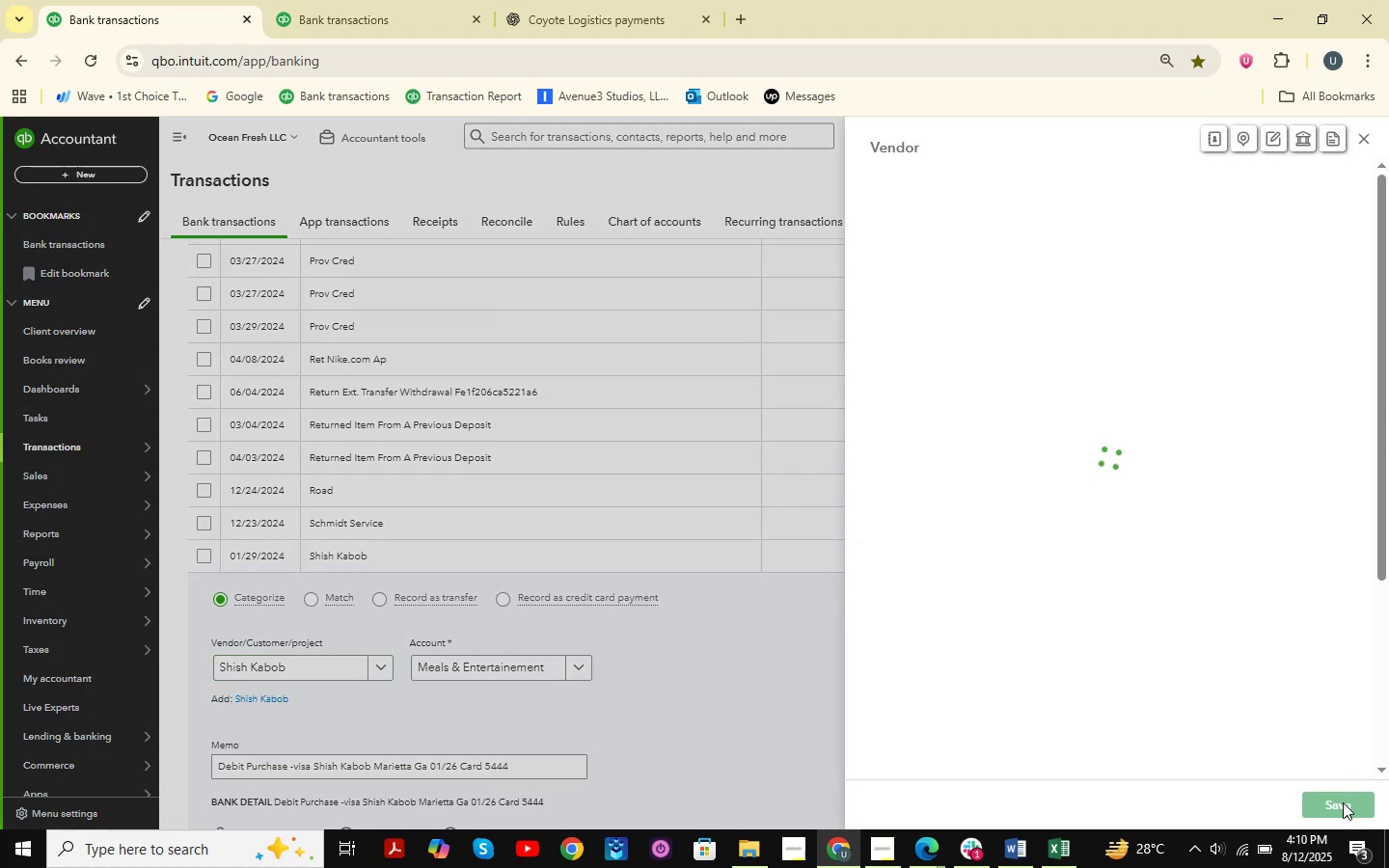 
left_click([1343, 802])
 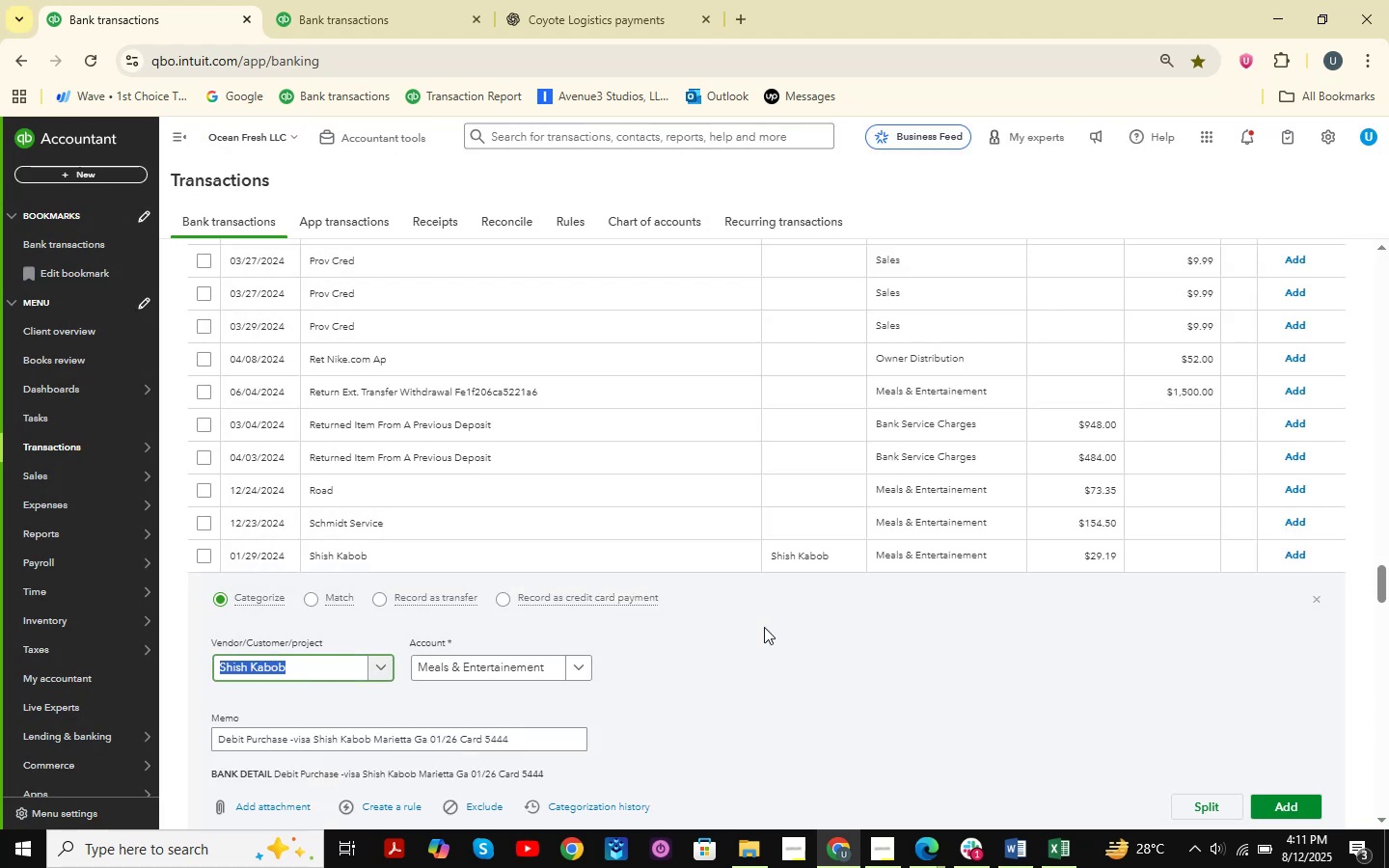 
left_click([1315, 793])
 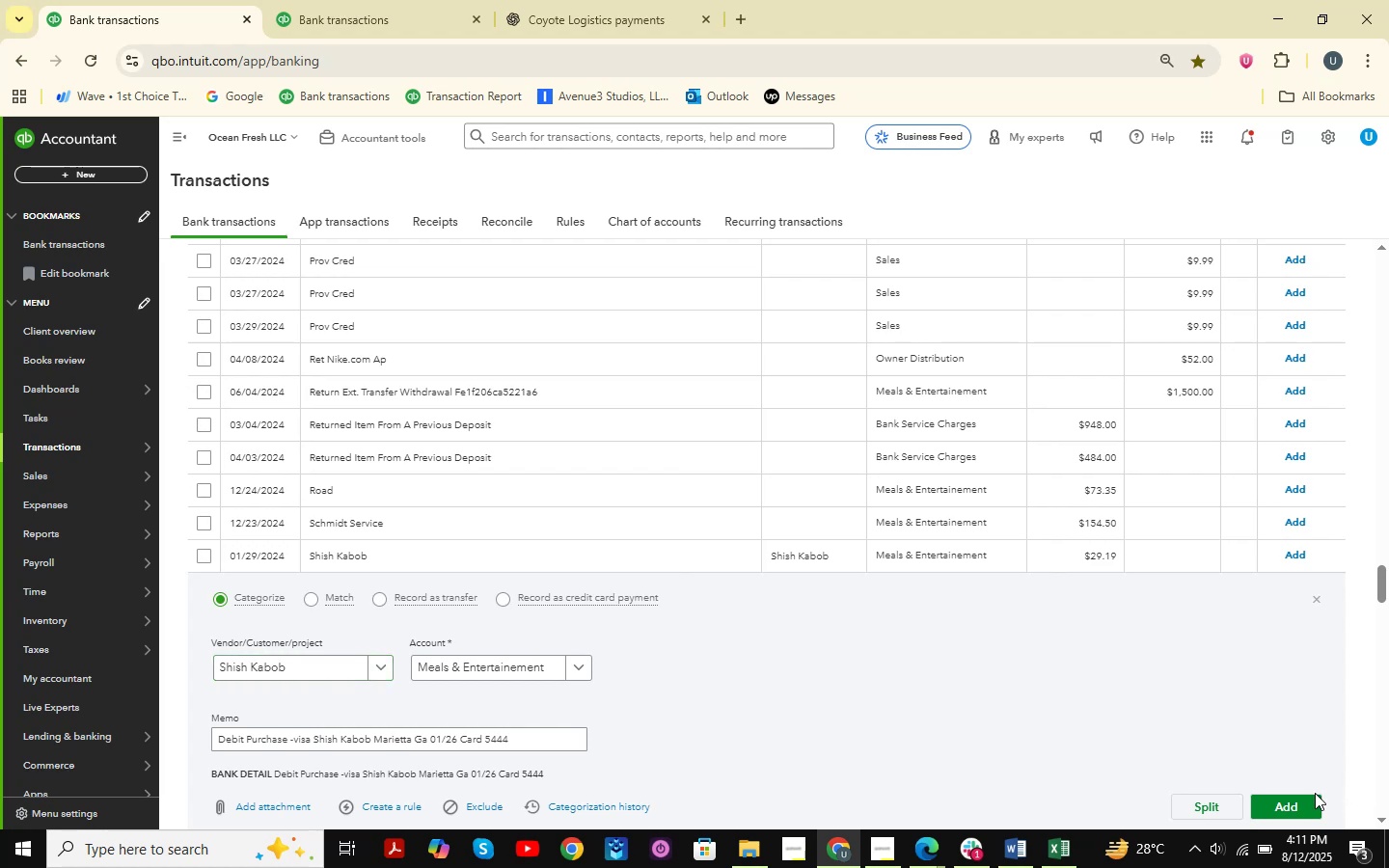 
wait(10.88)
 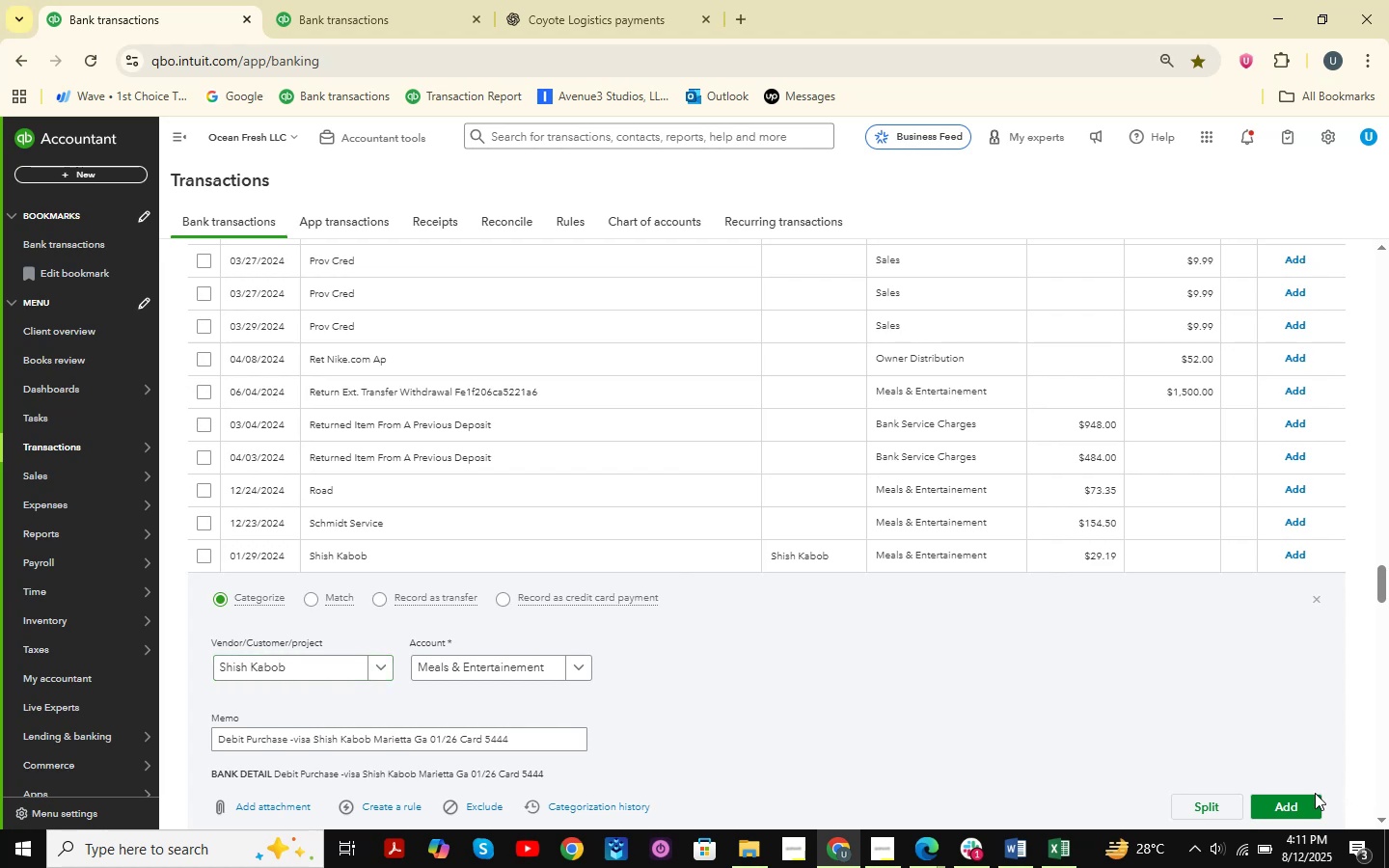 
scroll: coordinate [632, 530], scroll_direction: down, amount: 2.0
 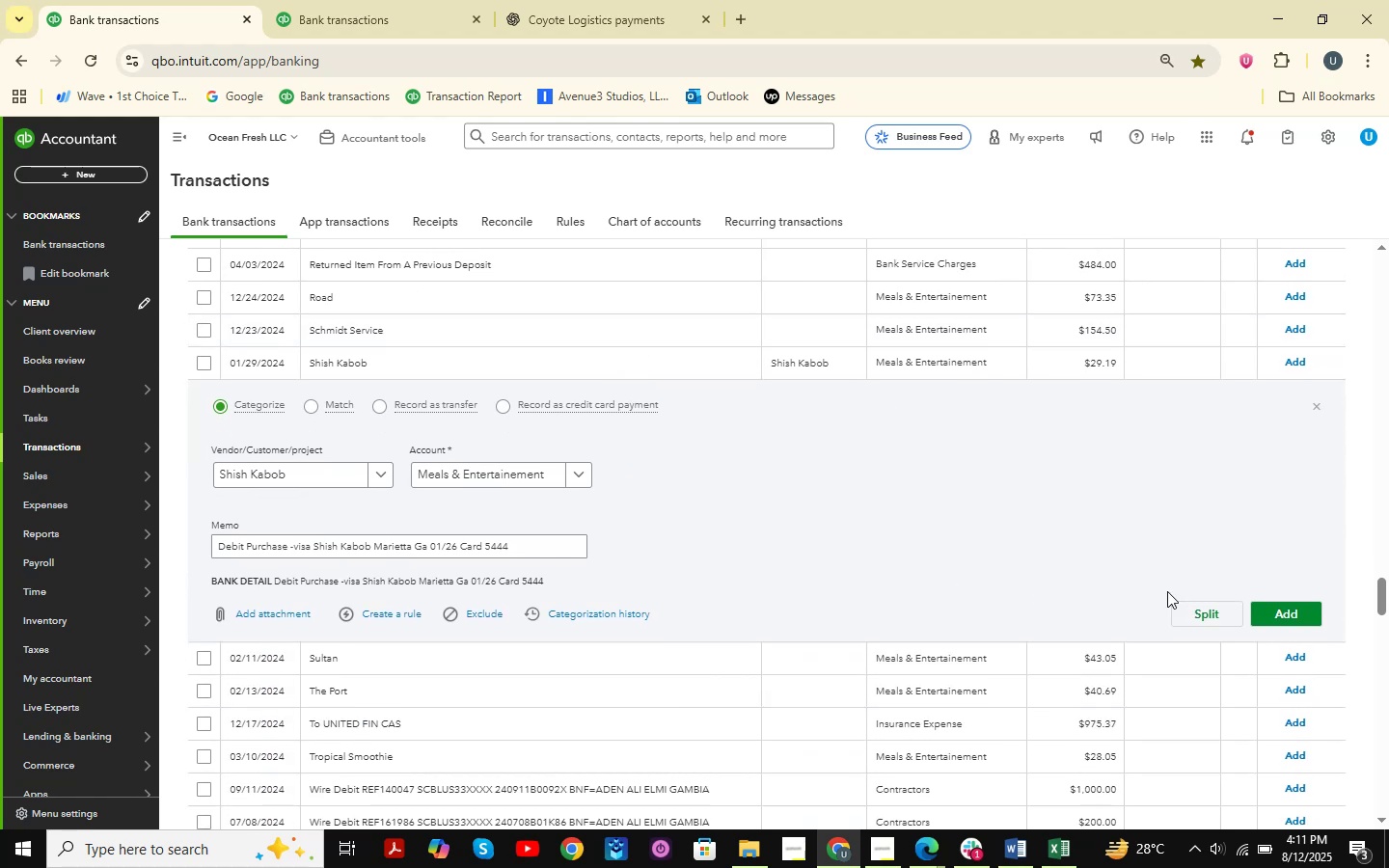 
left_click([1286, 622])
 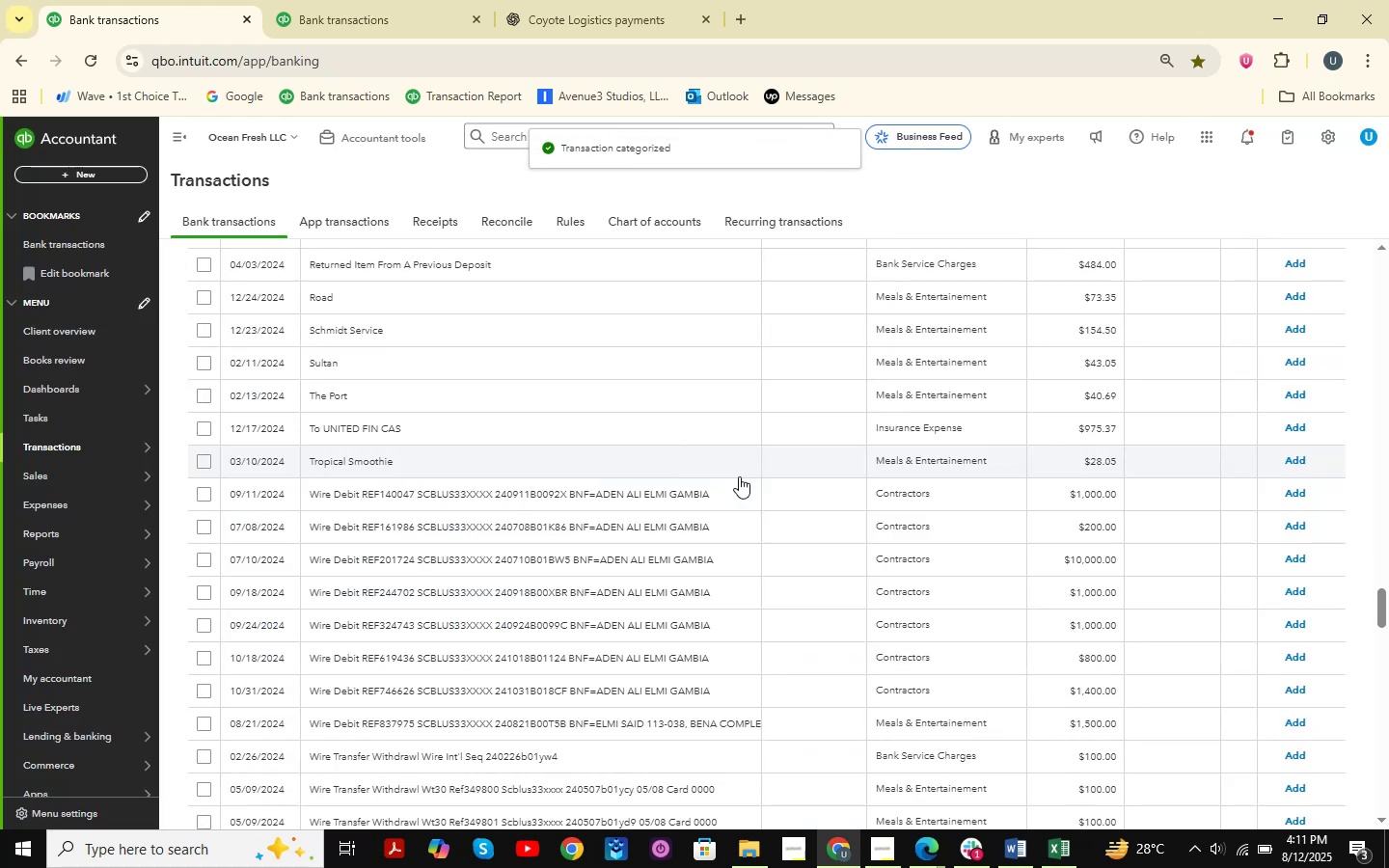 
wait(10.38)
 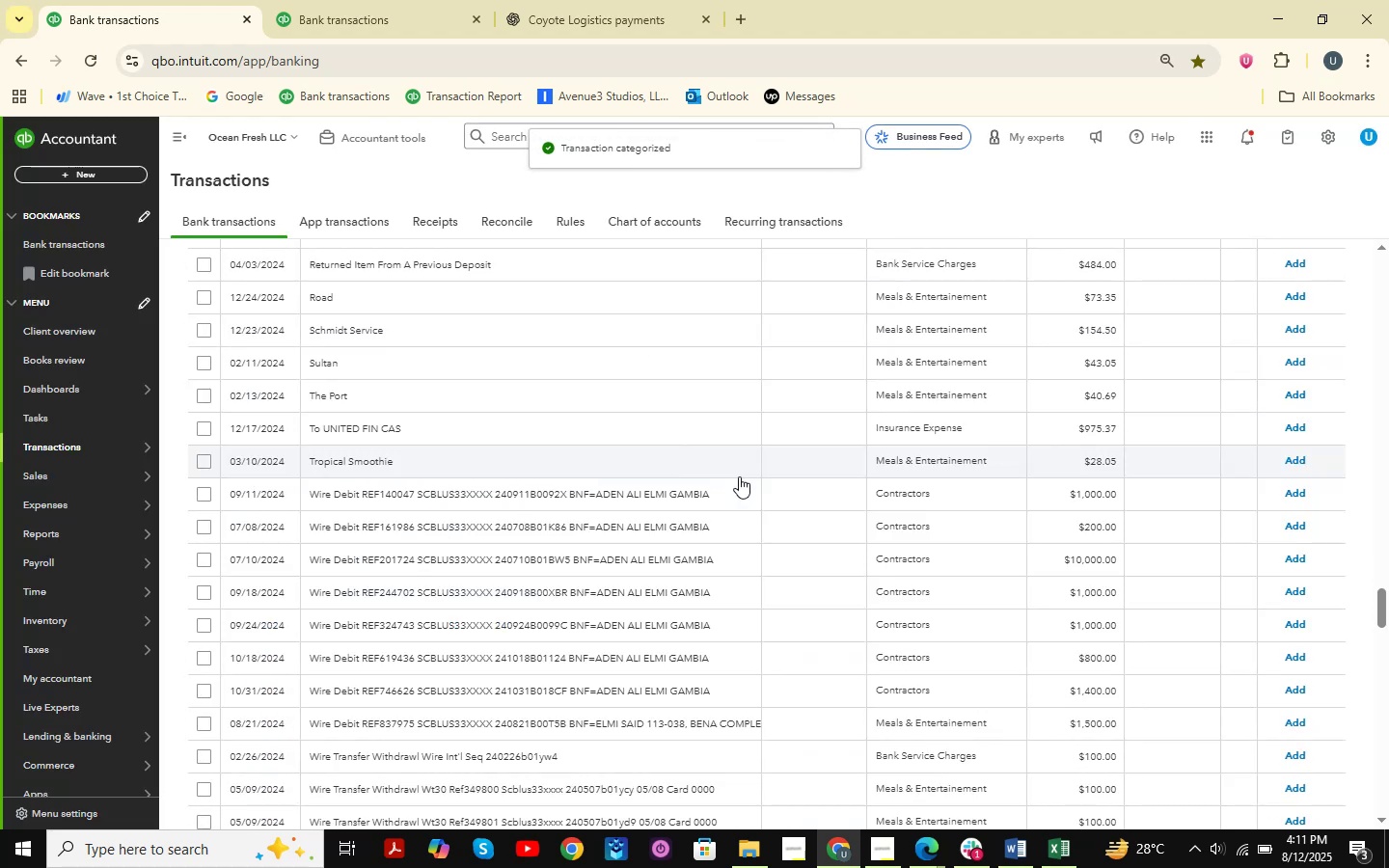 
scroll: coordinate [1205, 647], scroll_direction: down, amount: 18.0
 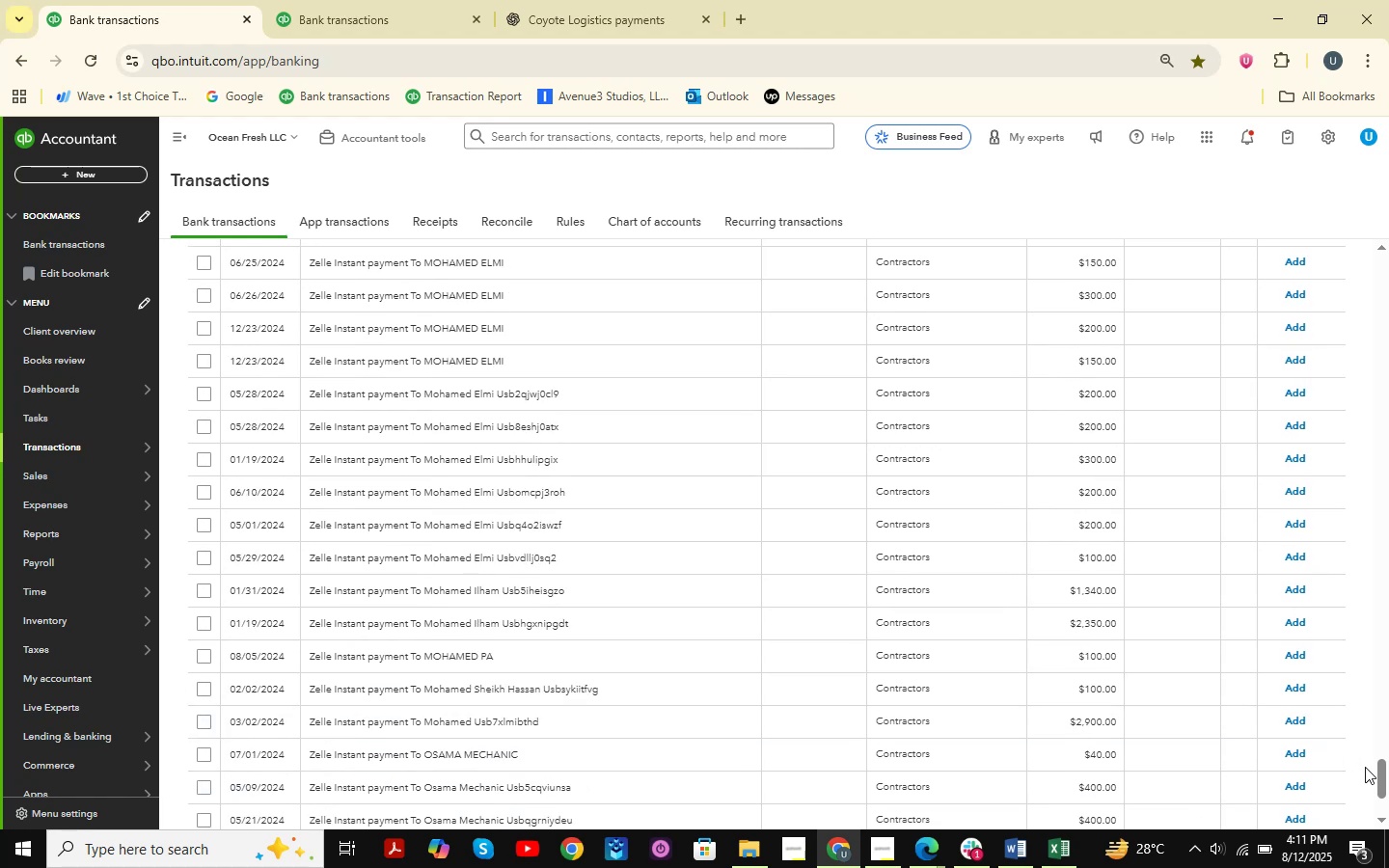 
left_click_drag(start_coordinate=[1384, 773], to_coordinate=[1377, 247])
 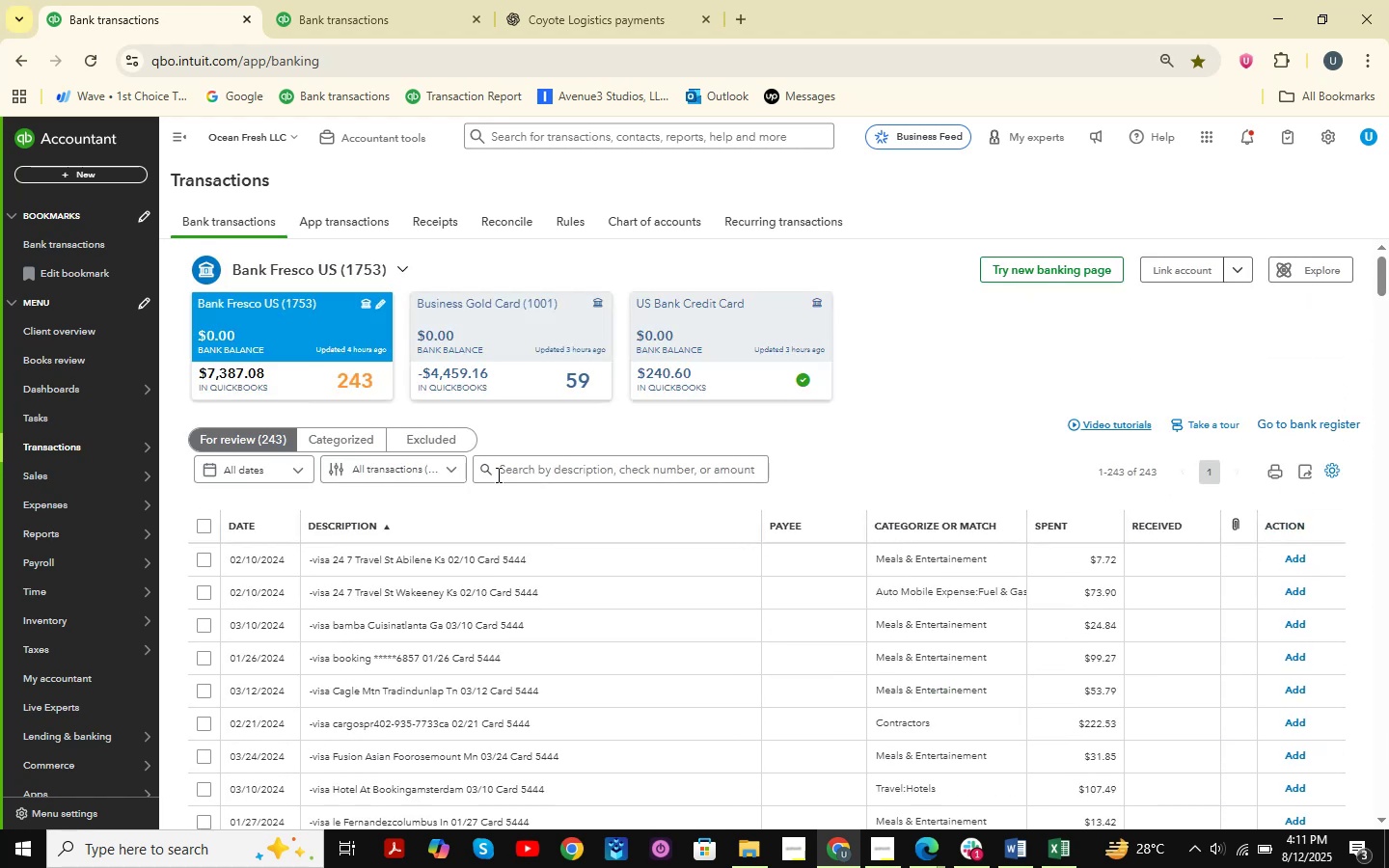 
left_click([478, 322])
 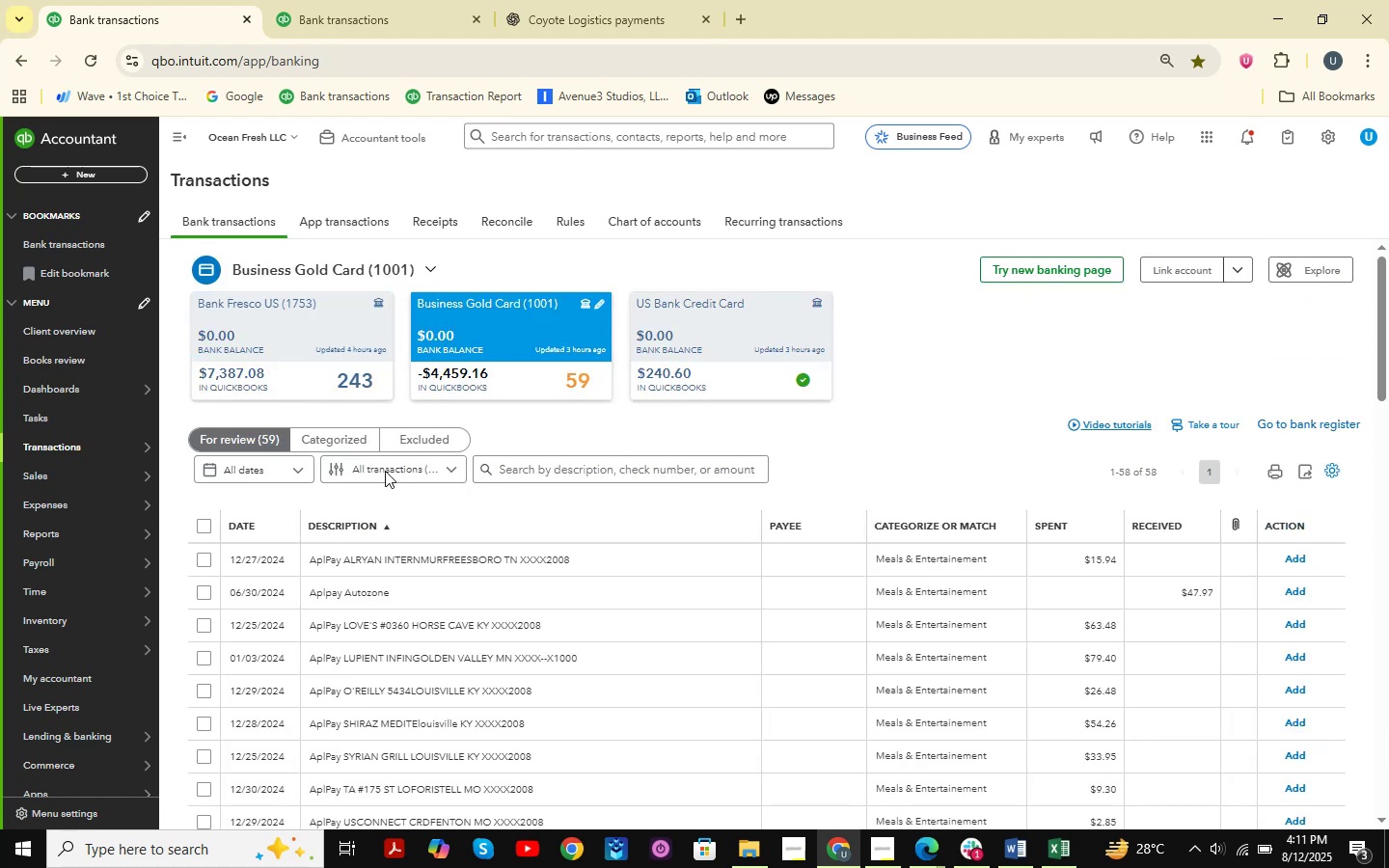 
wait(10.28)
 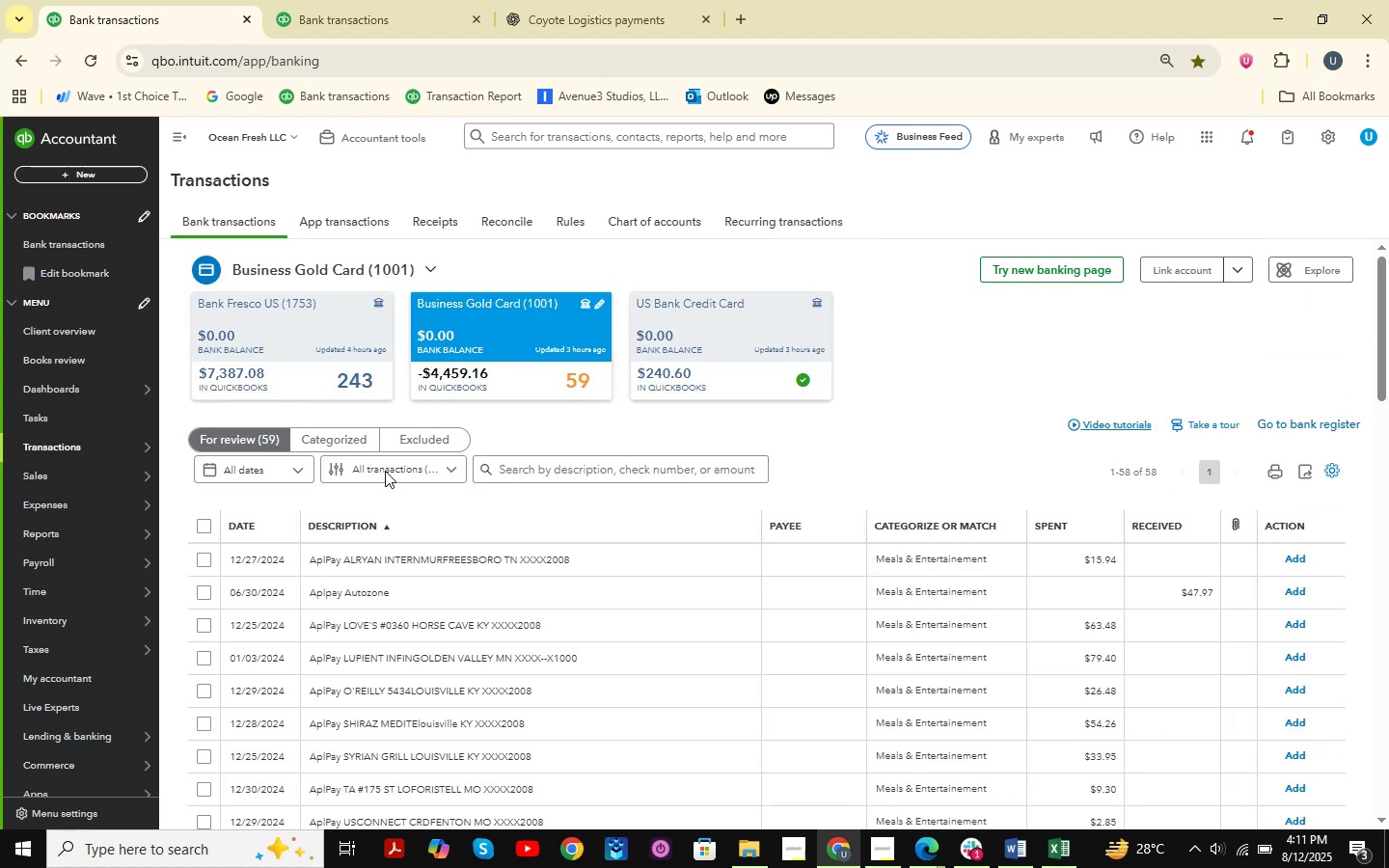 
scroll: coordinate [597, 547], scroll_direction: down, amount: 14.0
 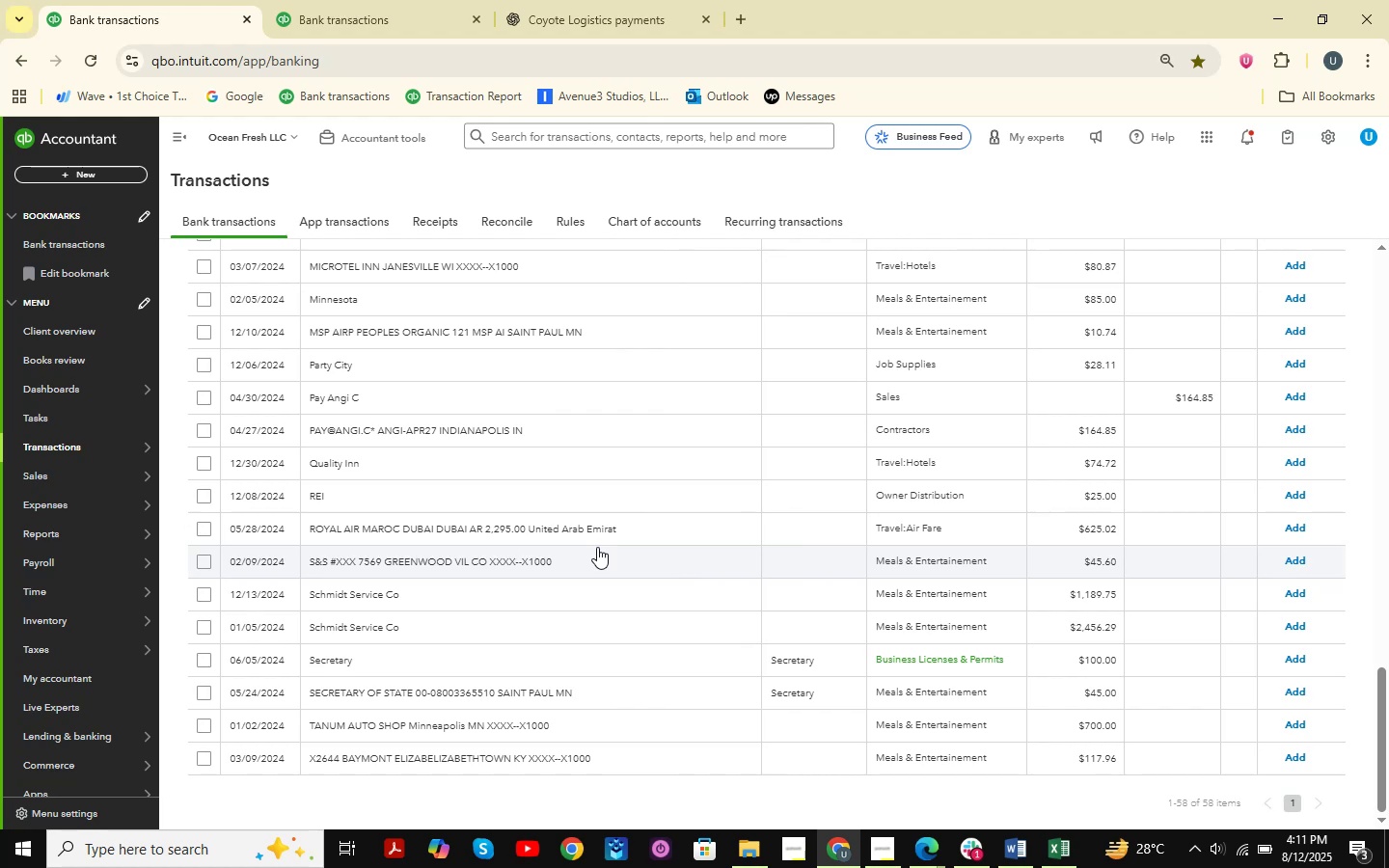 
scroll: coordinate [597, 547], scroll_direction: up, amount: 10.0
 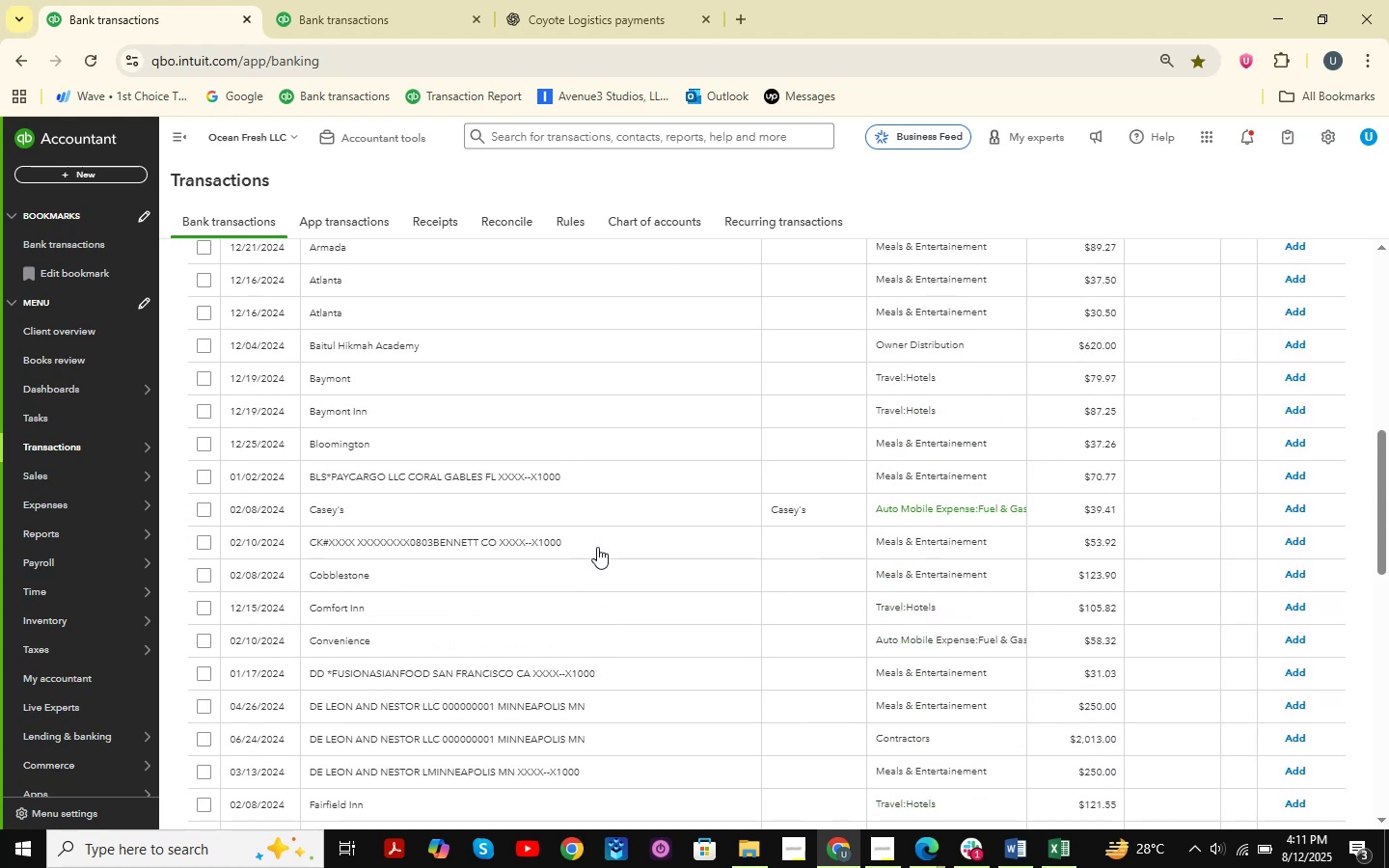 
scroll: coordinate [597, 547], scroll_direction: down, amount: 6.0
 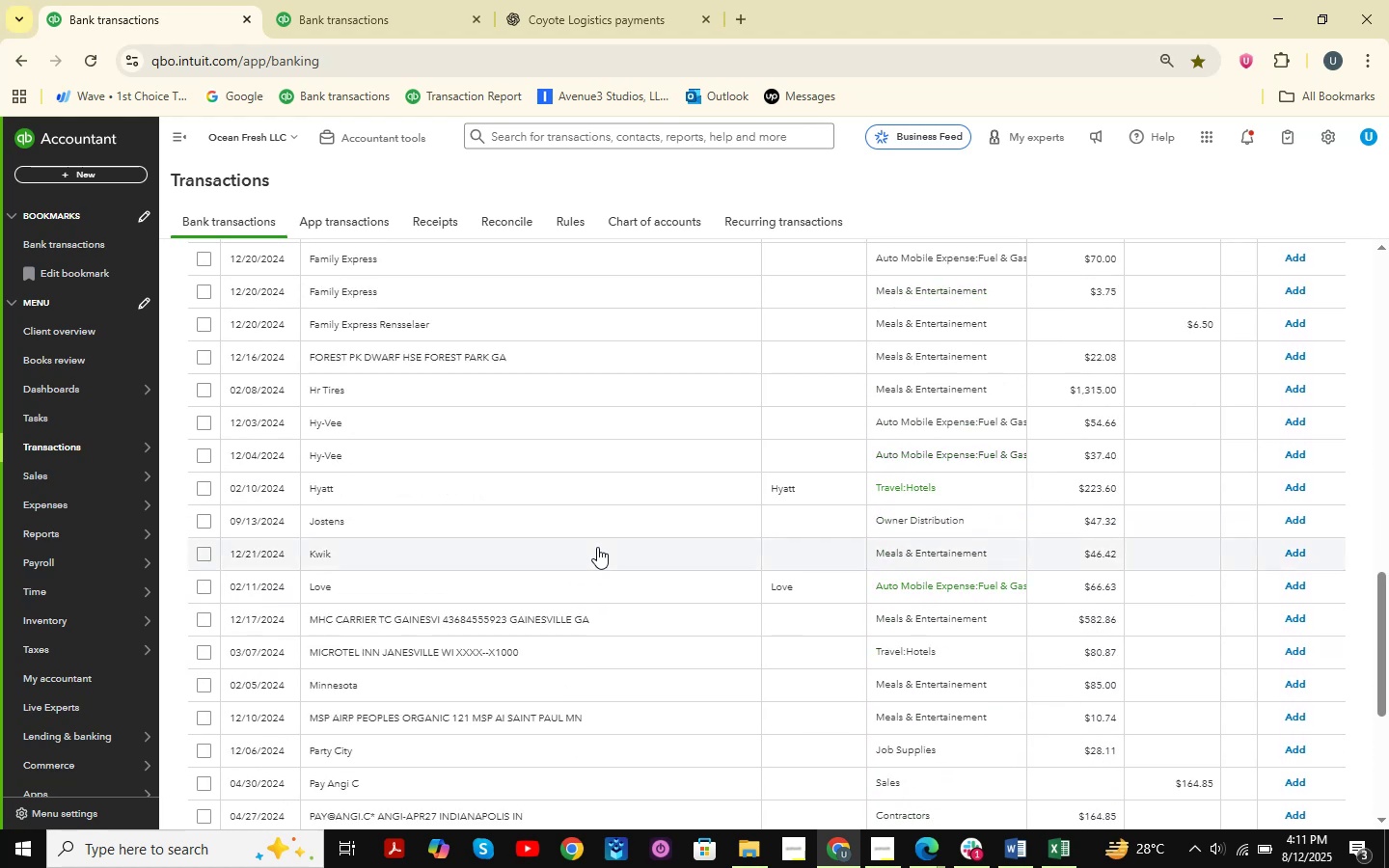 
scroll: coordinate [340, 420], scroll_direction: up, amount: 26.0
 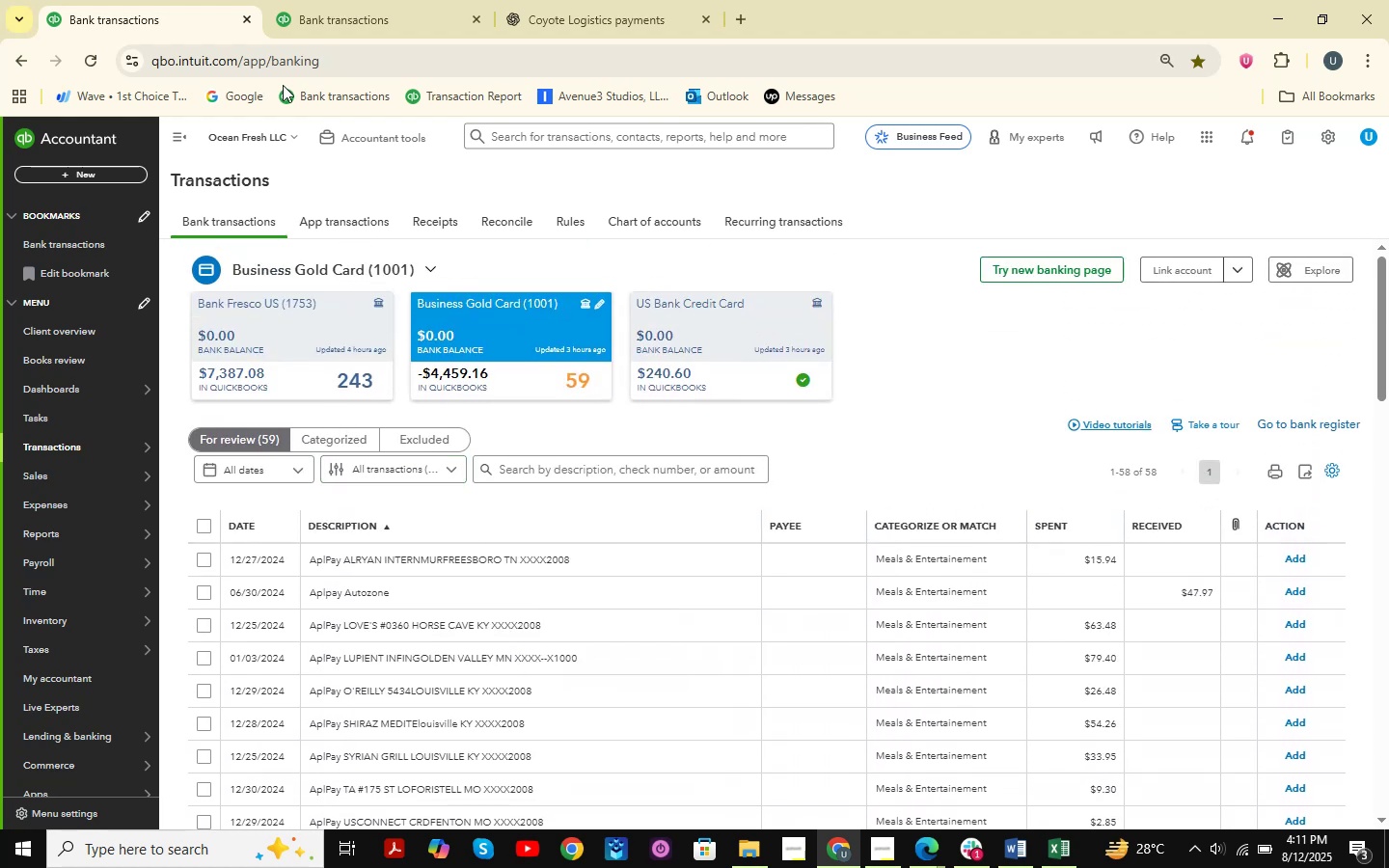 
left_click([355, 0])
 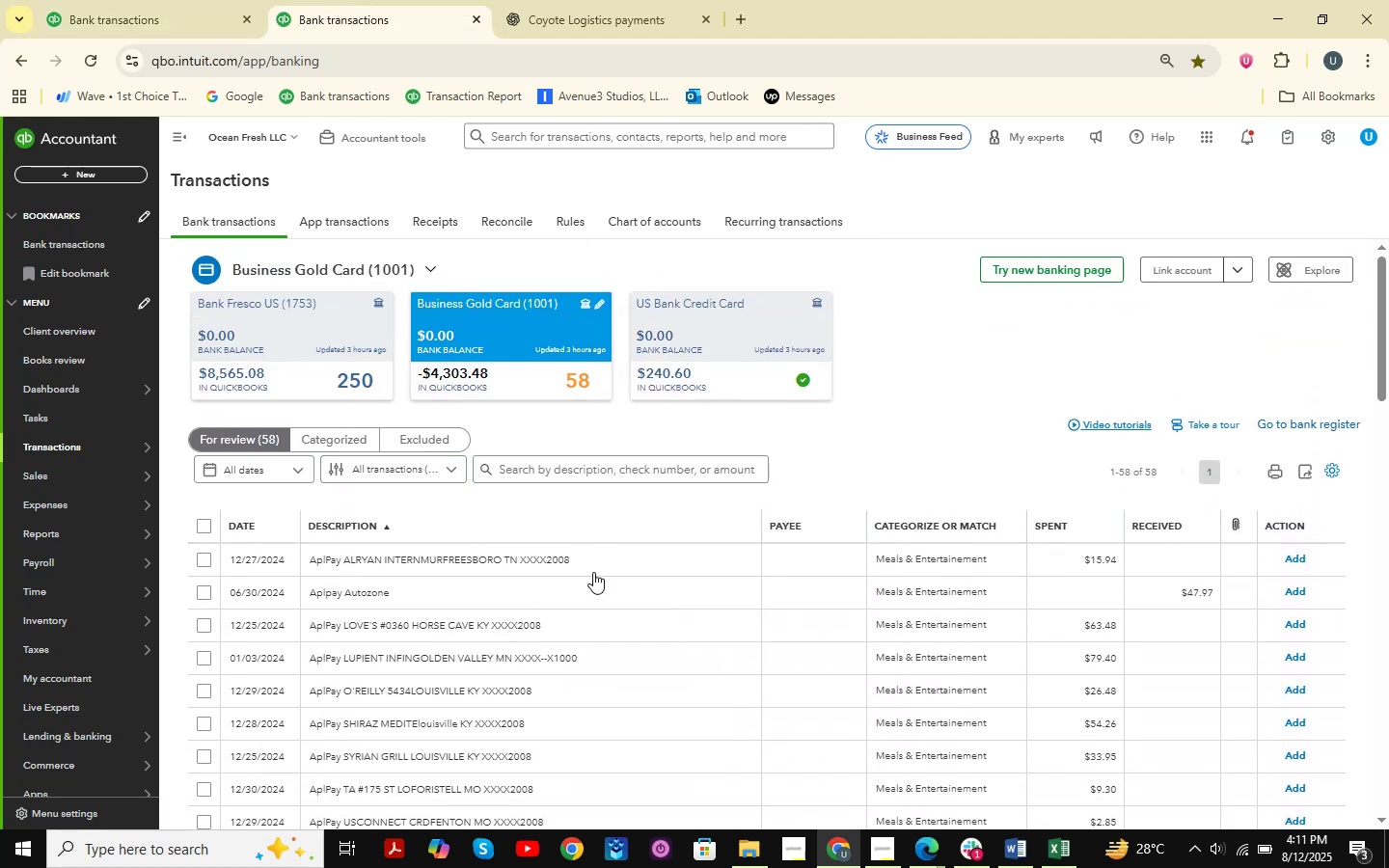 
scroll: coordinate [595, 563], scroll_direction: down, amount: 20.0
 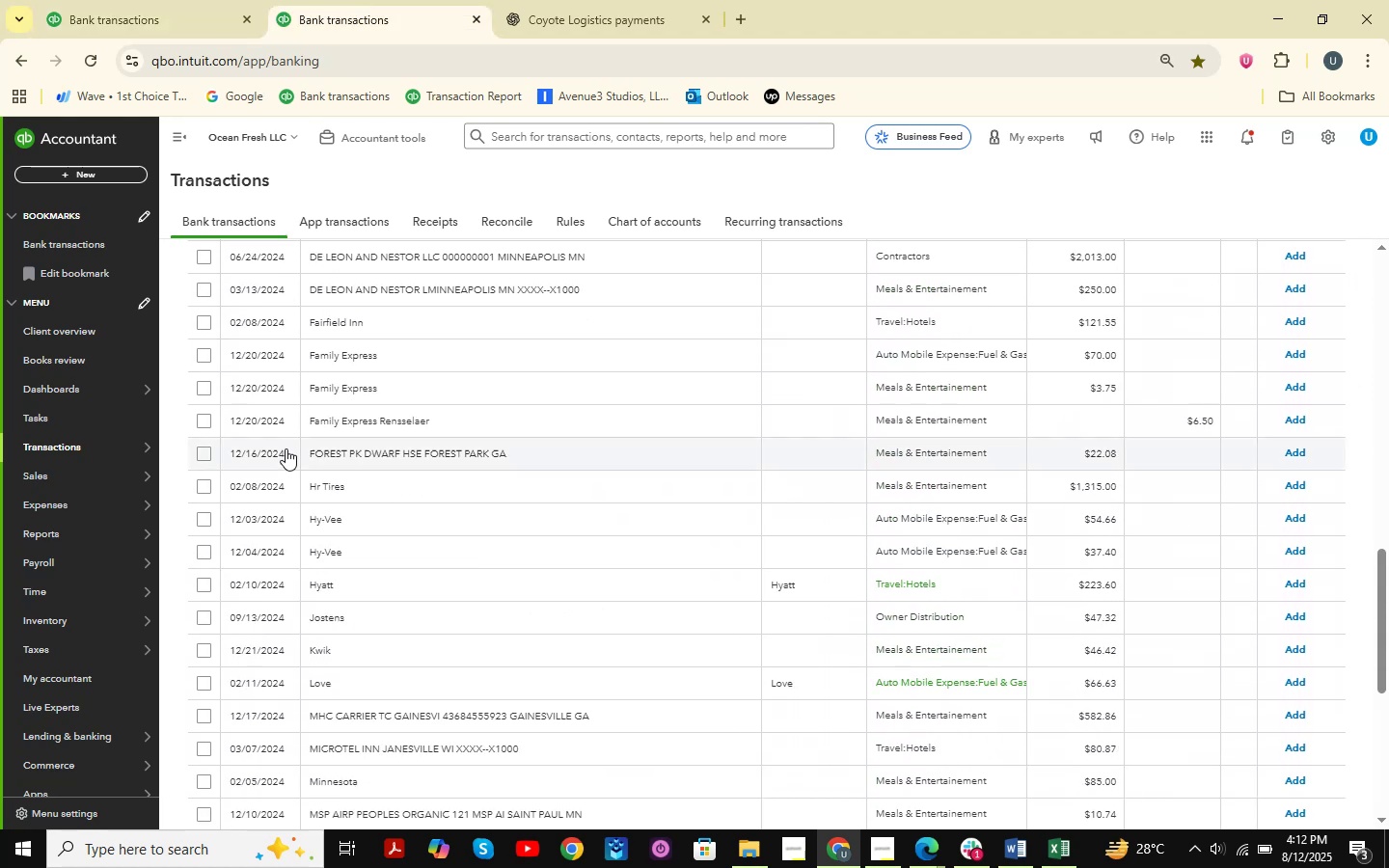 
left_click([342, 491])
 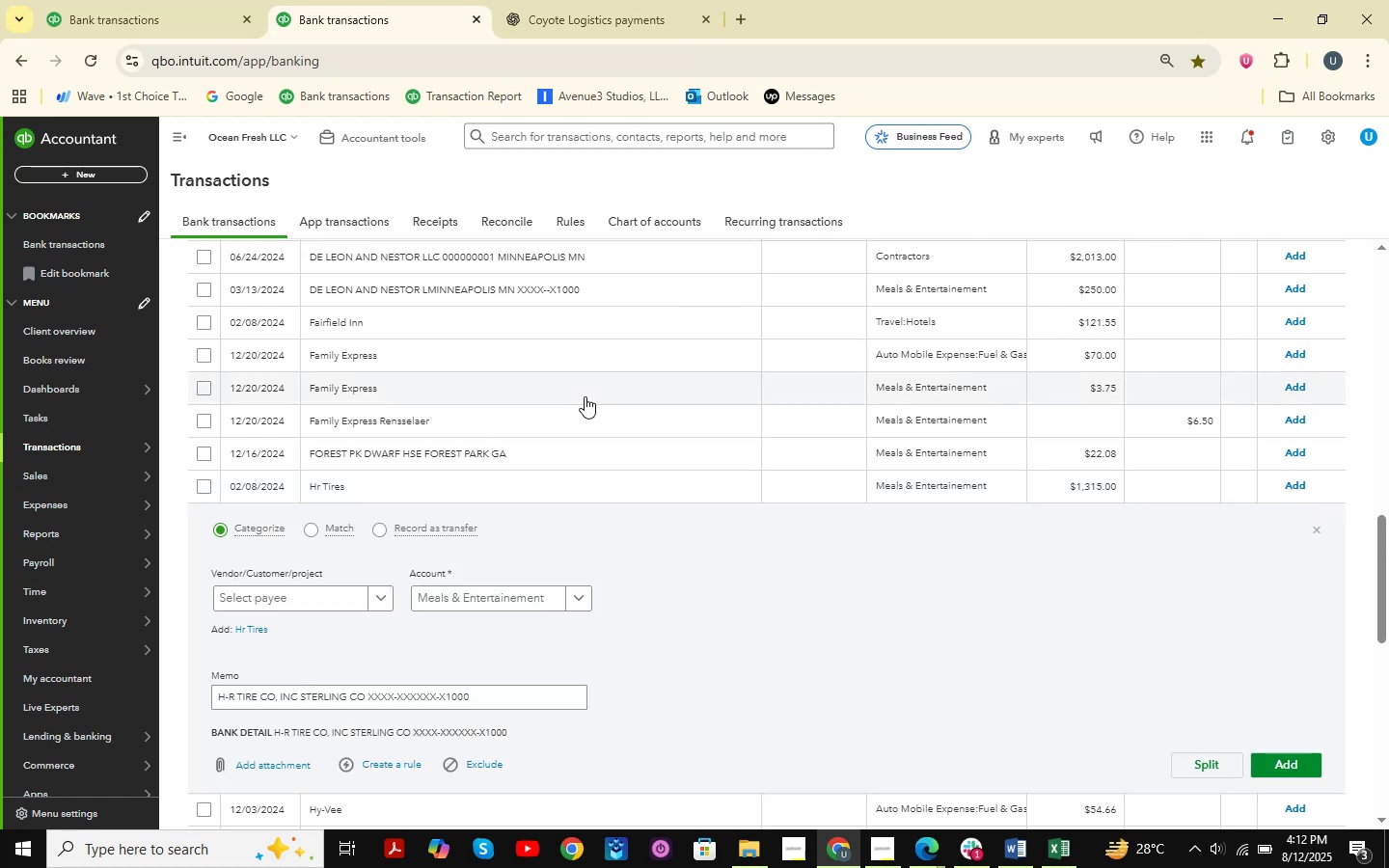 
scroll: coordinate [585, 396], scroll_direction: down, amount: 1.0
 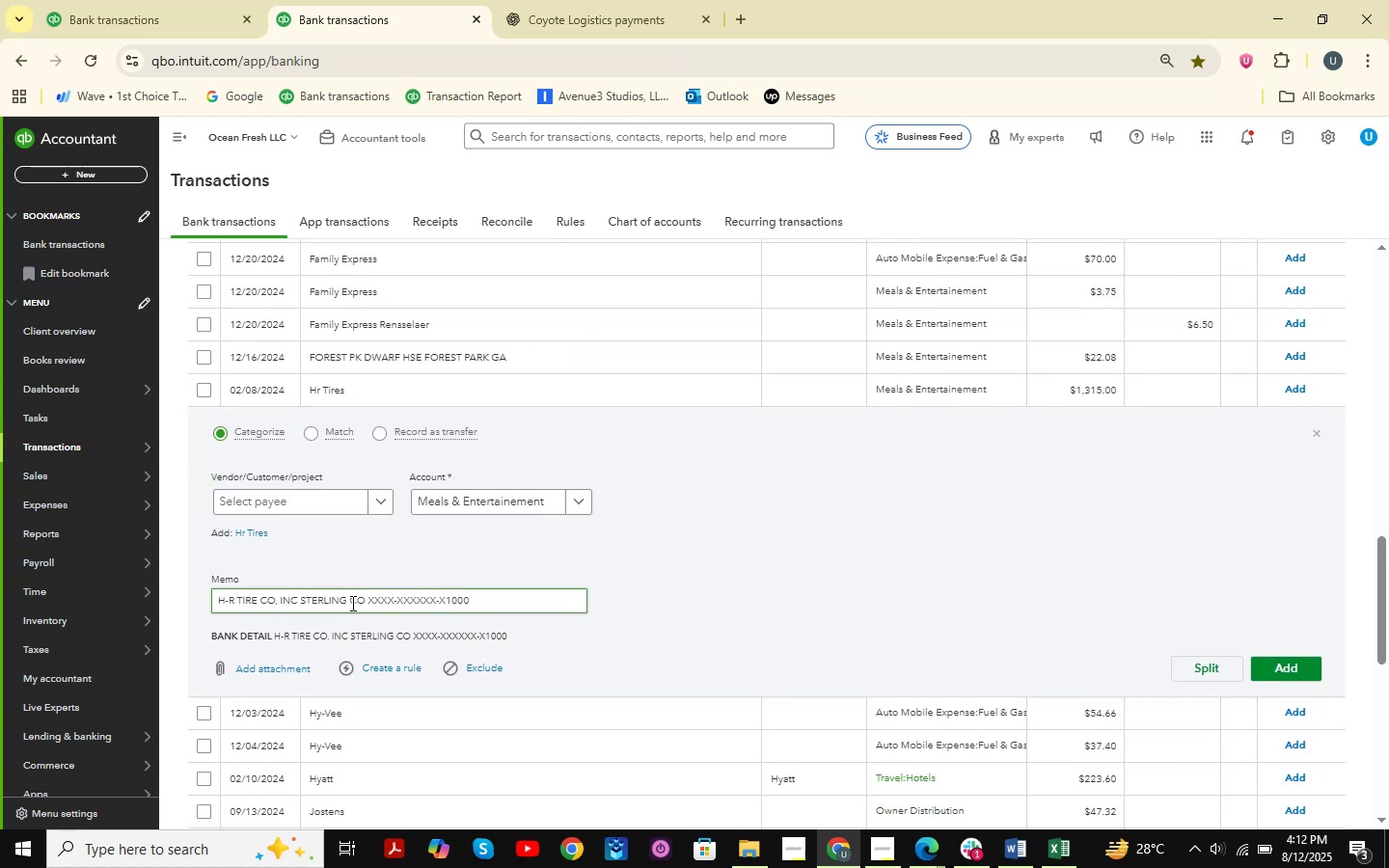 
left_click_drag(start_coordinate=[348, 603], to_coordinate=[0, 543])
 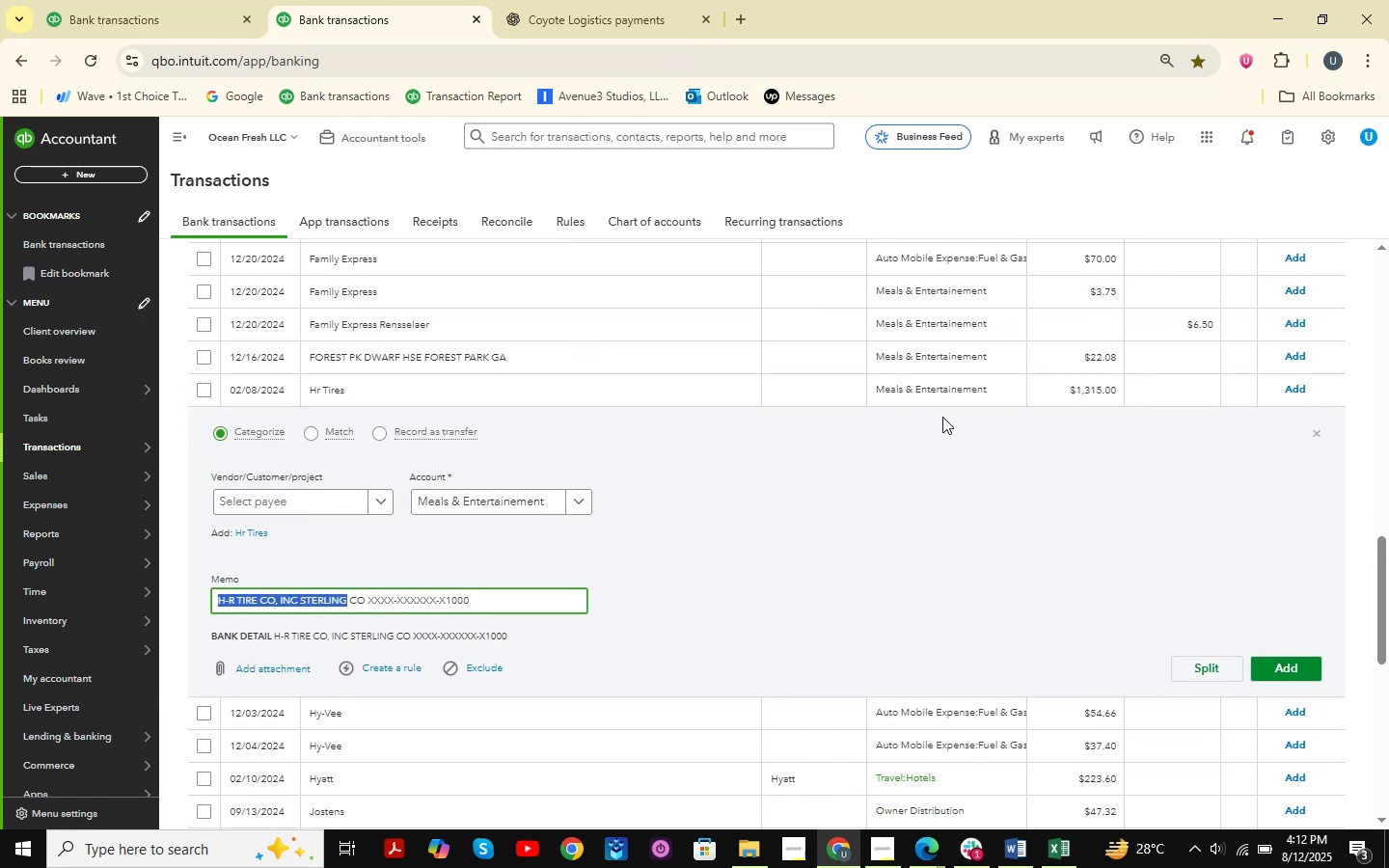 
key(Control+ControlLeft)
 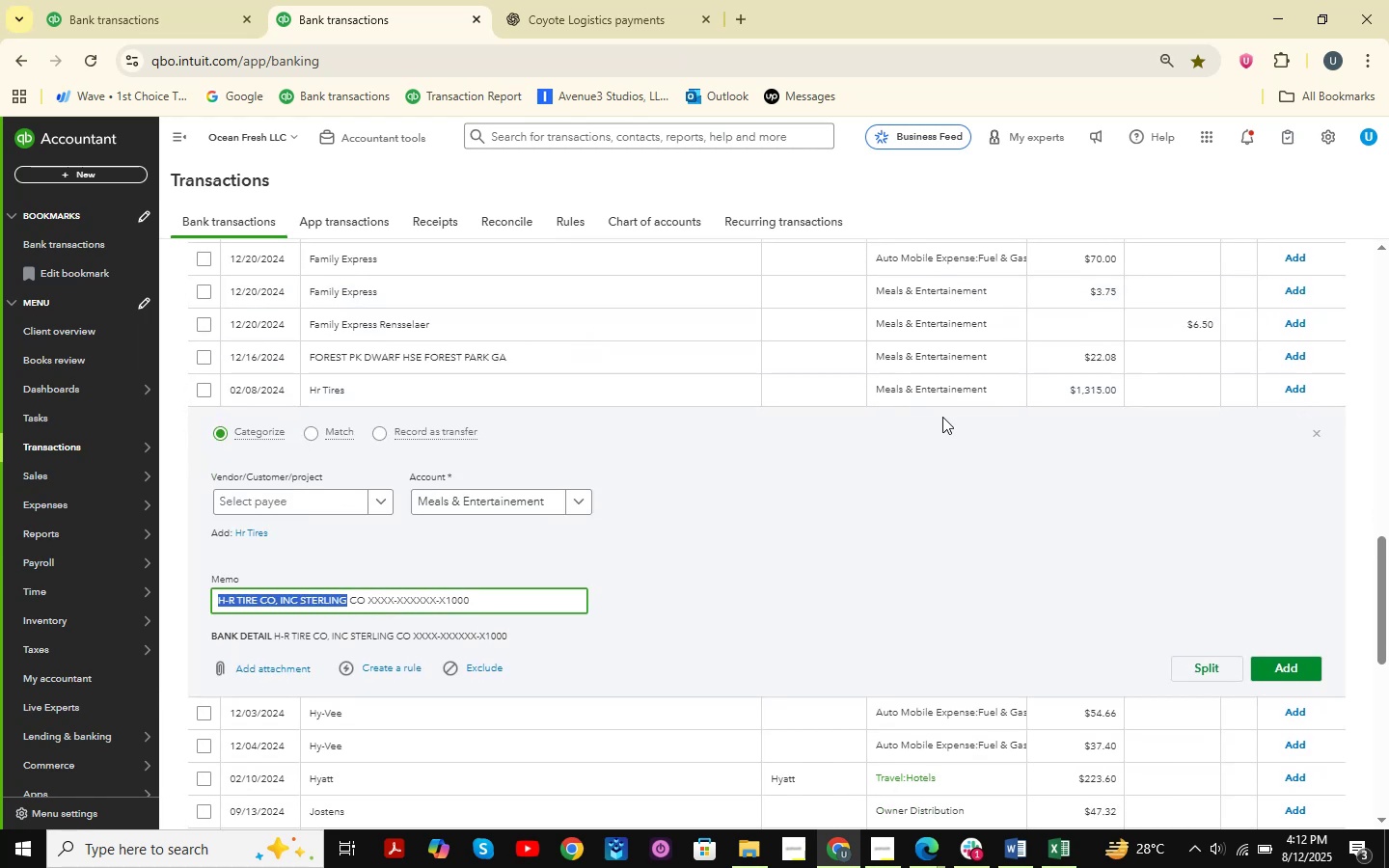 
key(Control+C)
 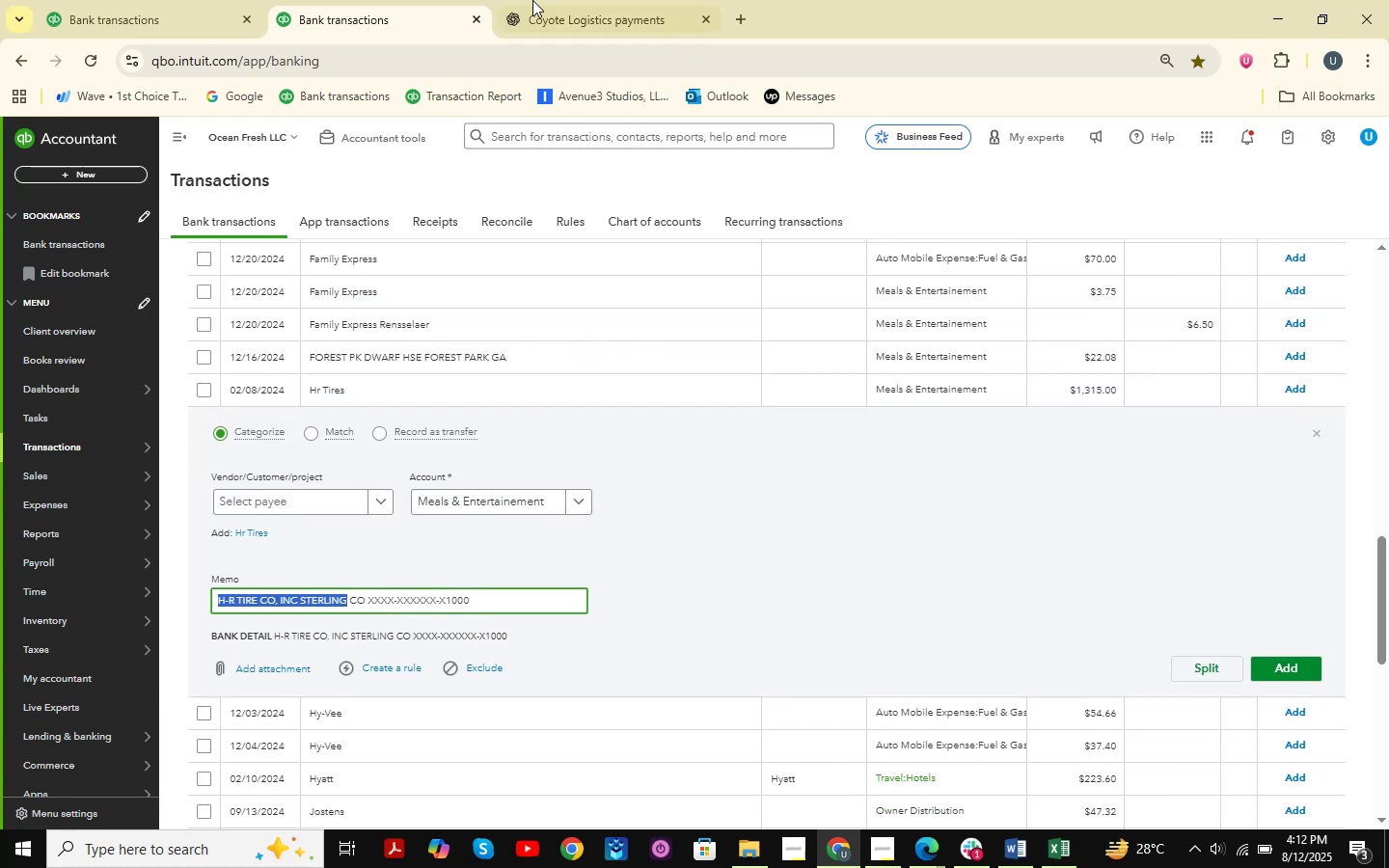 
left_click([521, 0])
 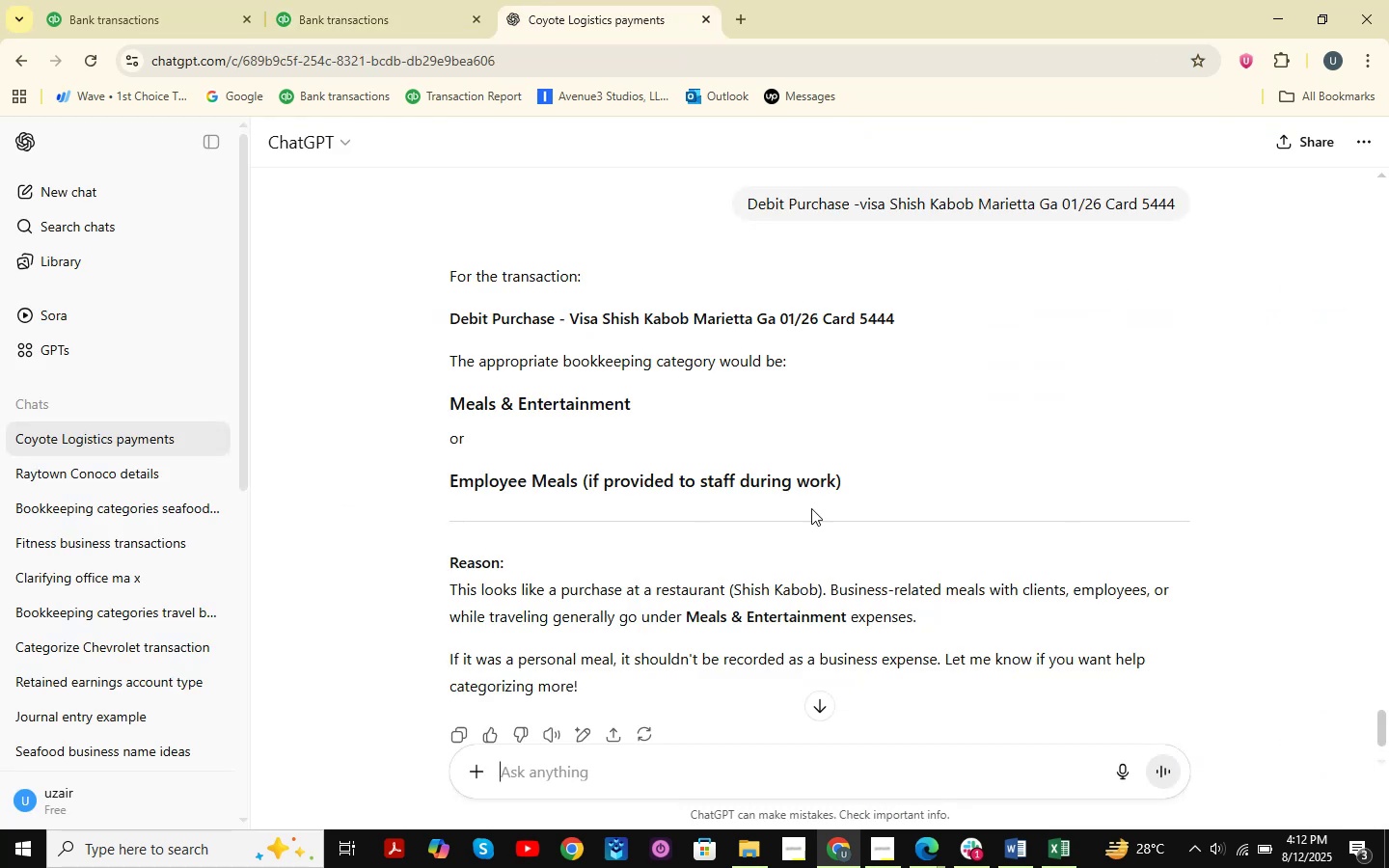 
key(Control+ControlLeft)
 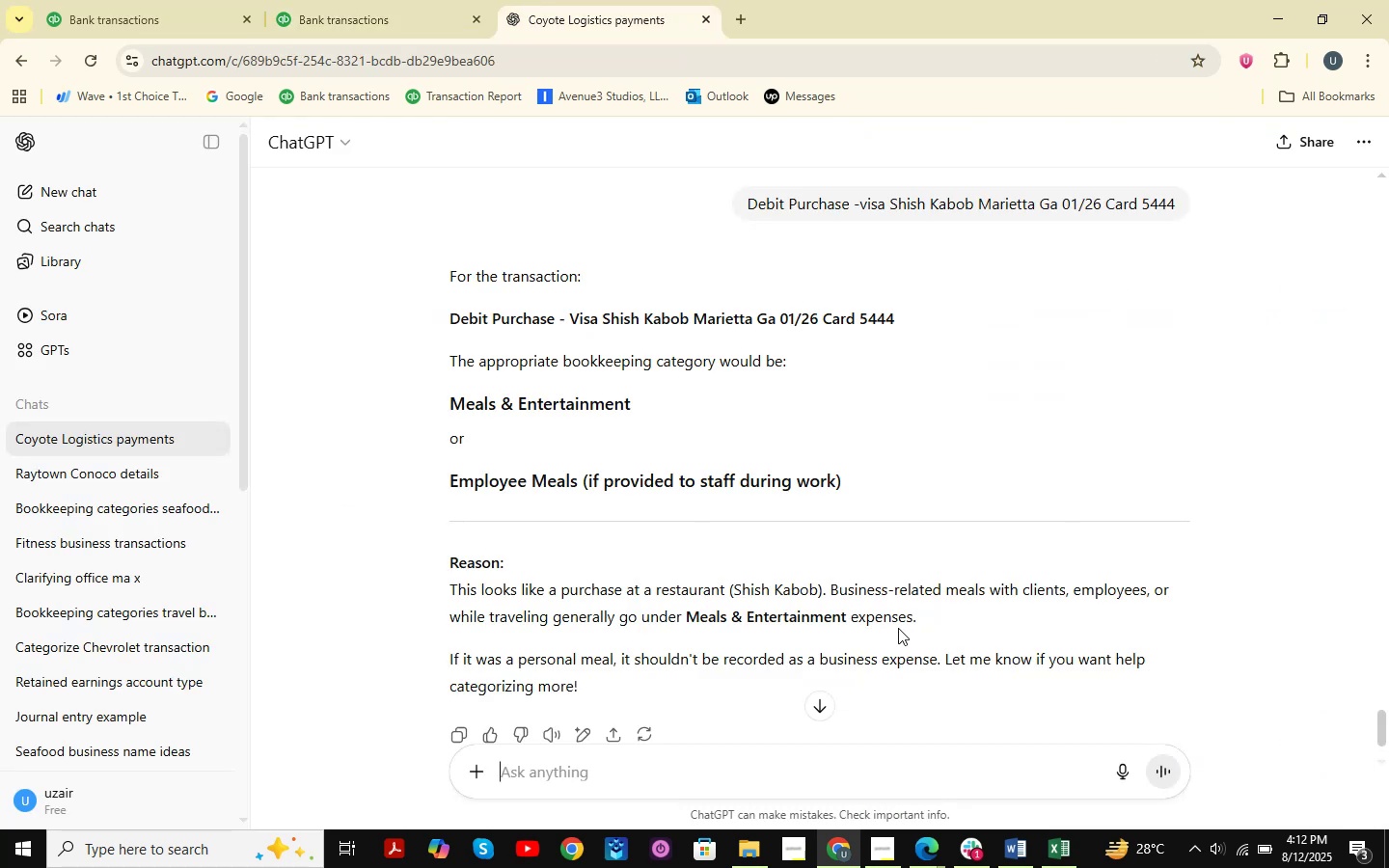 
key(Control+V)
 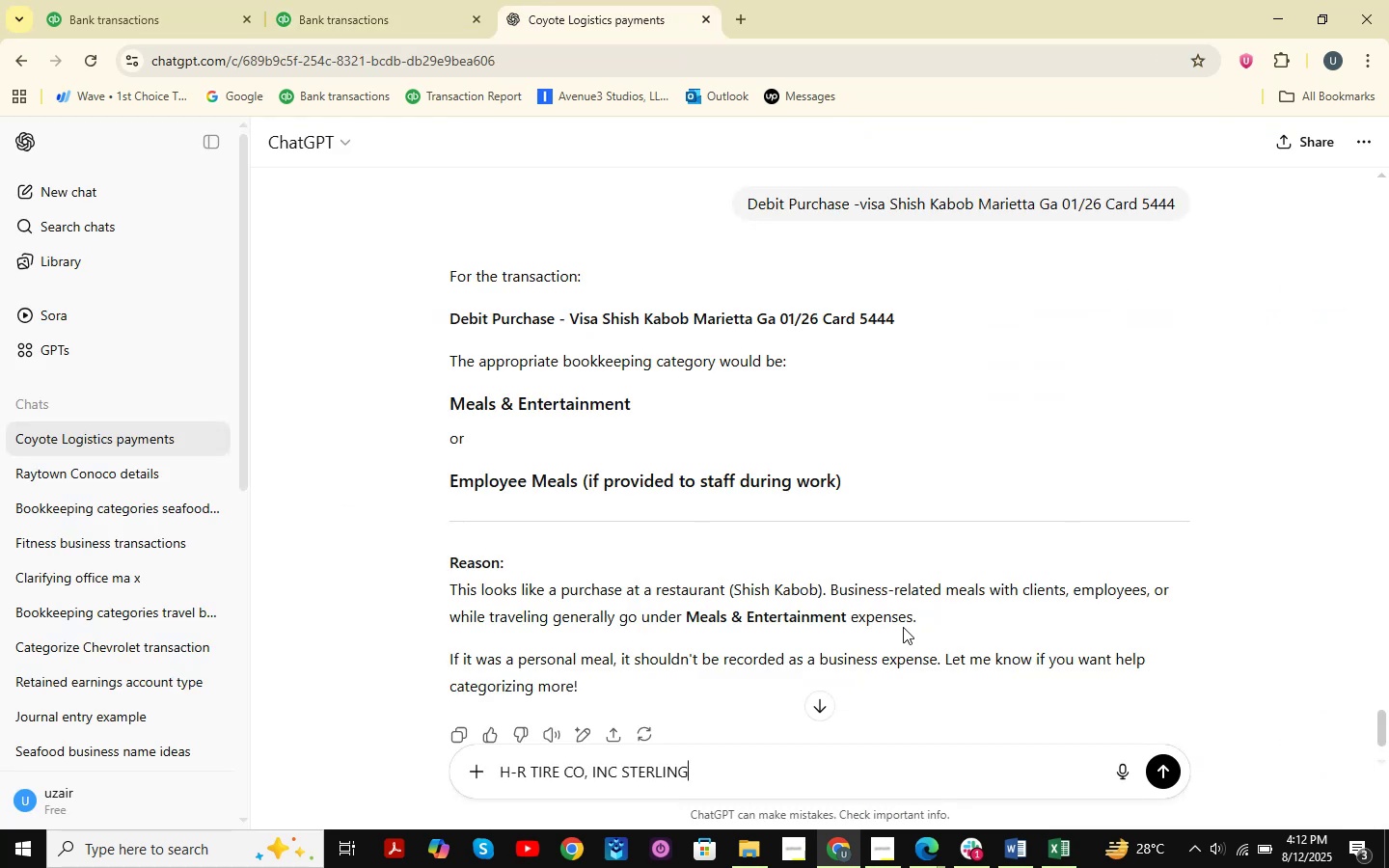 
key(NumpadEnter)
 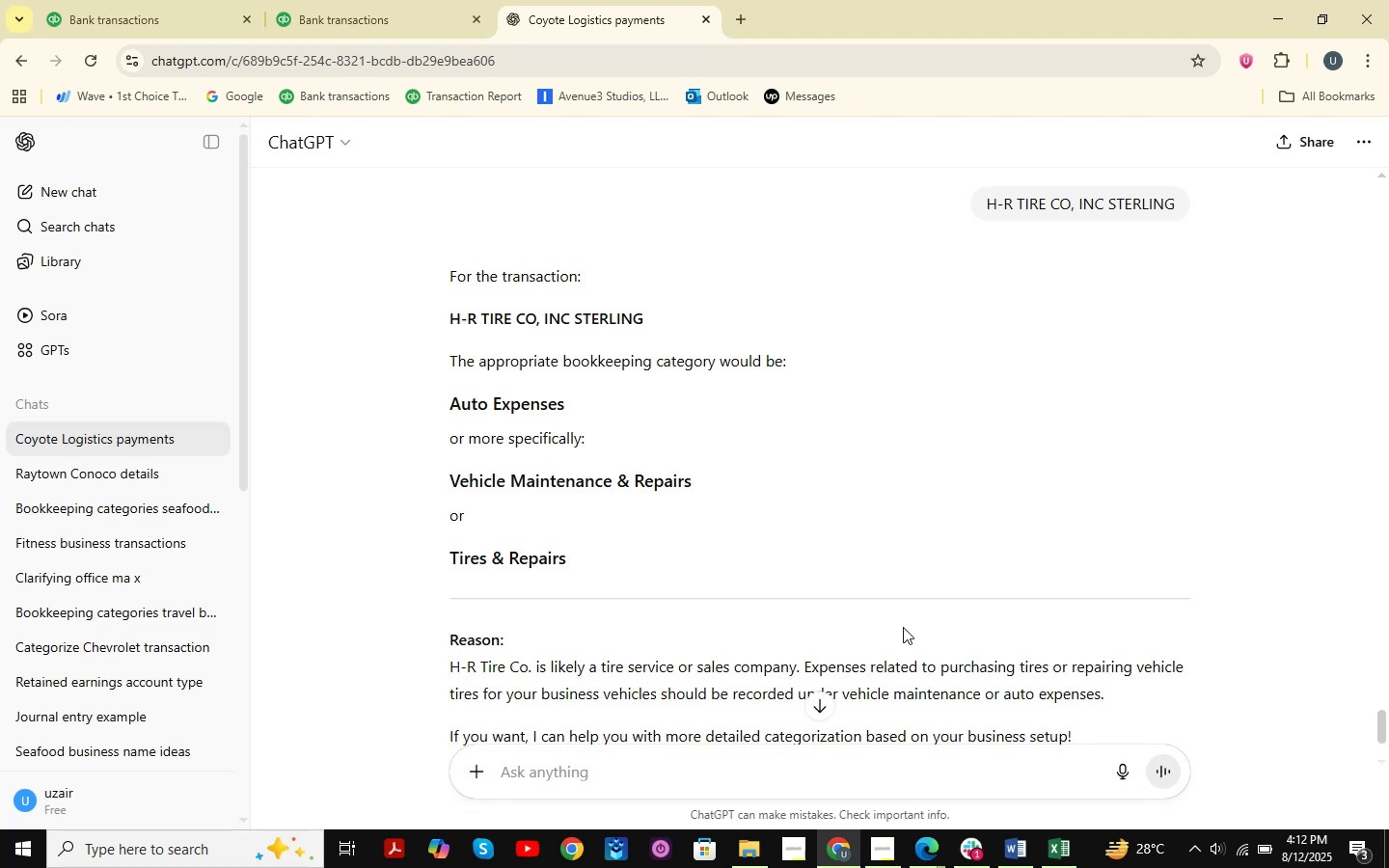 
wait(16.62)
 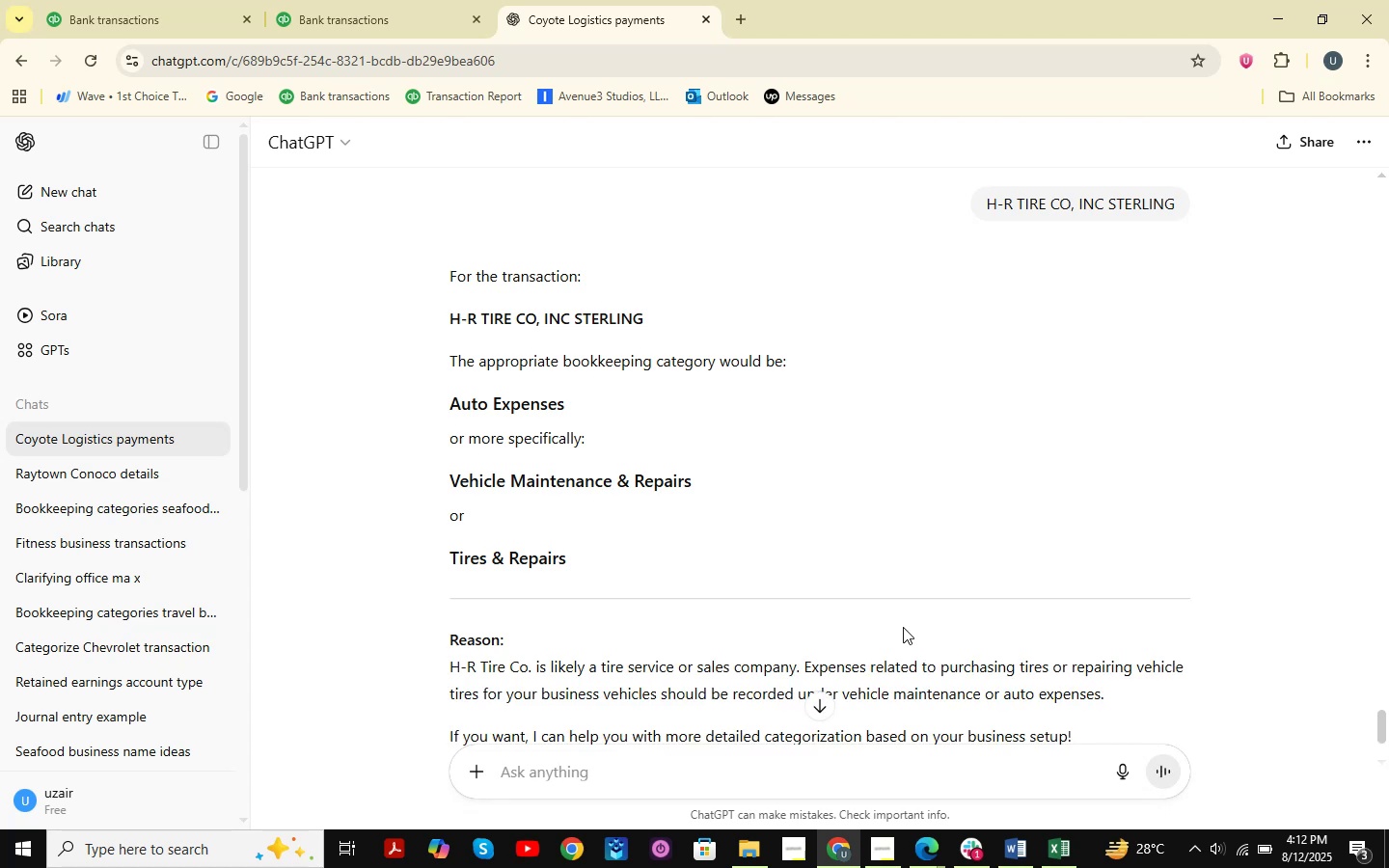 
mouse_move([135, 779])
 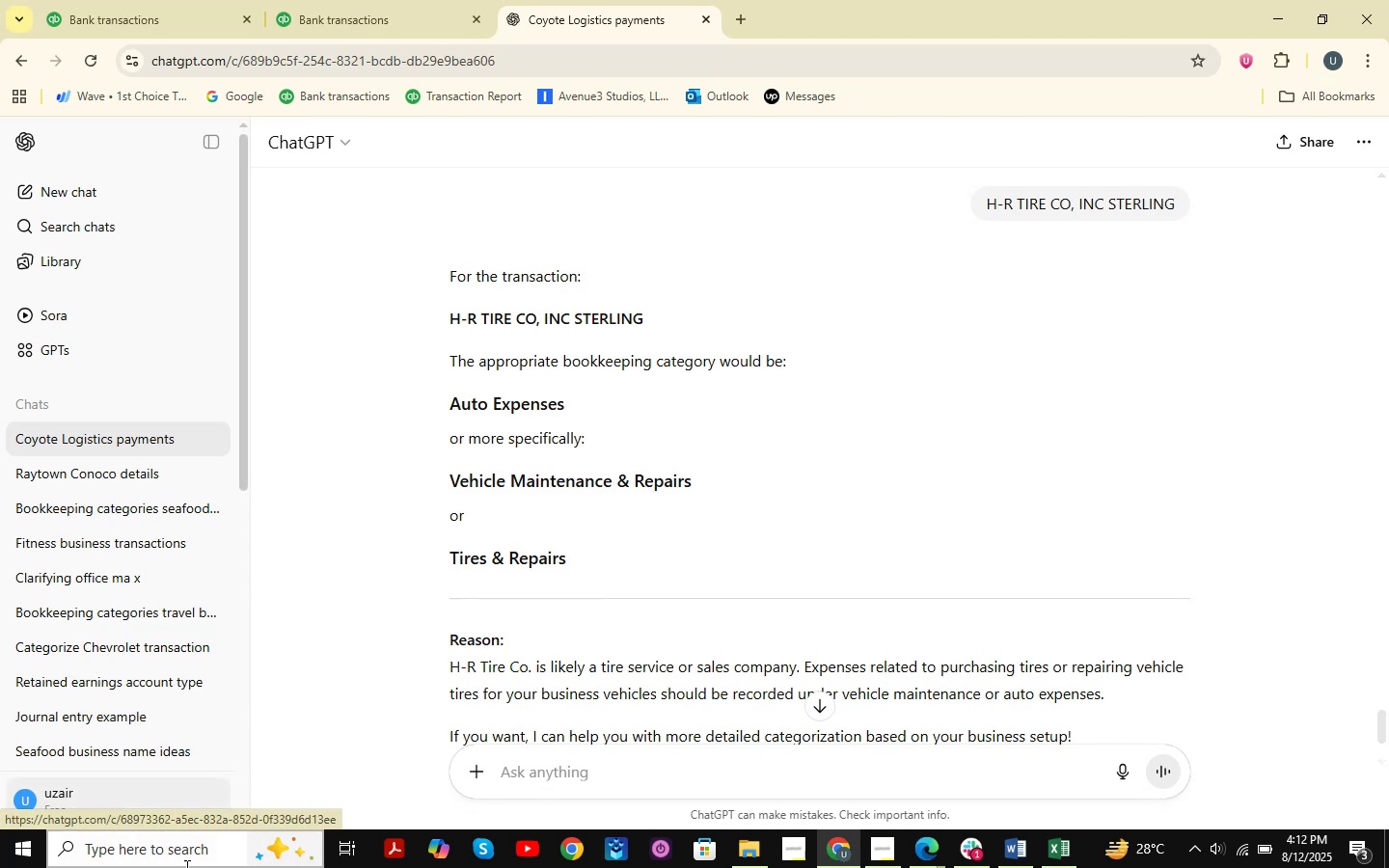 
scroll: coordinate [186, 867], scroll_direction: down, amount: 1.0
 